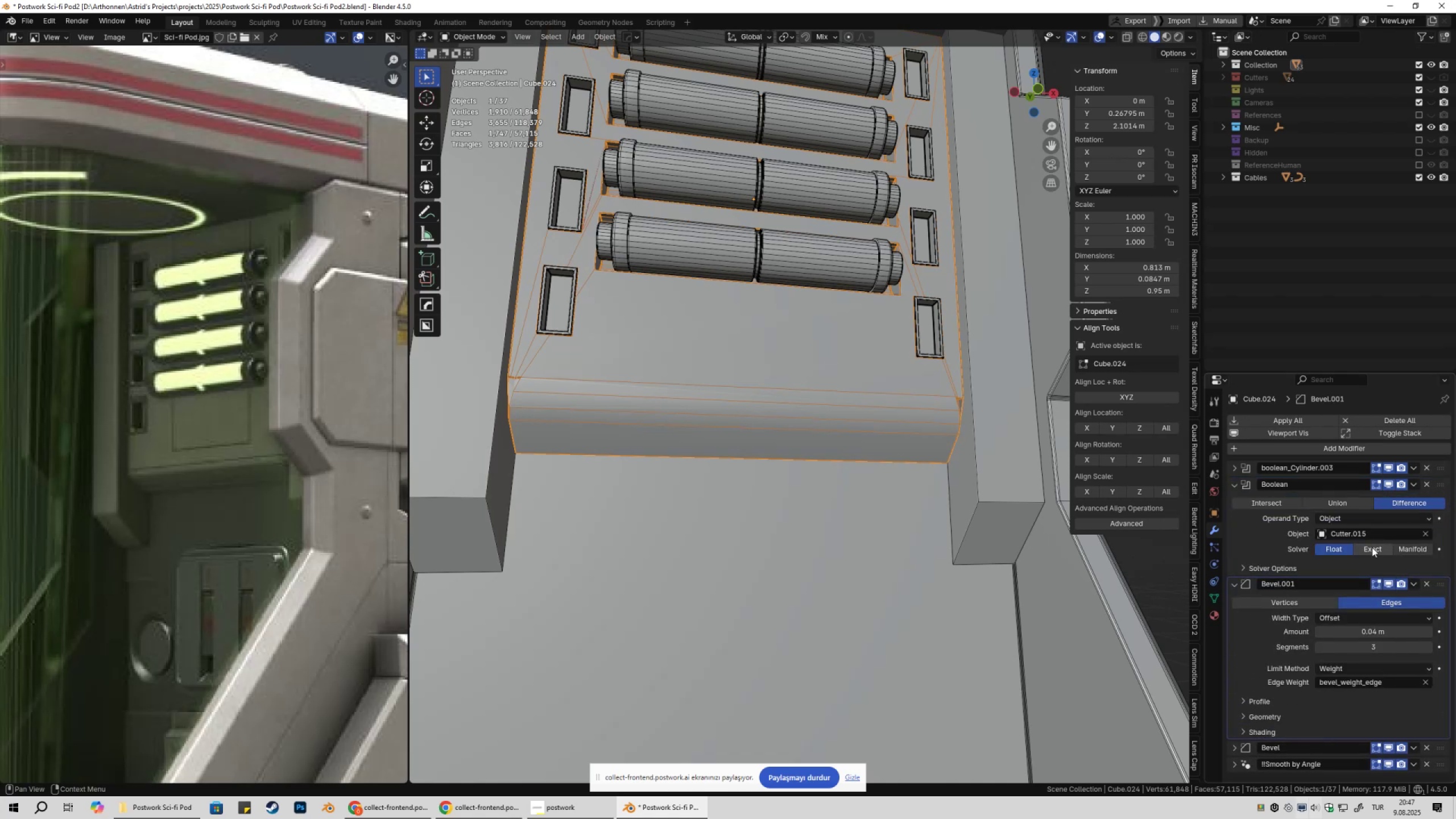 
left_click([1372, 548])
 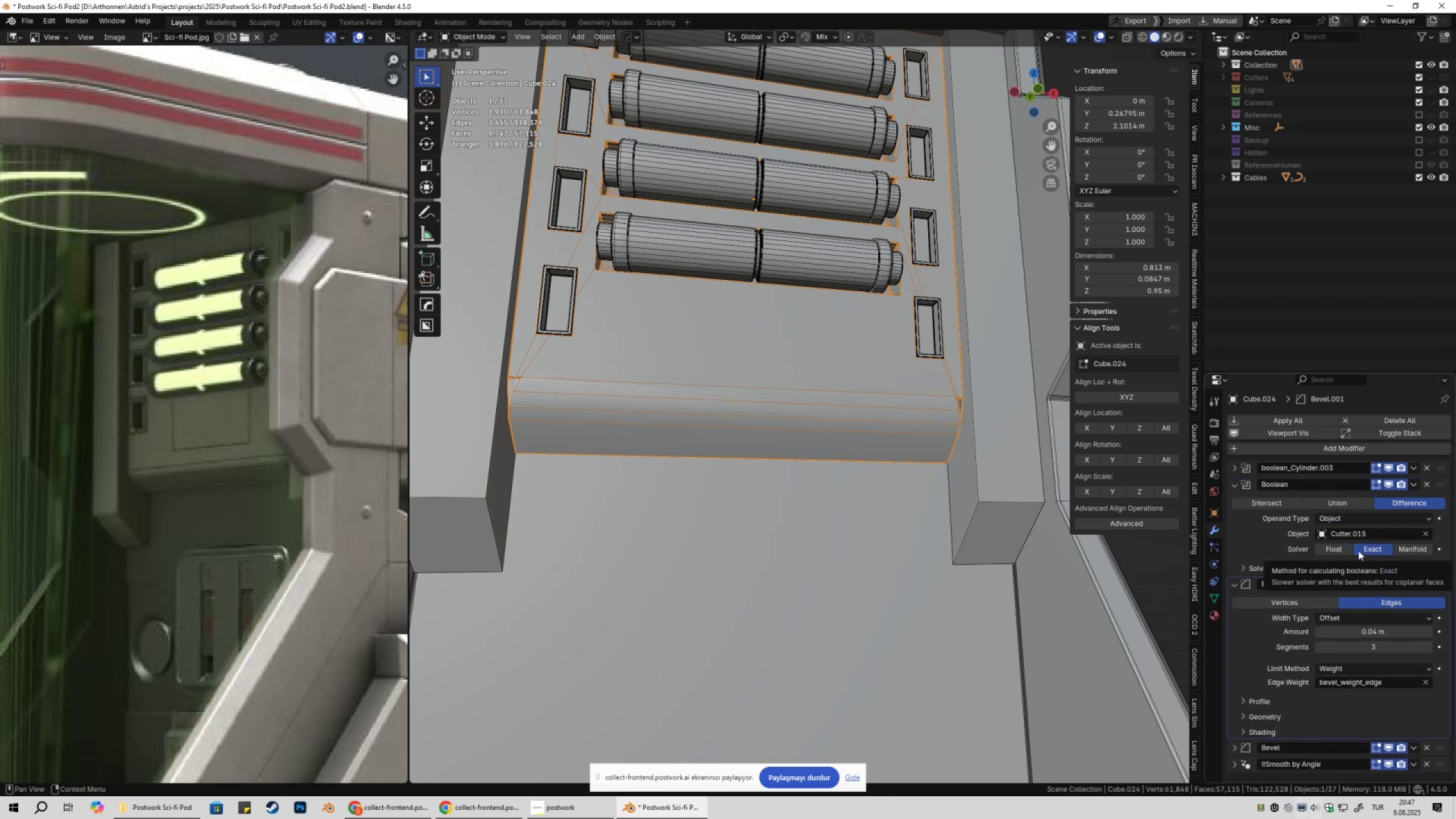 
left_click([1331, 550])
 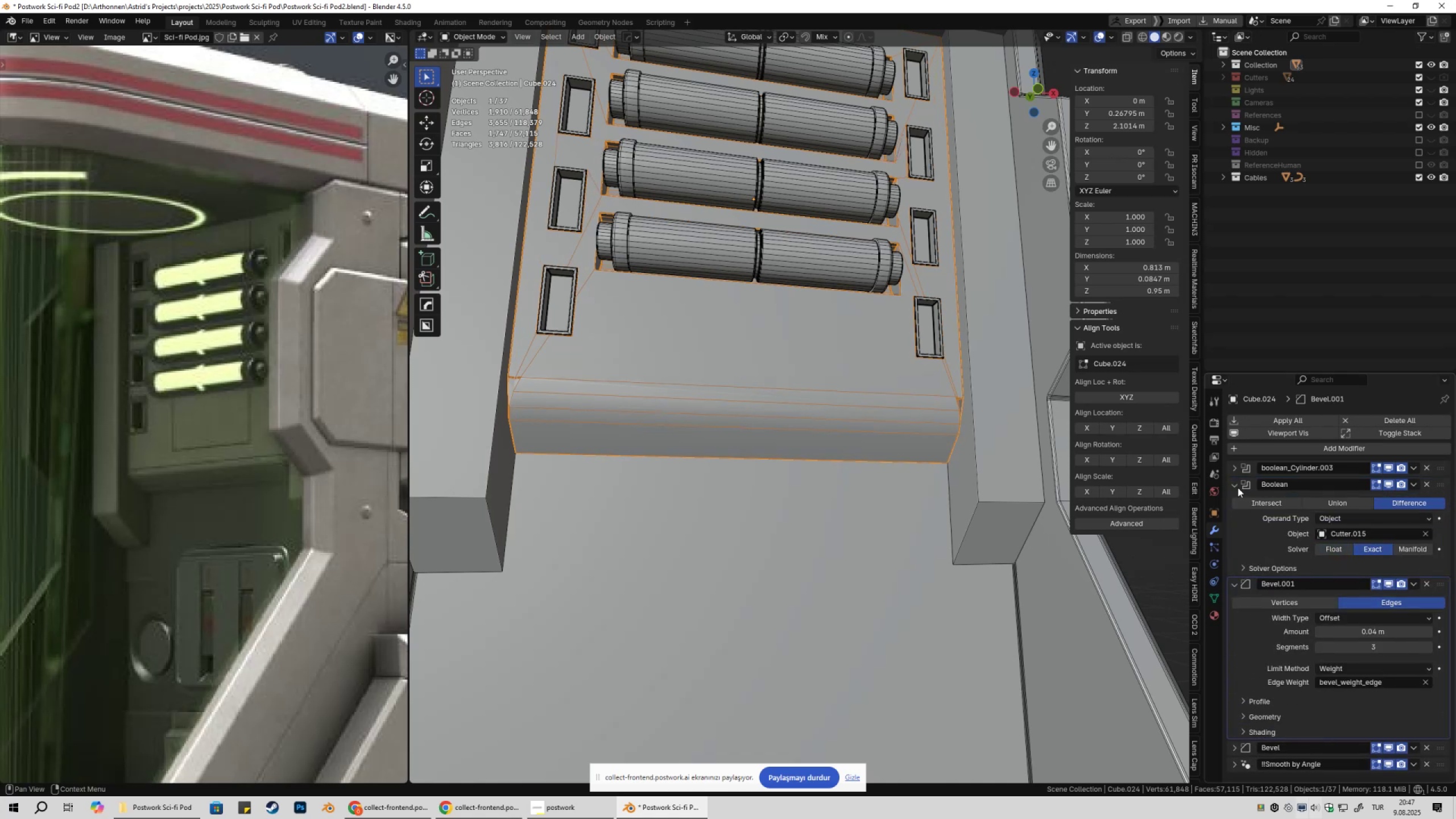 
double_click([1234, 469])
 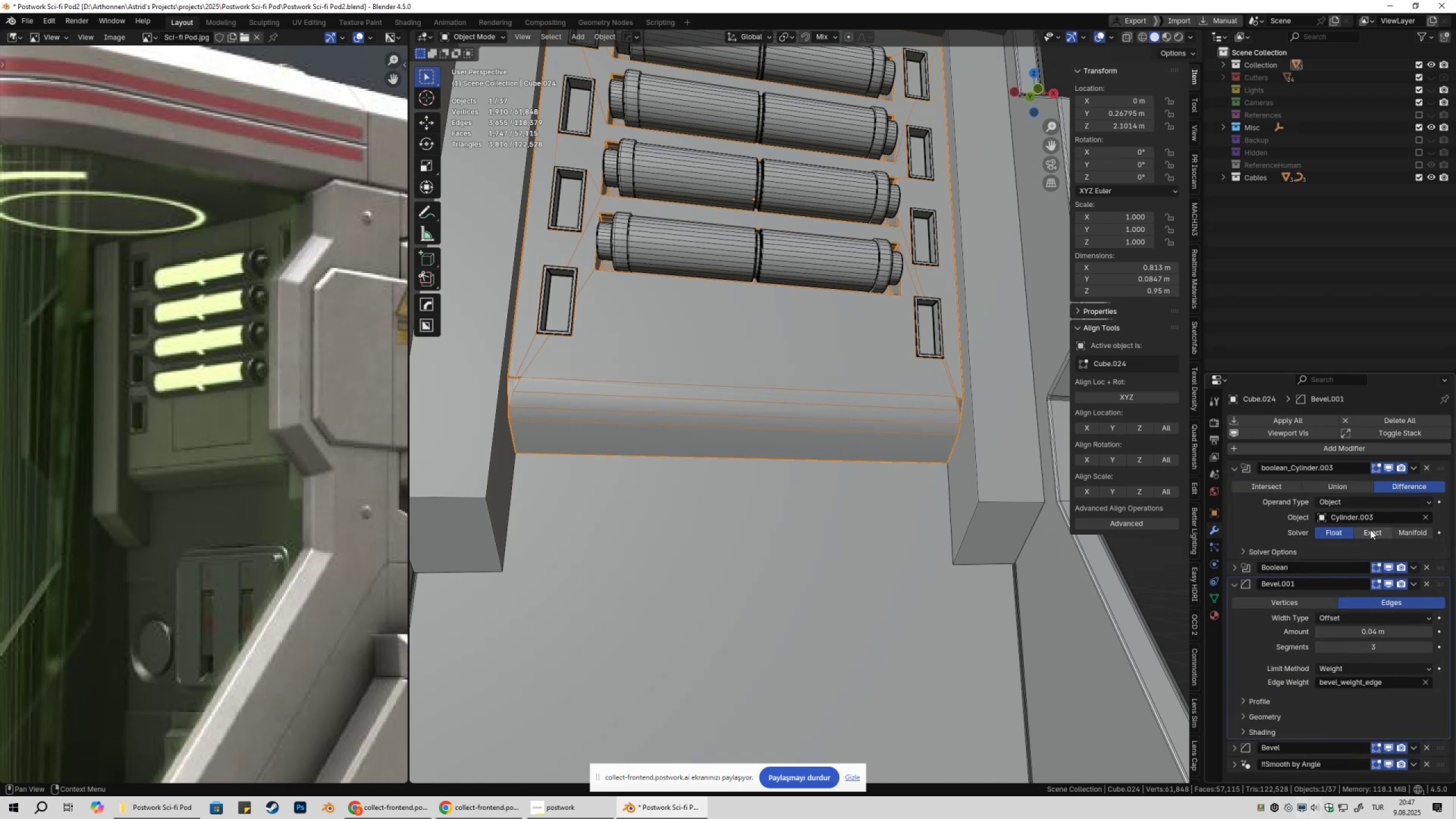 
left_click([1371, 530])
 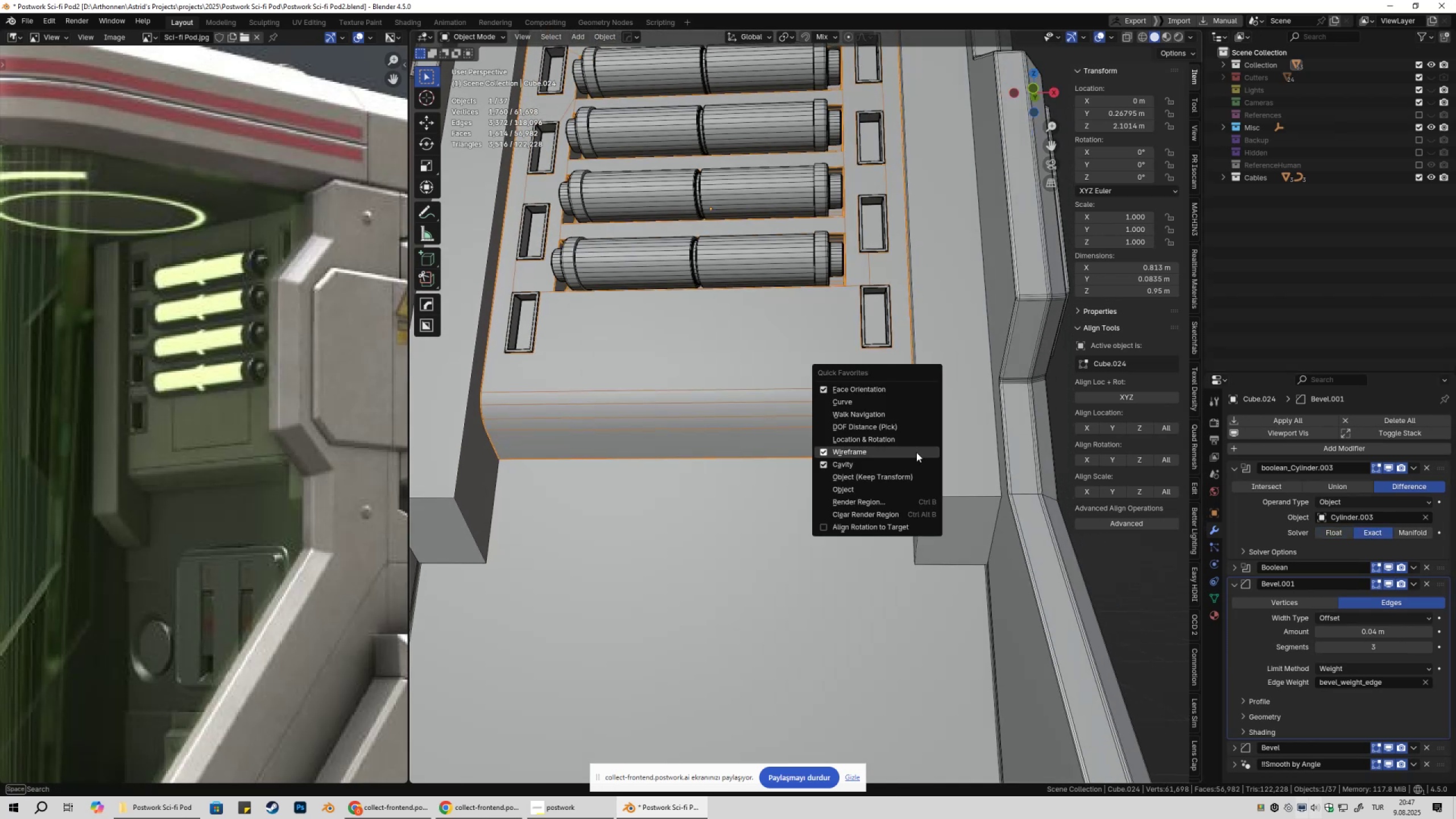 
left_click([916, 452])
 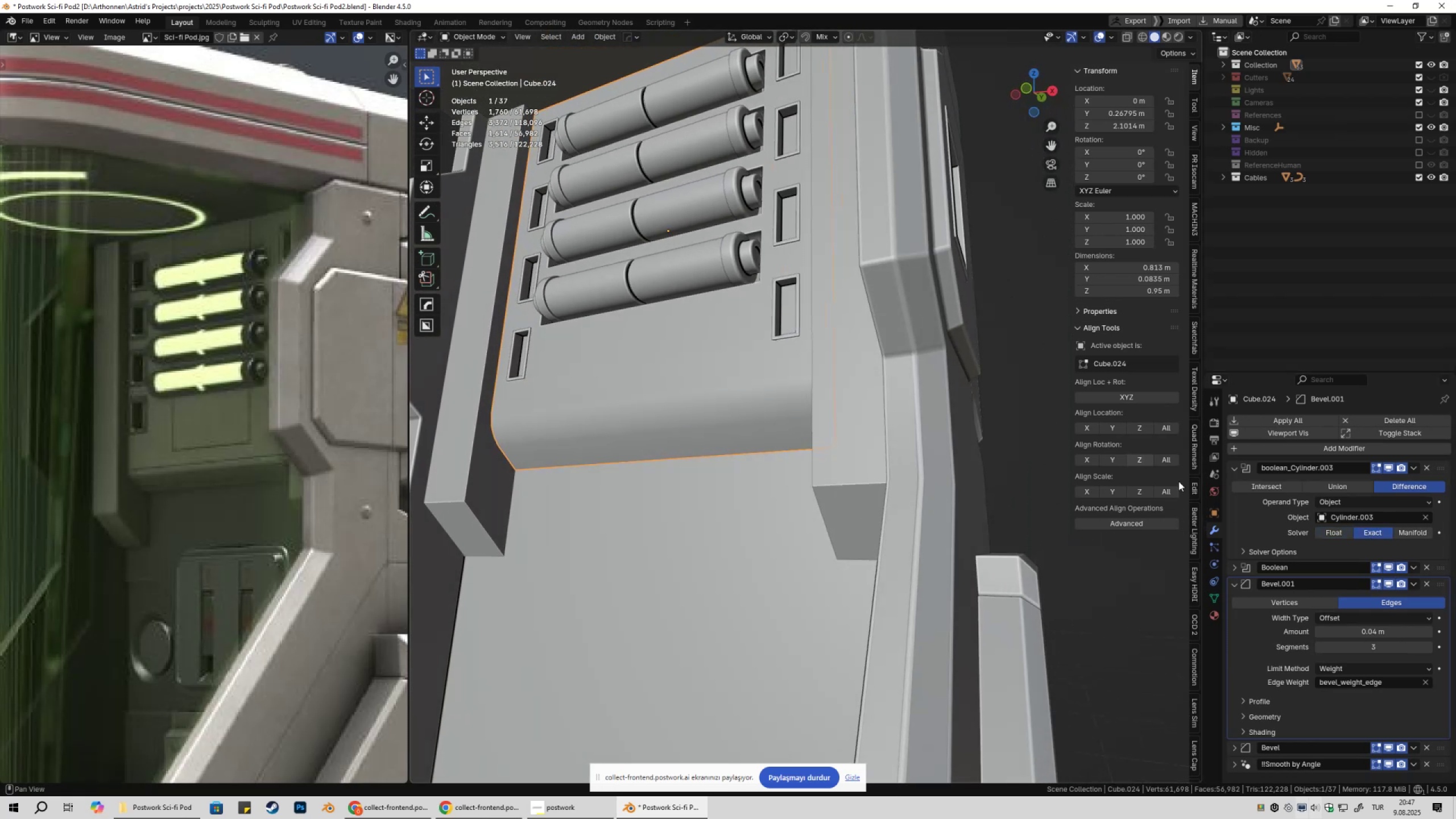 
left_click([1233, 585])
 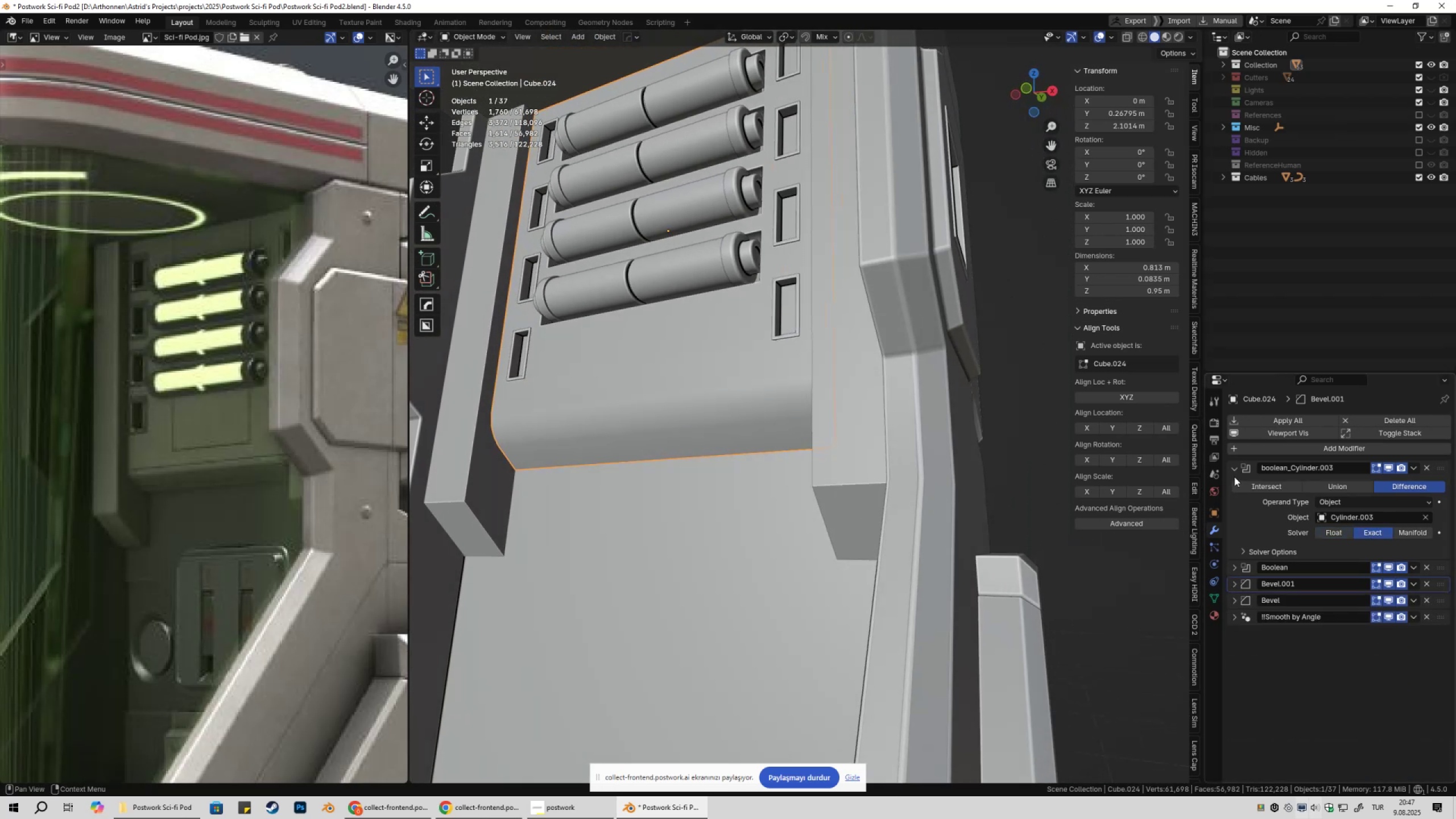 
left_click([1233, 469])
 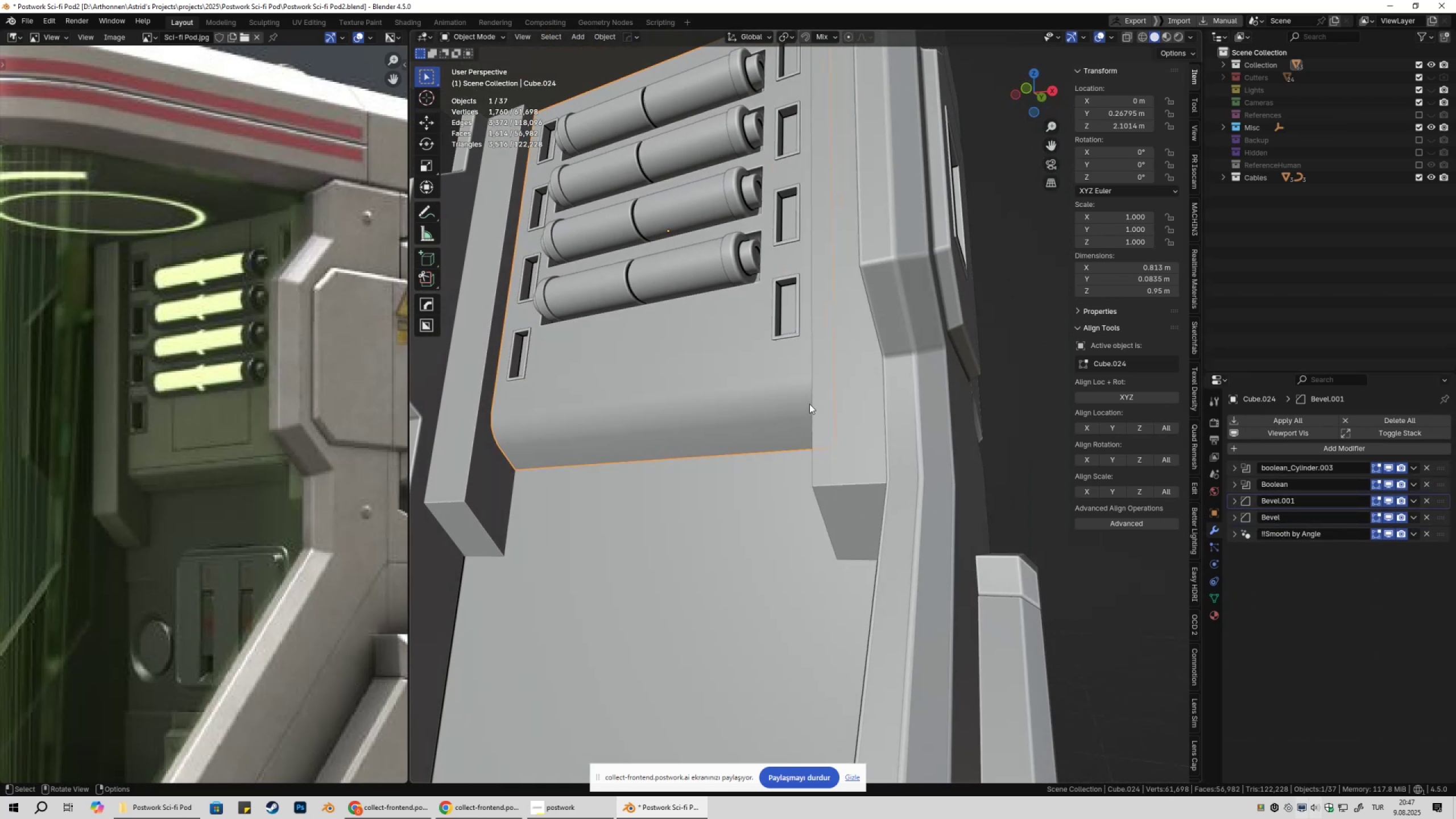 
scroll: coordinate [796, 408], scroll_direction: down, amount: 1.0
 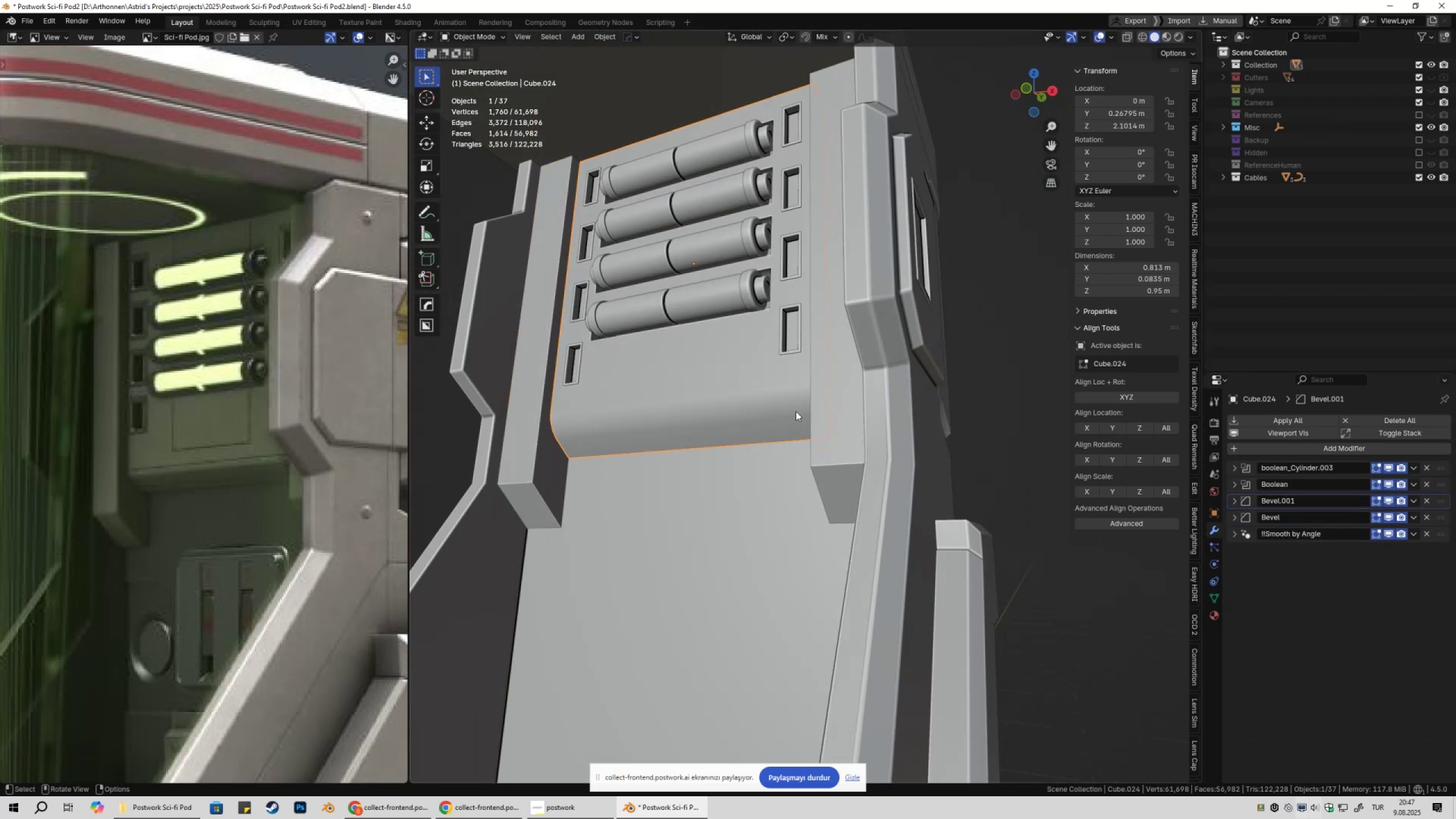 
key(Control+ControlLeft)
 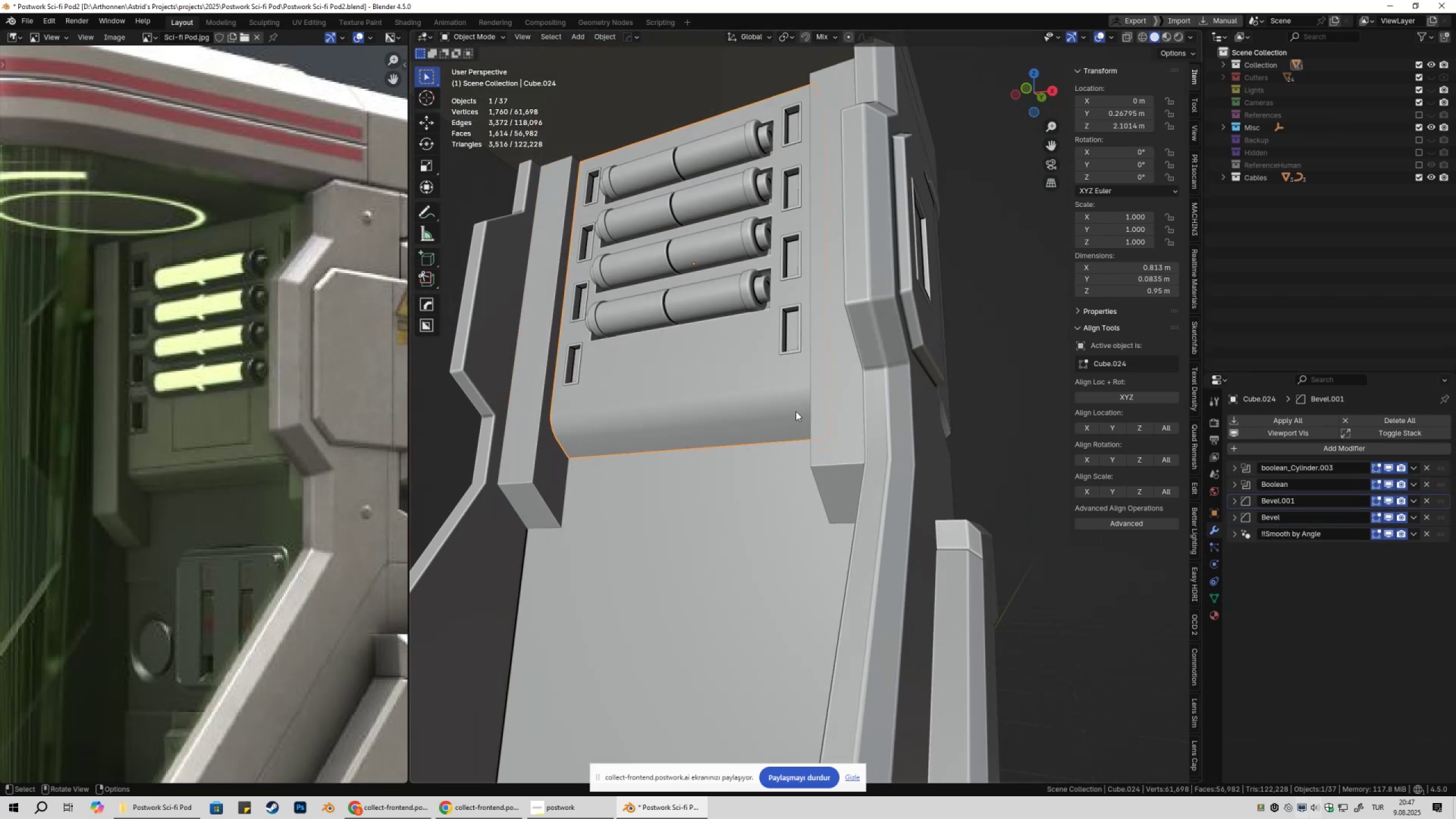 
key(Control+S)
 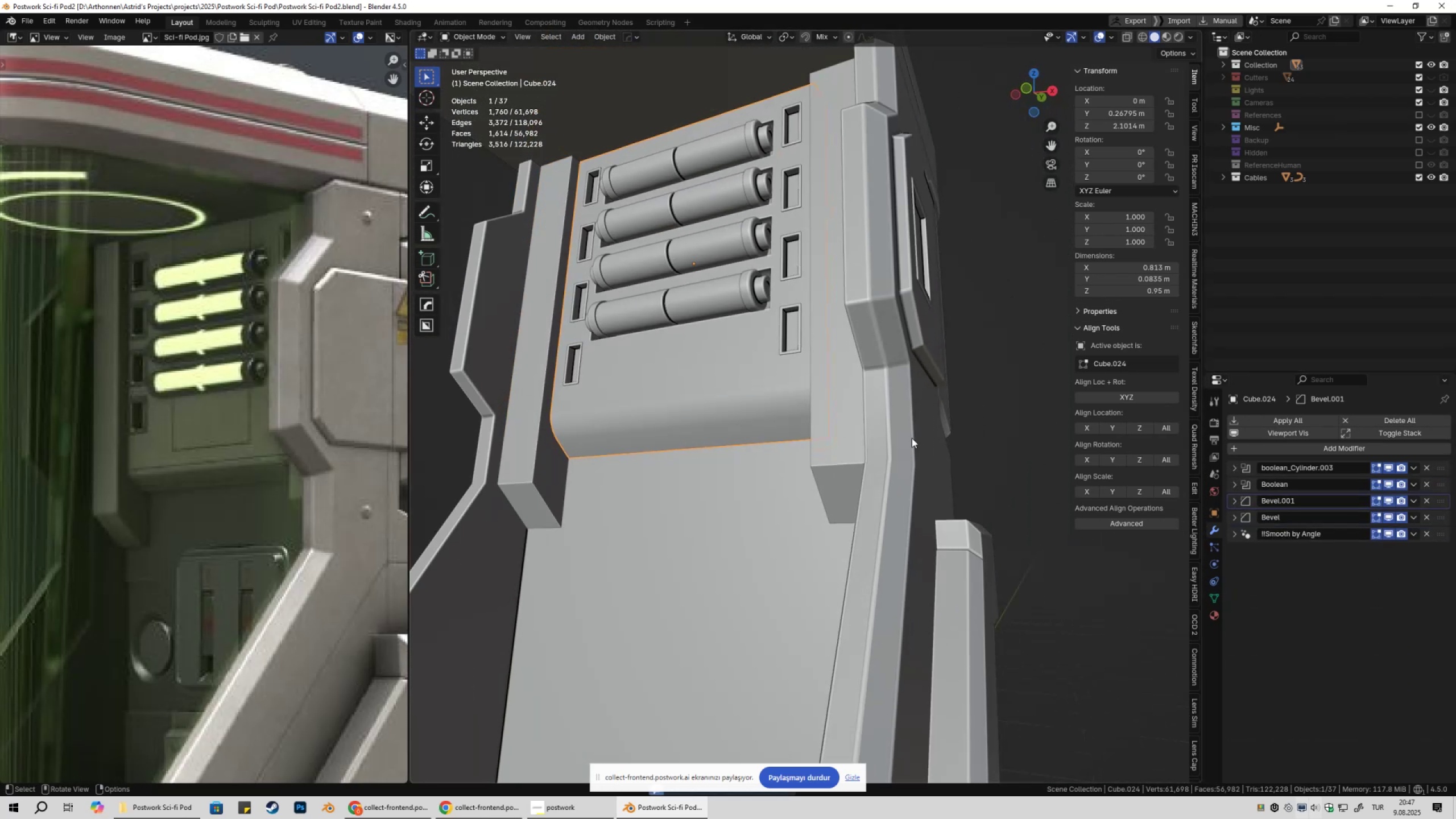 
scroll: coordinate [928, 450], scroll_direction: up, amount: 1.0
 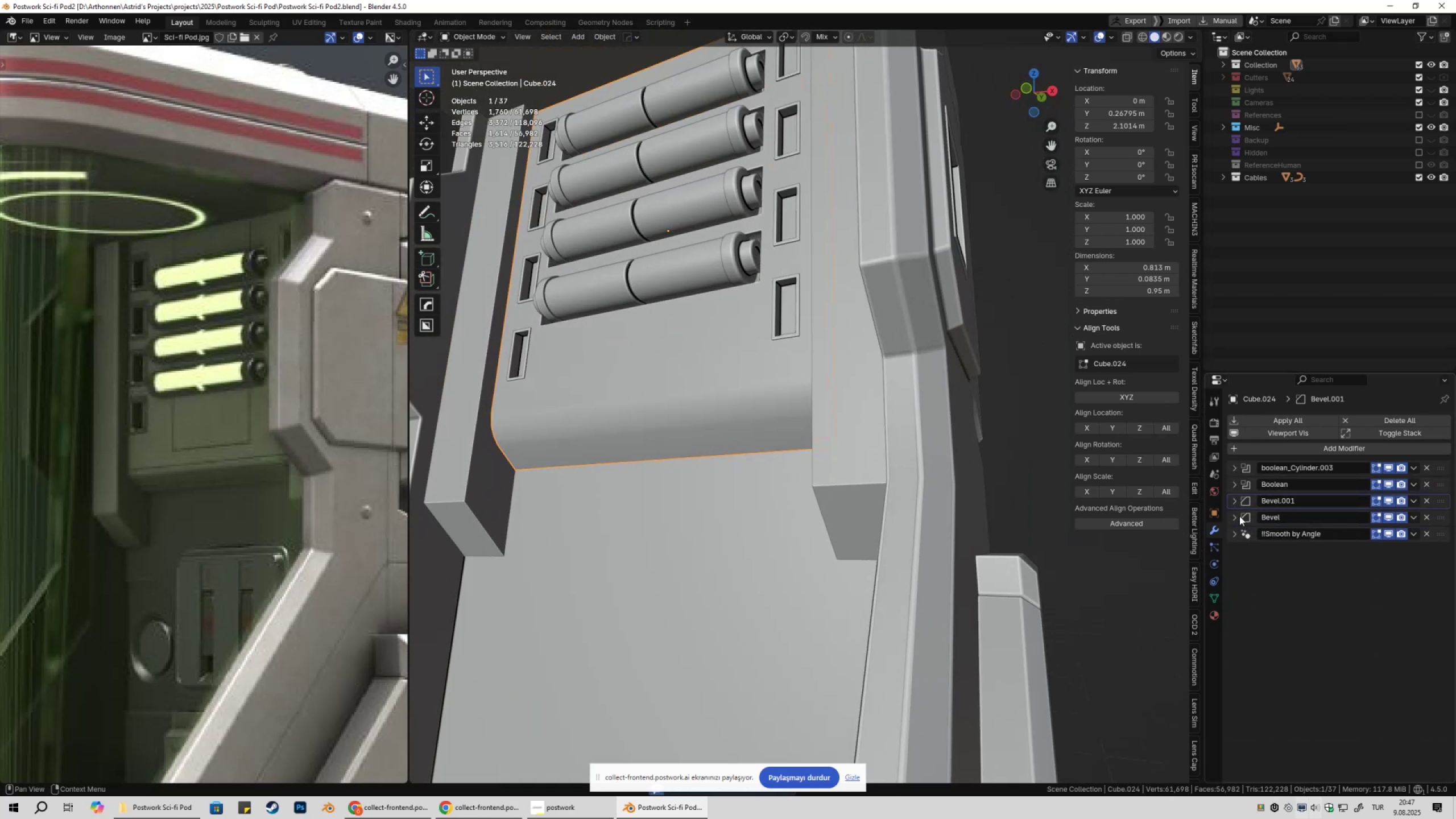 
left_click([1235, 517])
 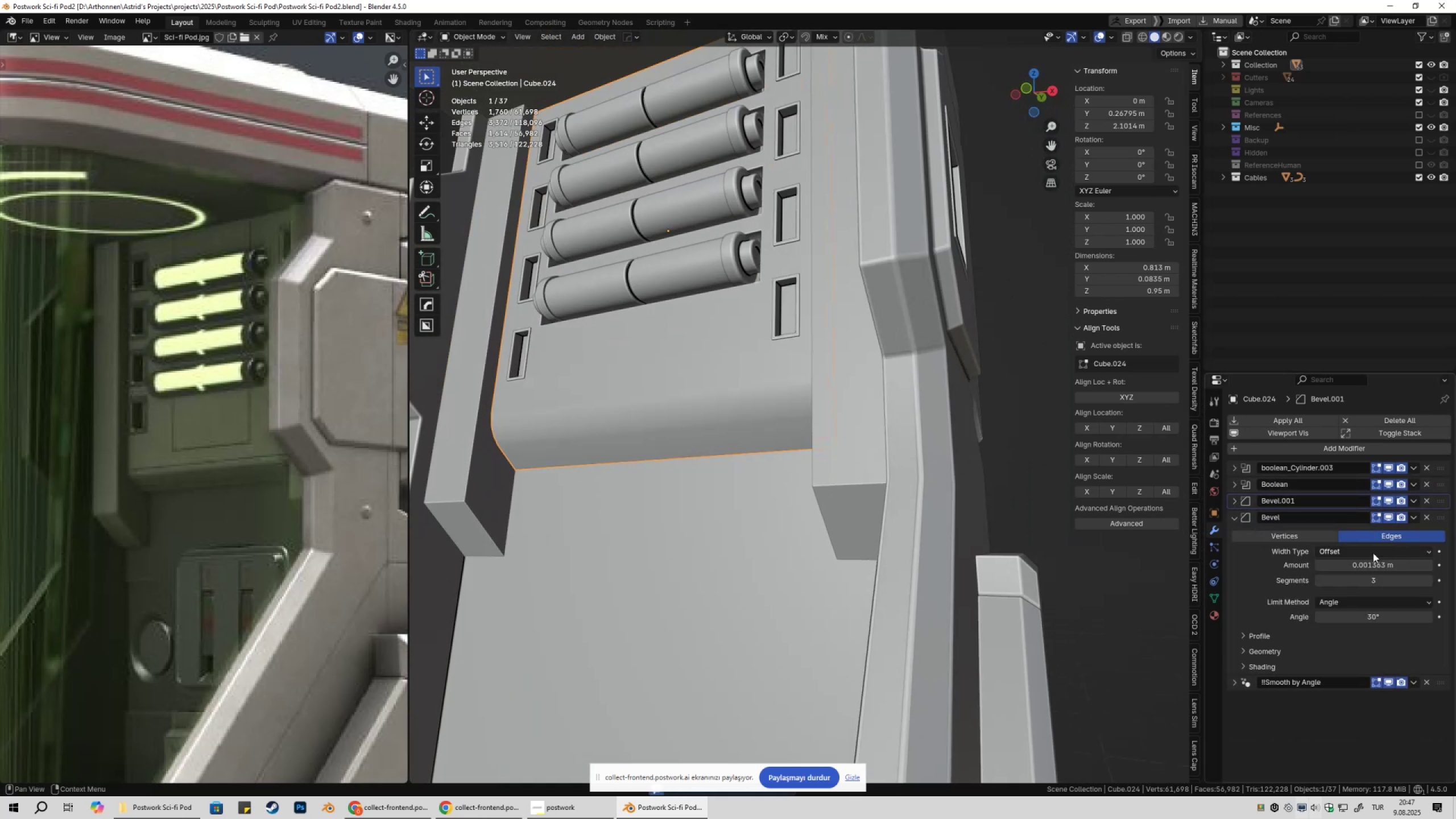 
hold_key(key=ShiftLeft, duration=1.5)
left_click_drag(start_coordinate=[1395, 565], to_coordinate=[179, 565])
 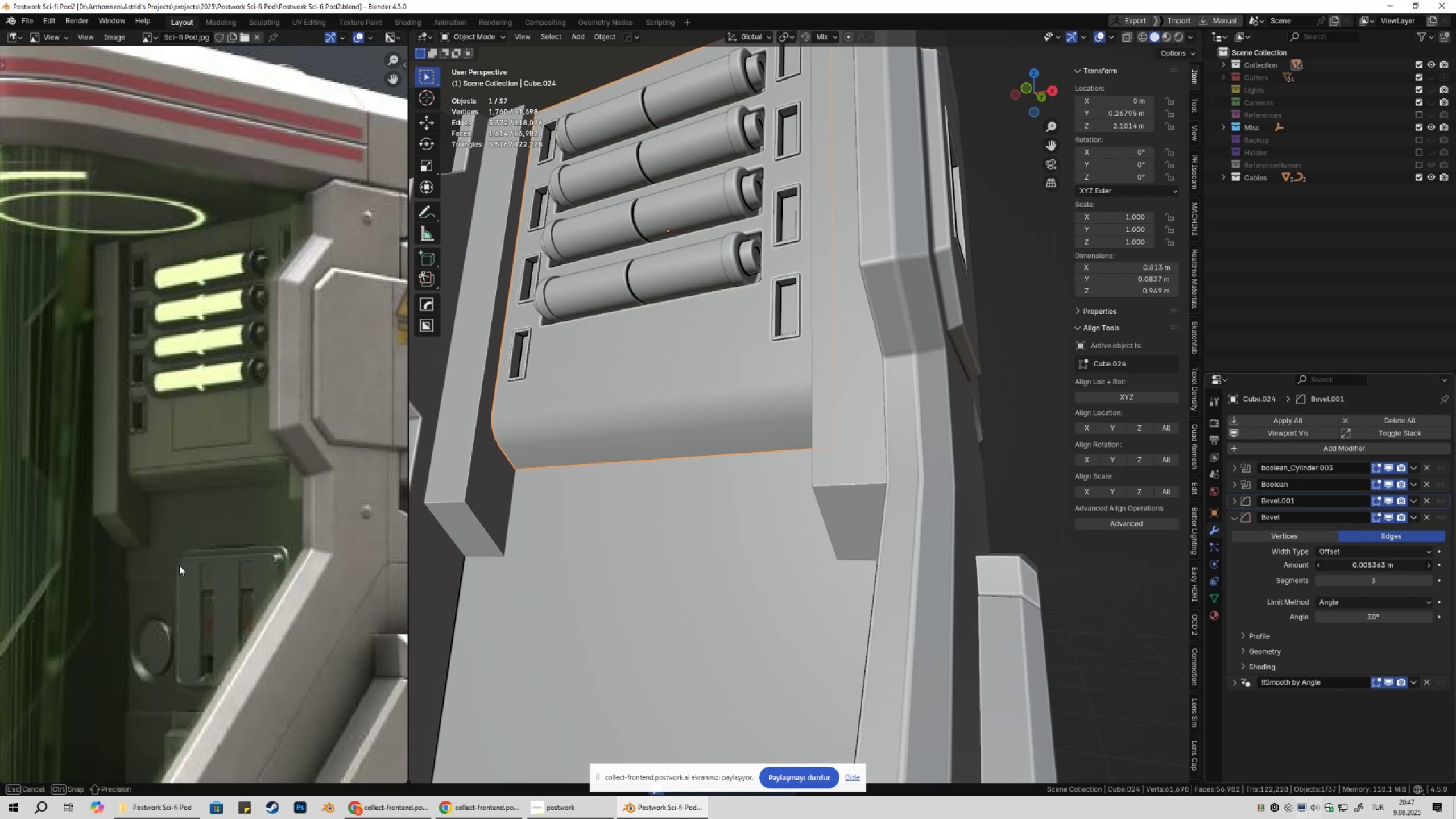 
key(Shift+ShiftLeft)
 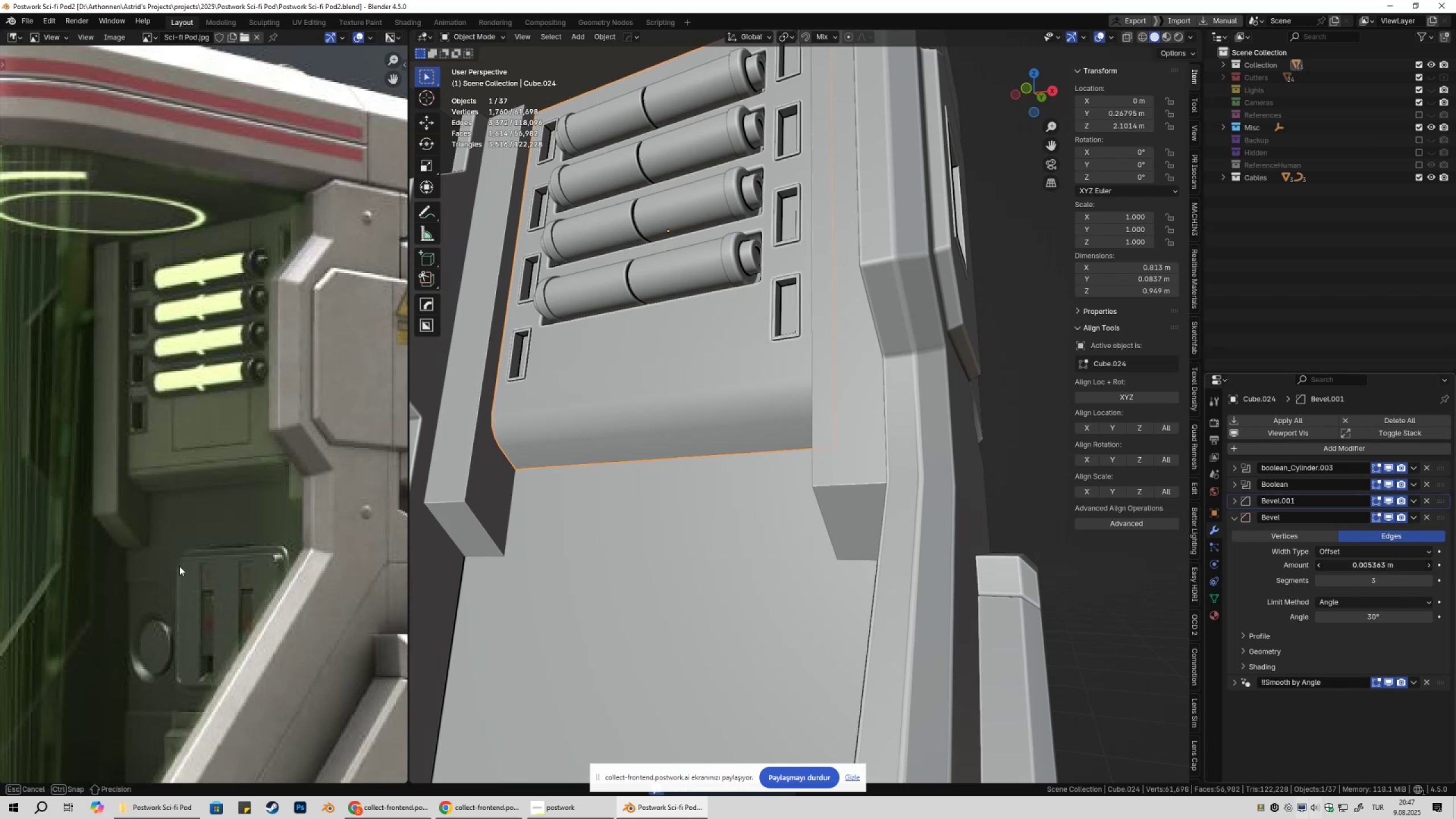 
key(Shift+ShiftLeft)
 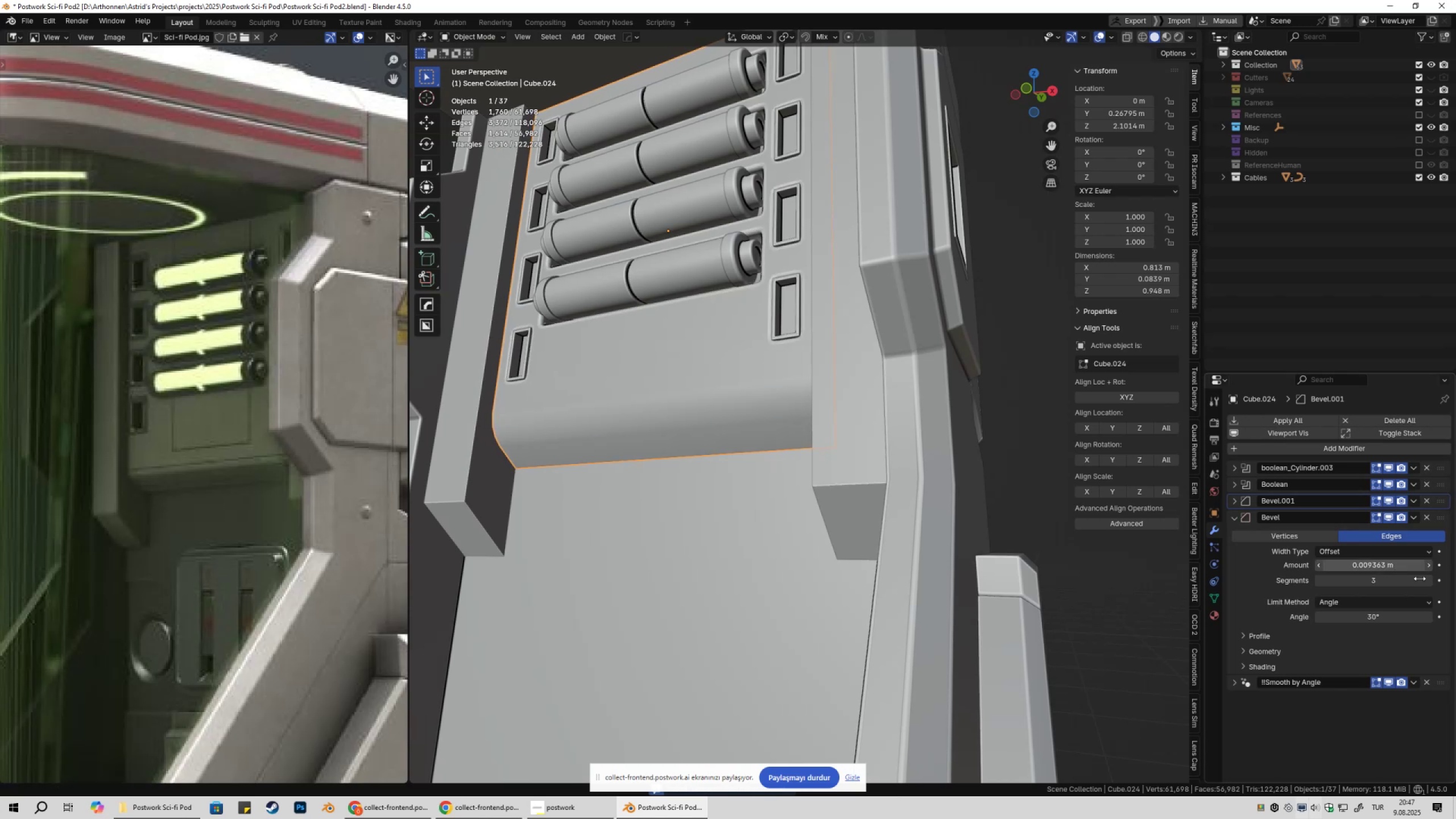 
key(Shift+ShiftLeft)
 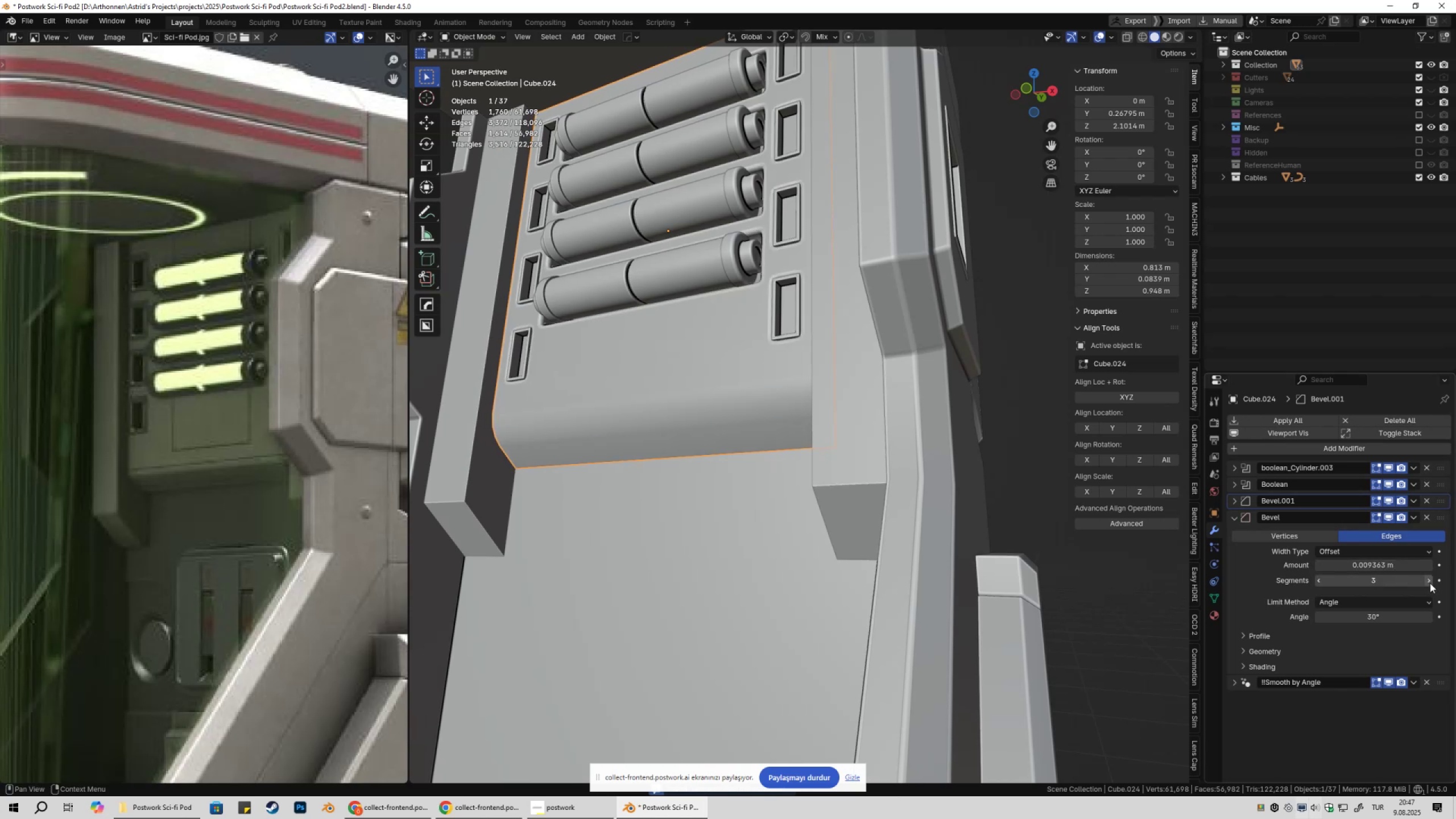 
left_click_drag(start_coordinate=[1430, 583], to_coordinate=[264, 584])
 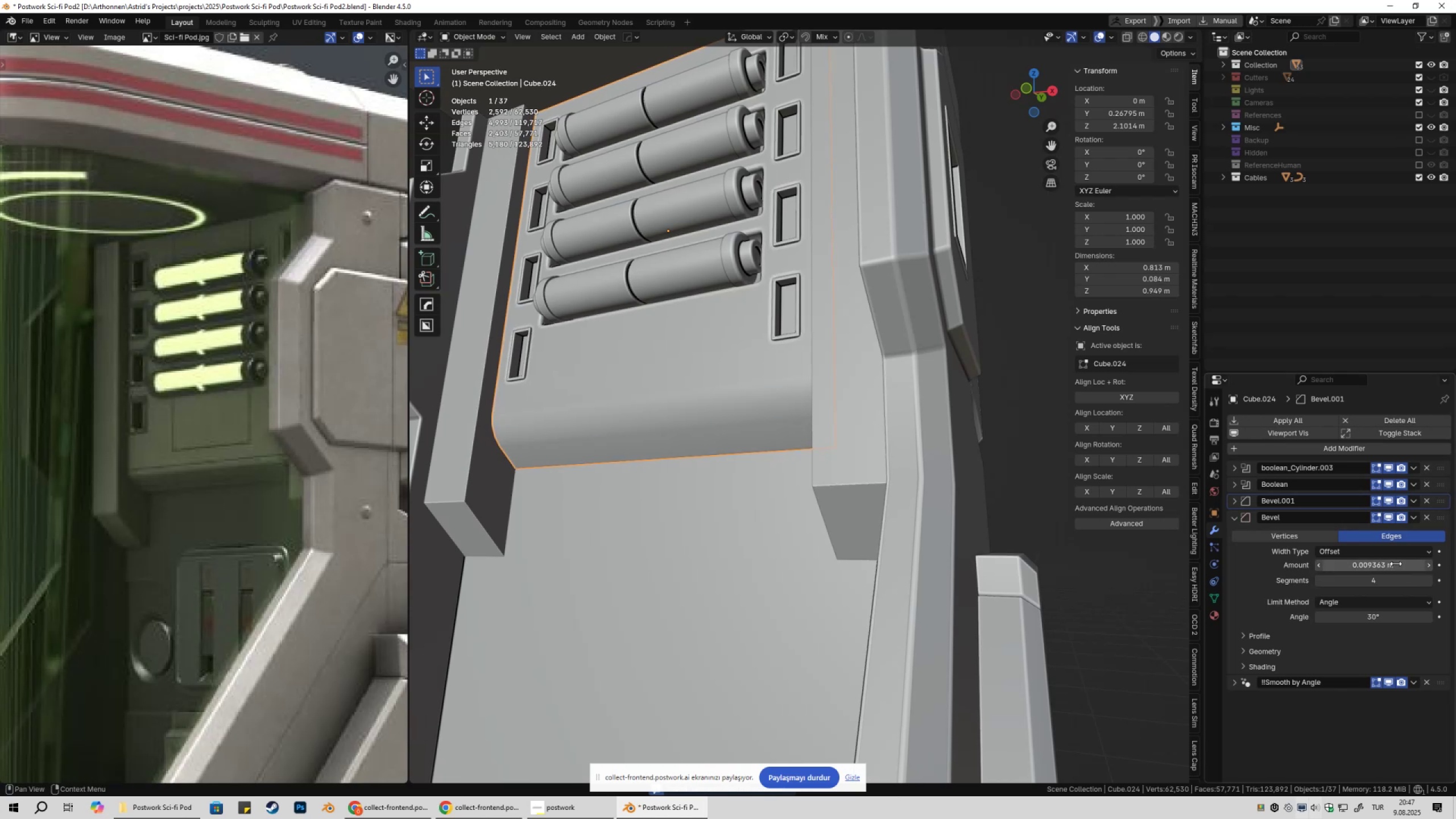 
left_click_drag(start_coordinate=[1393, 565], to_coordinate=[211, 565])
 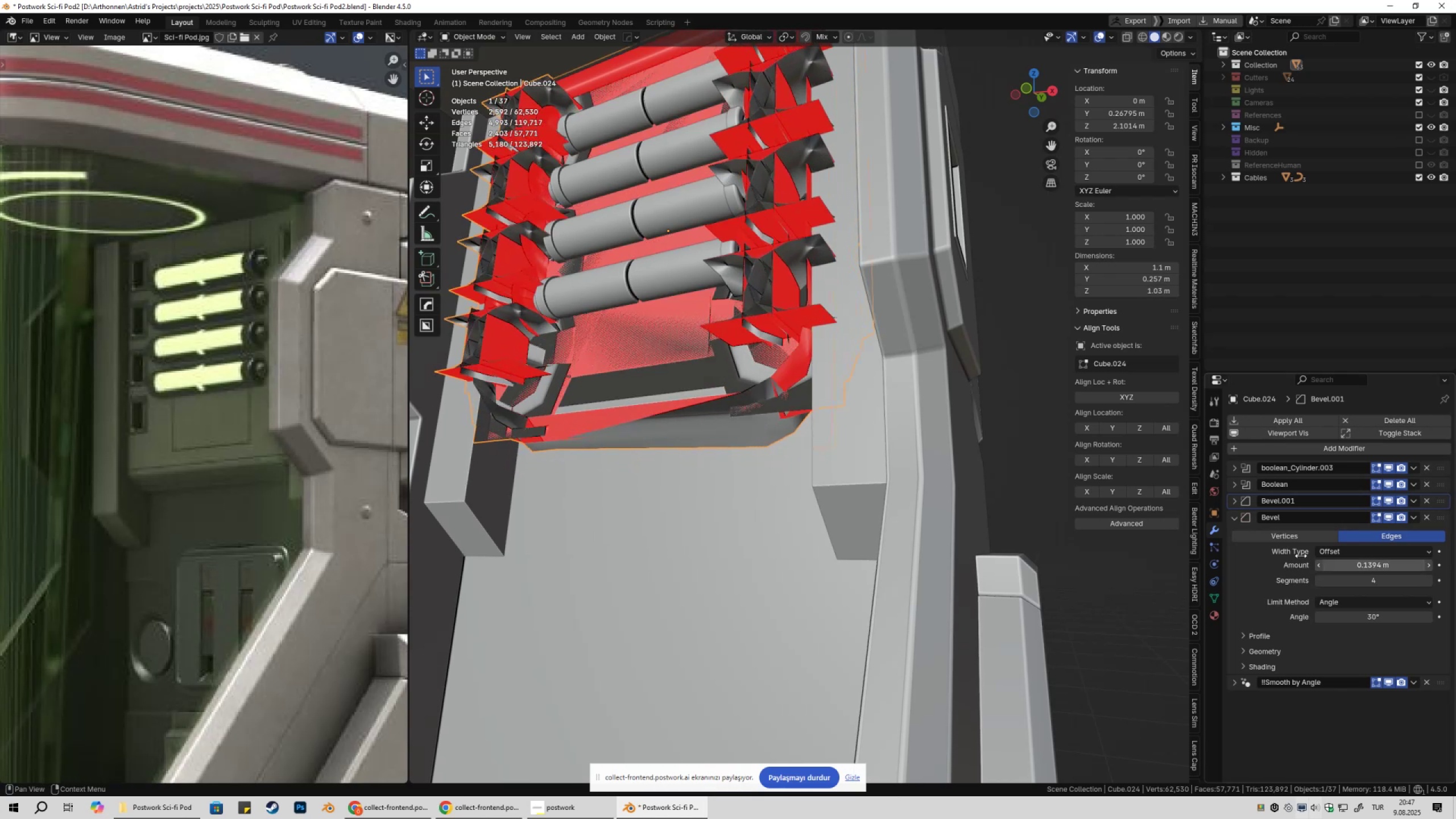 
key(Control+ControlLeft)
 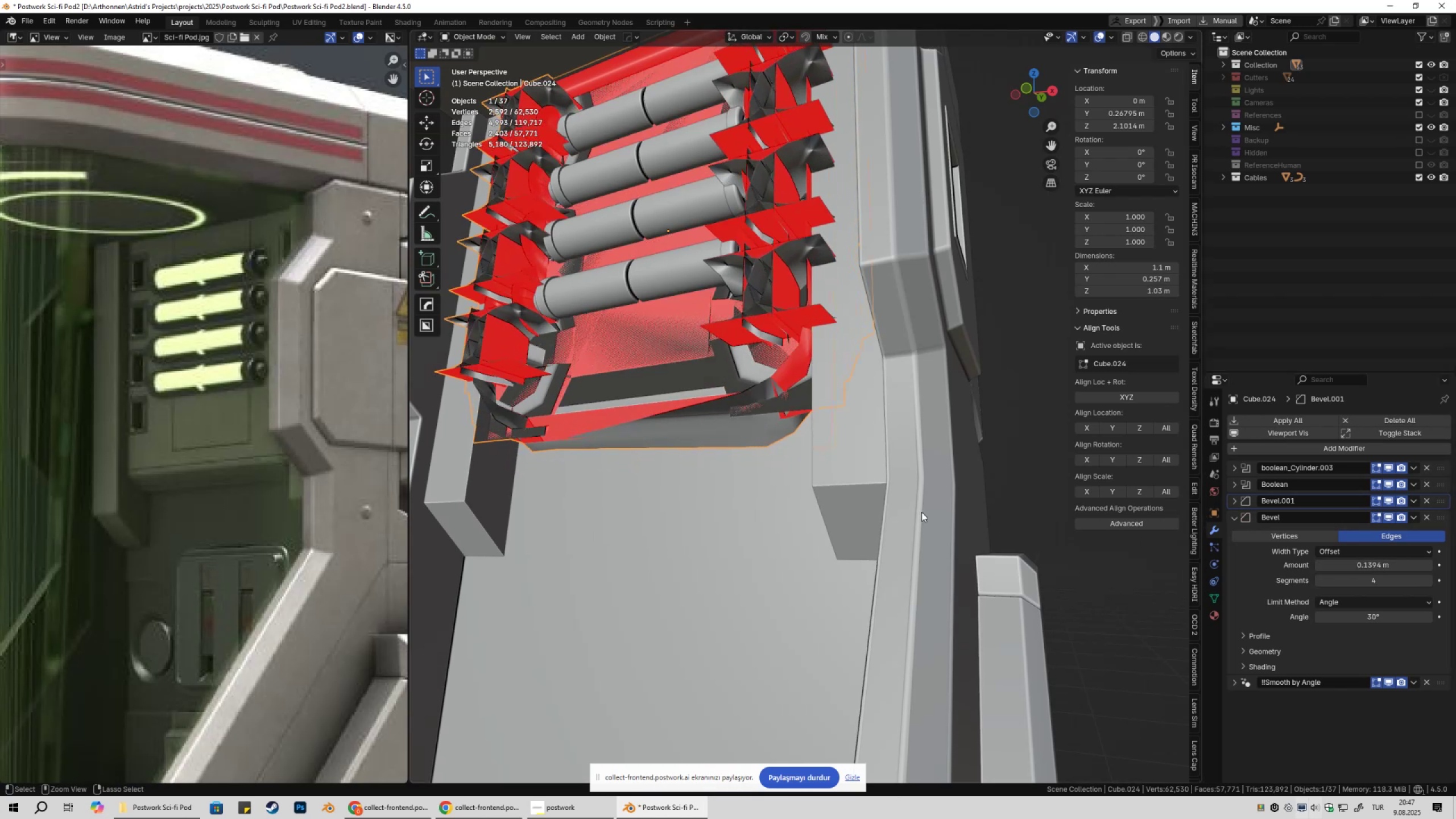 
key(Control+Z)
 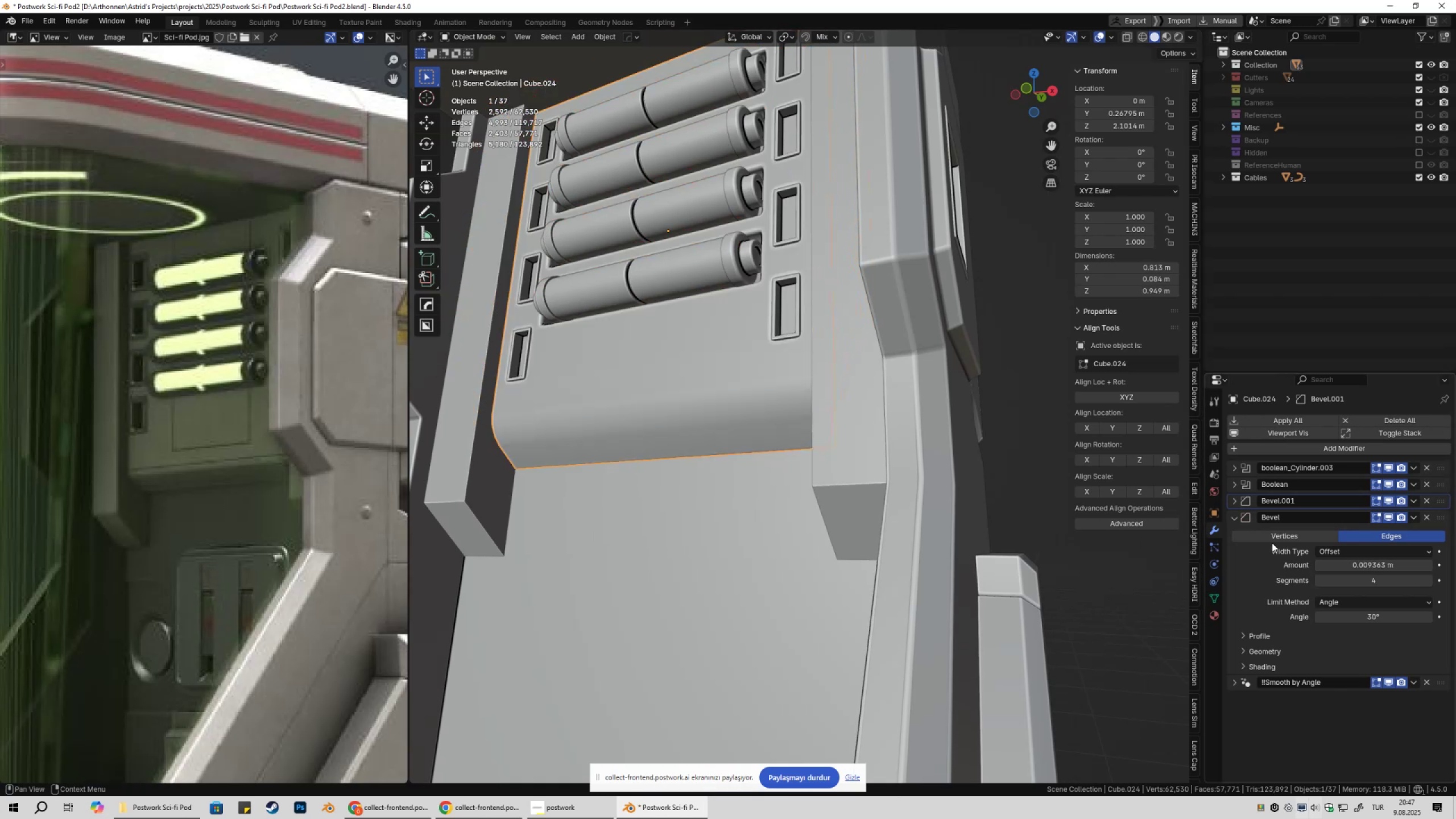 
key(Control+Z)
 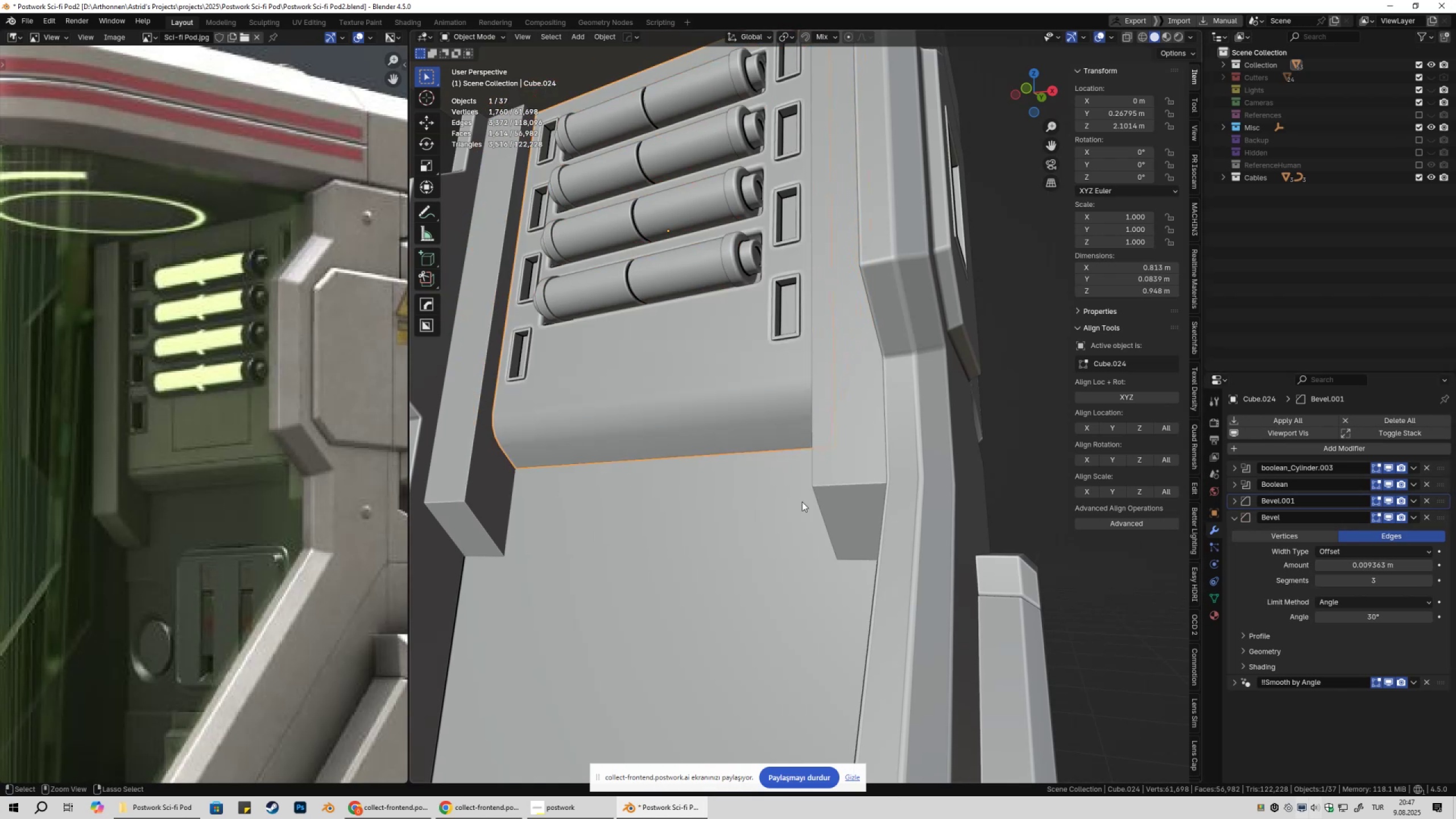 
key(Control+Z)
 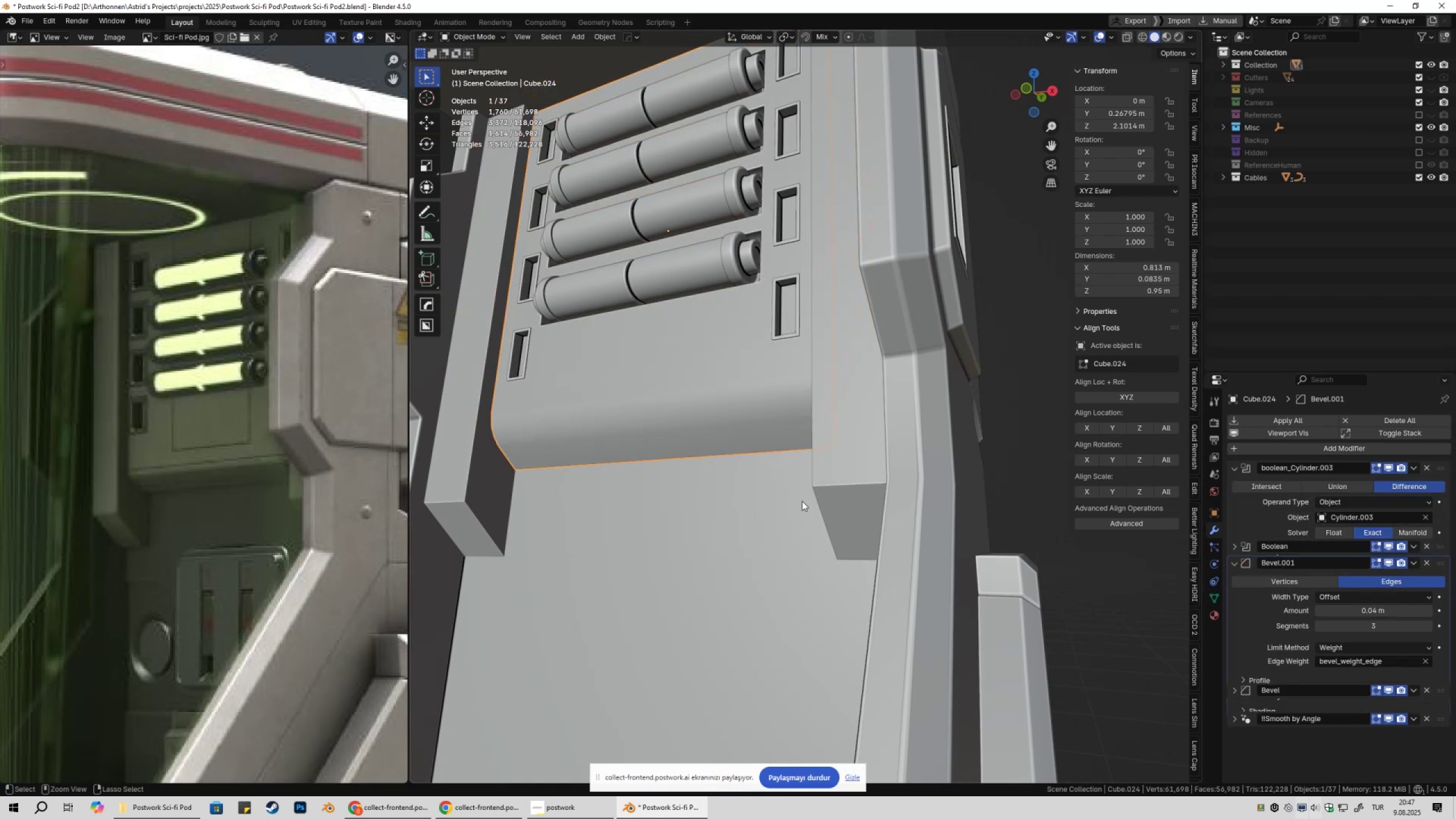 
key(Control+Z)
 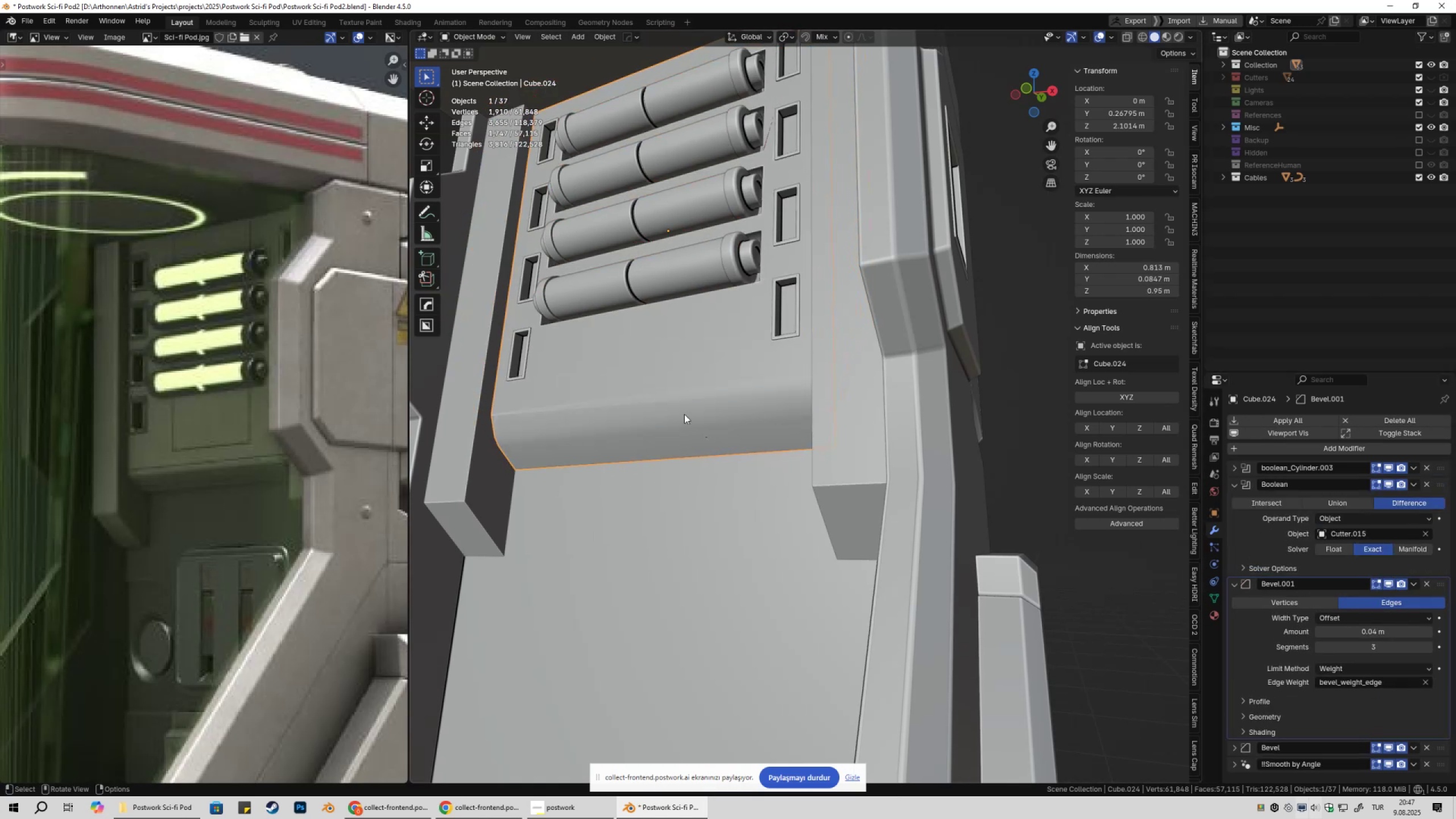 
left_click([663, 396])
 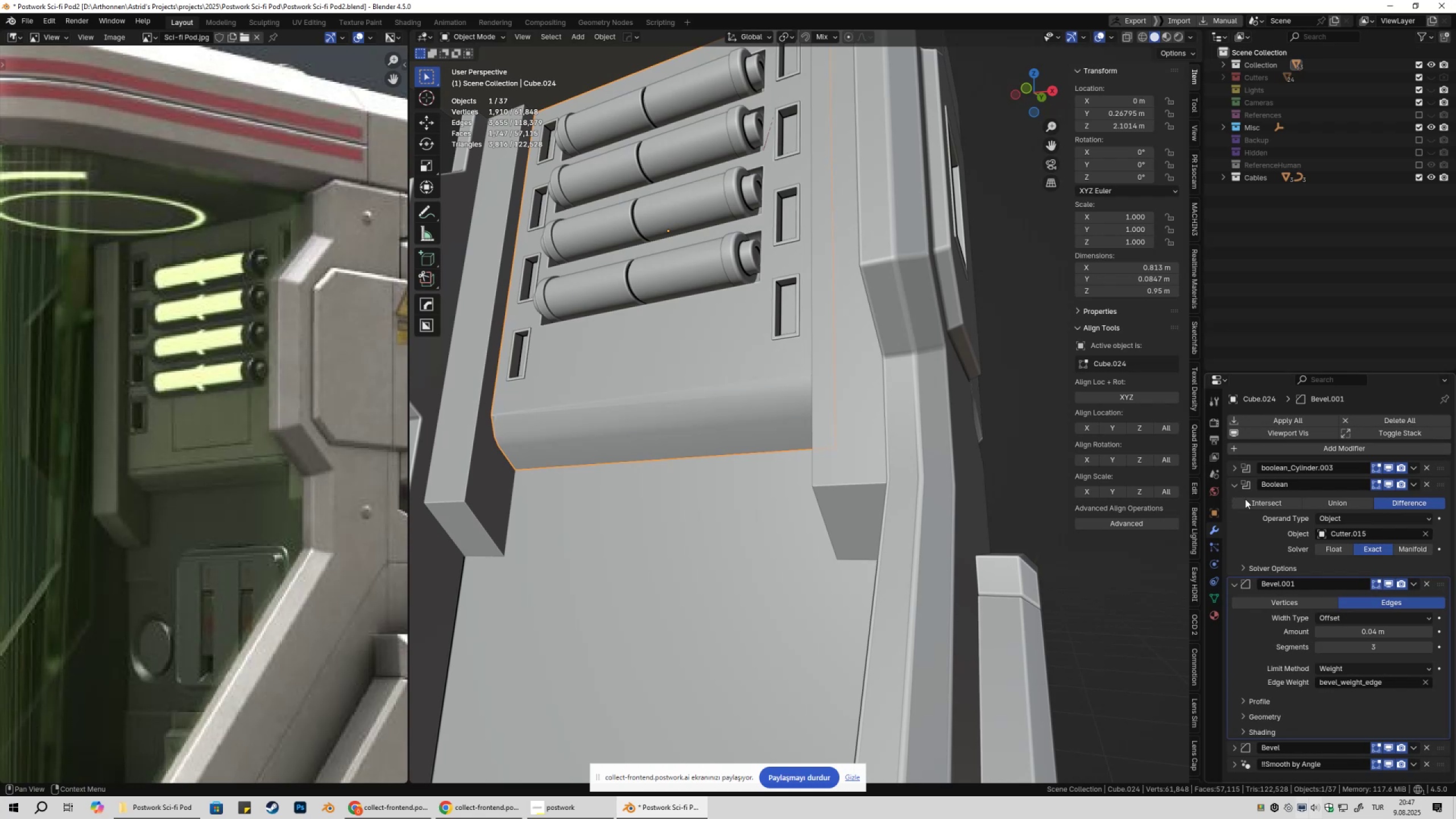 
left_click([1231, 470])
 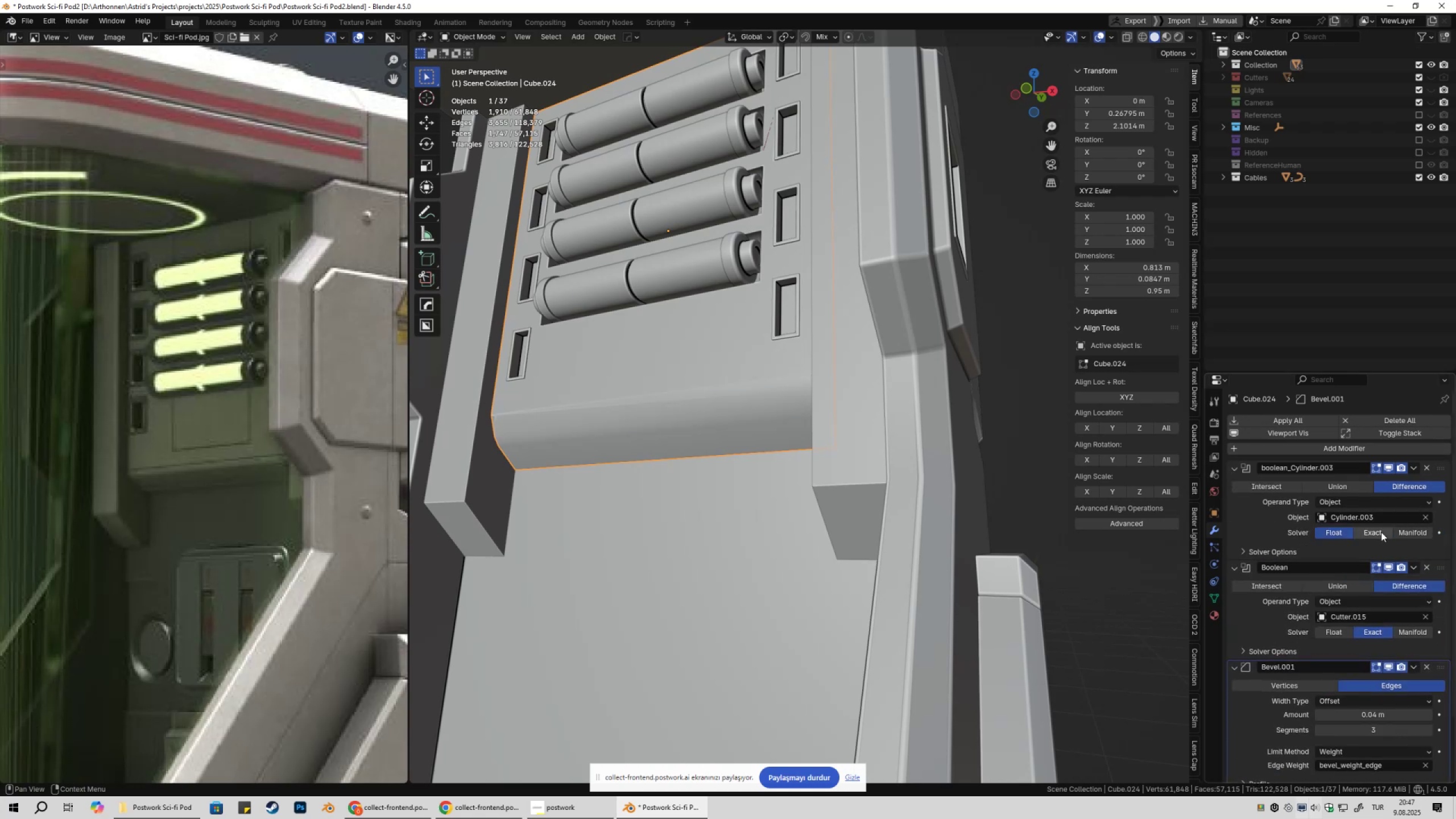 
left_click([1381, 532])
 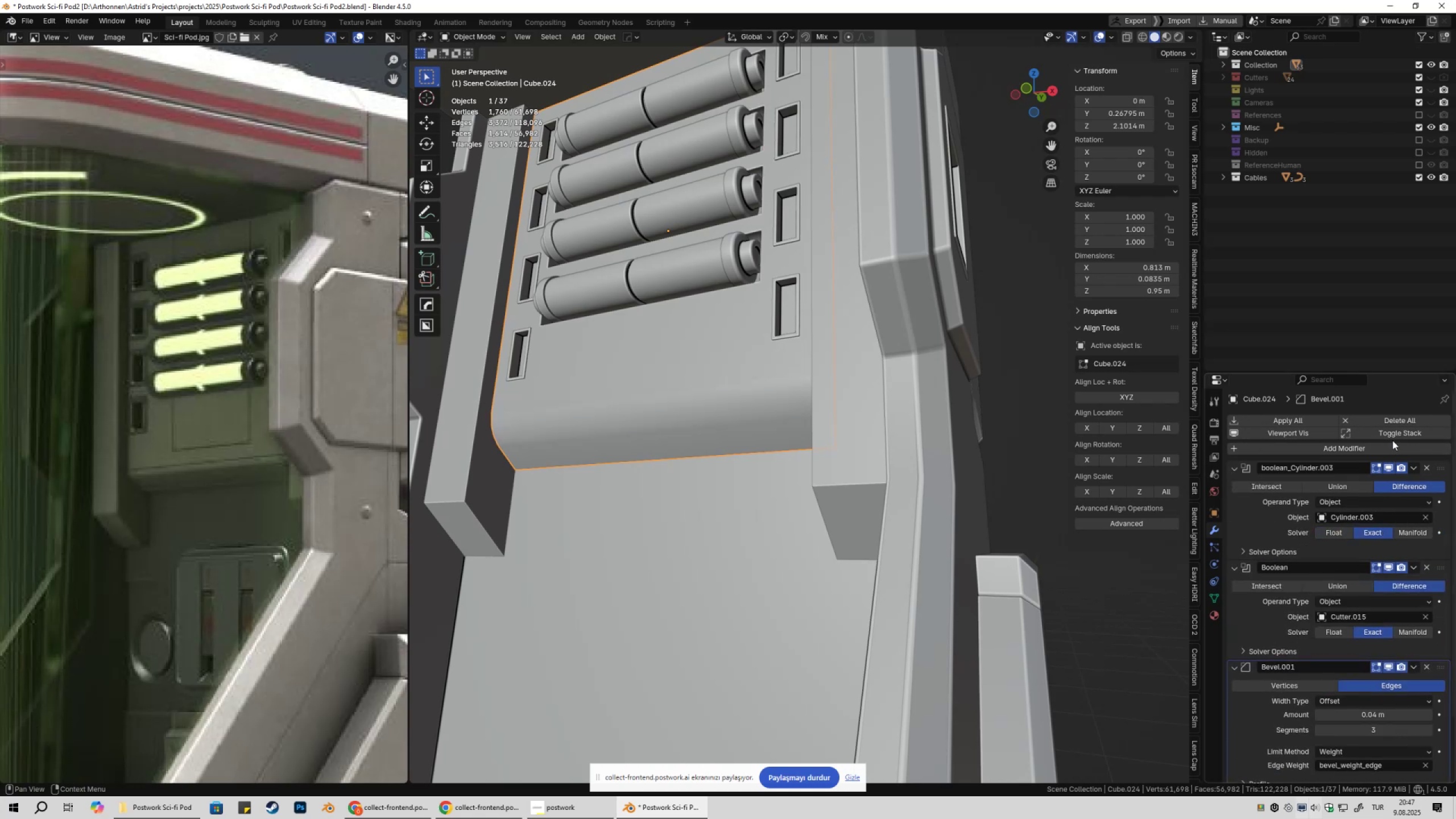 
left_click([1386, 433])
 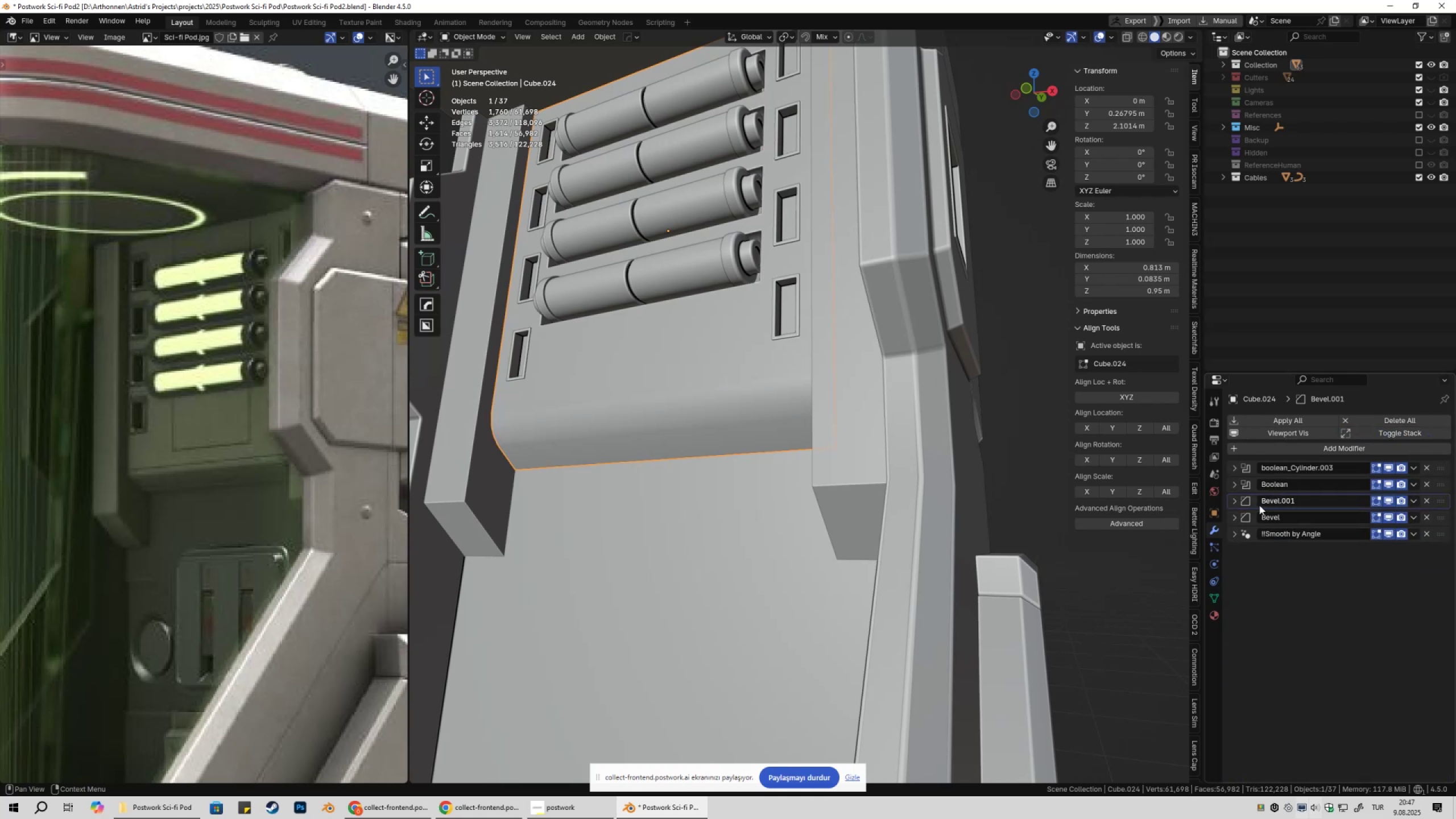 
left_click([1233, 499])
 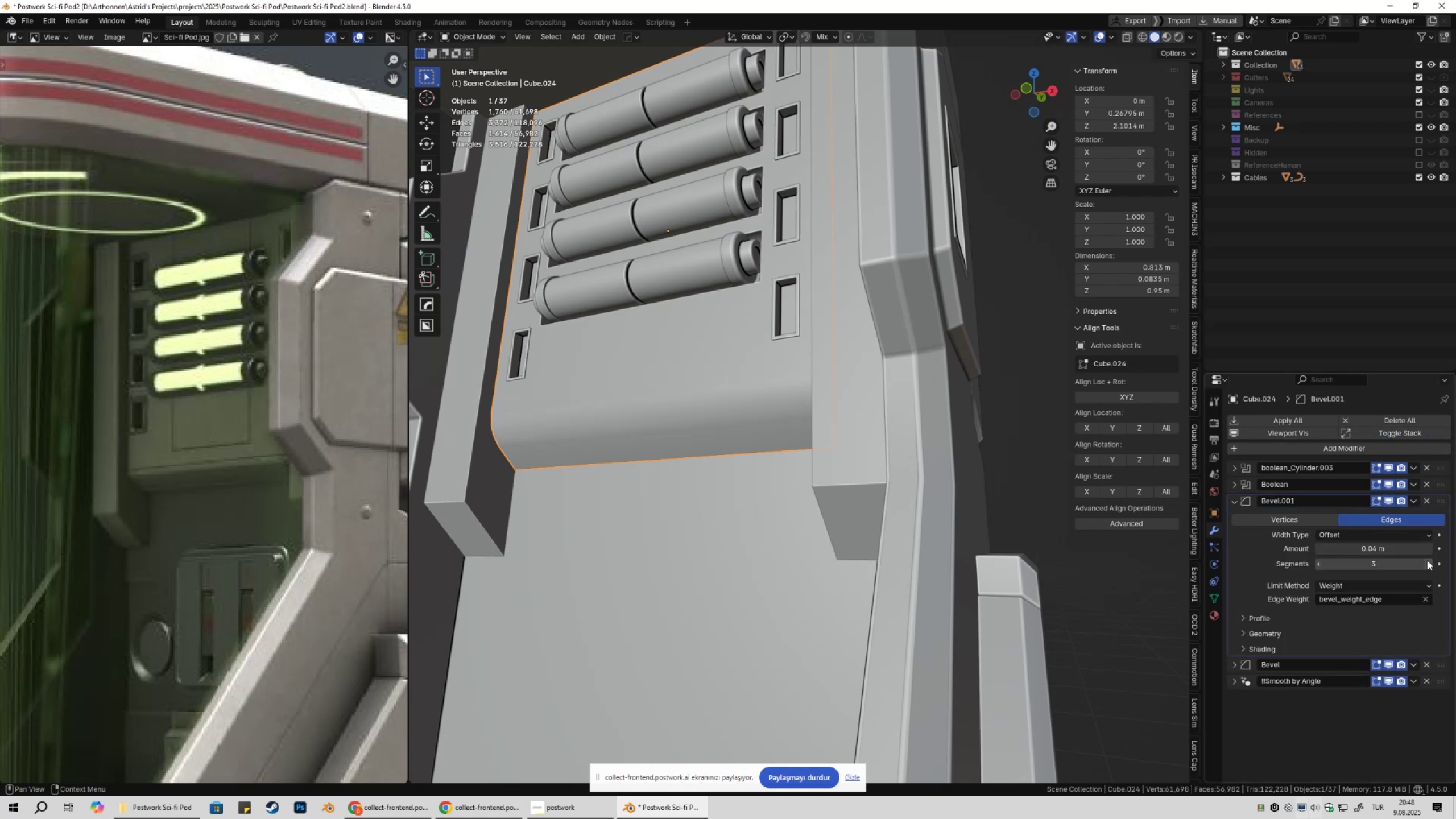 
left_click([1428, 561])
 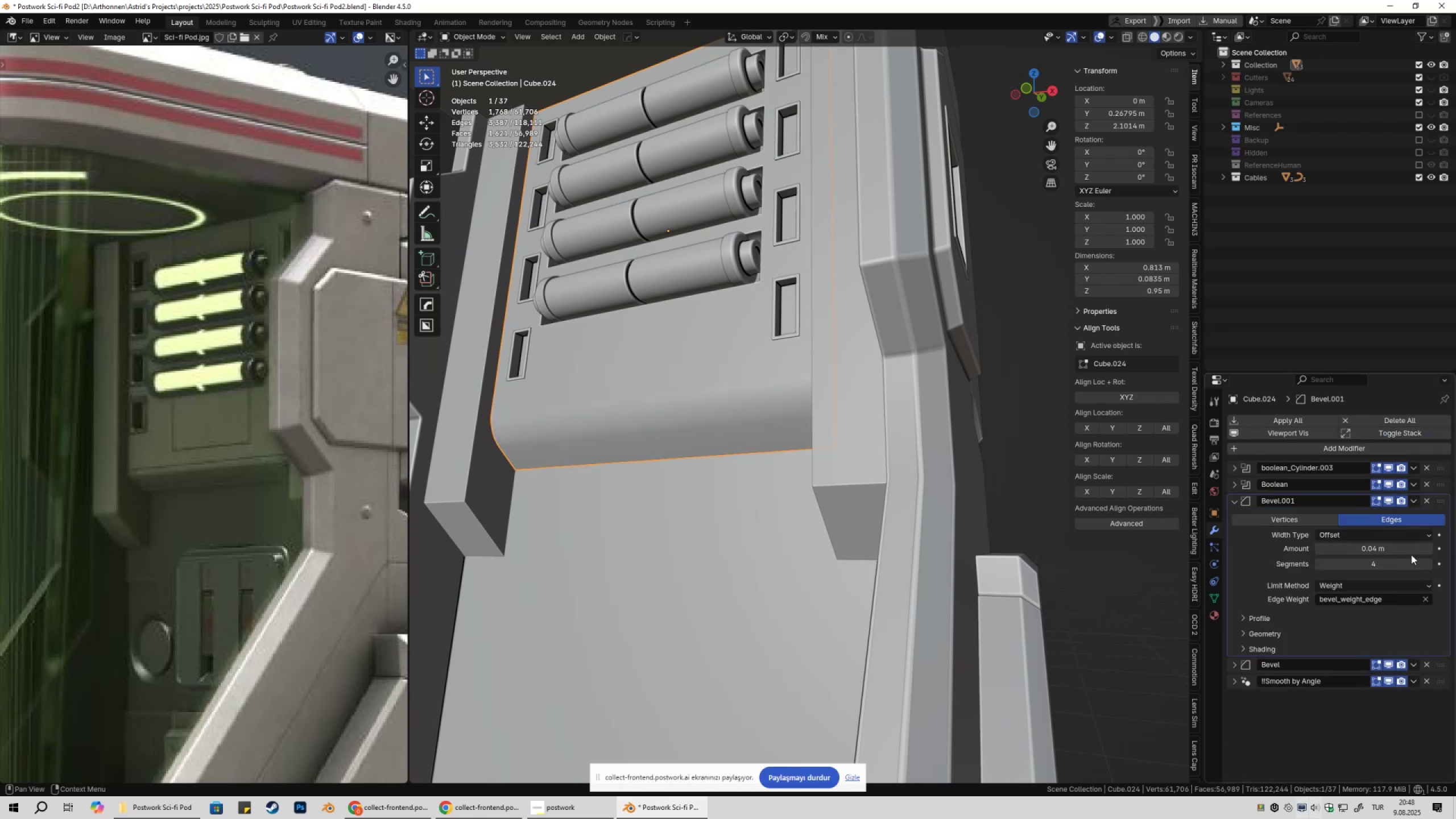 
hold_key(key=ShiftLeft, duration=1.53)
left_click_drag(start_coordinate=[1389, 547], to_coordinate=[213, 546])
 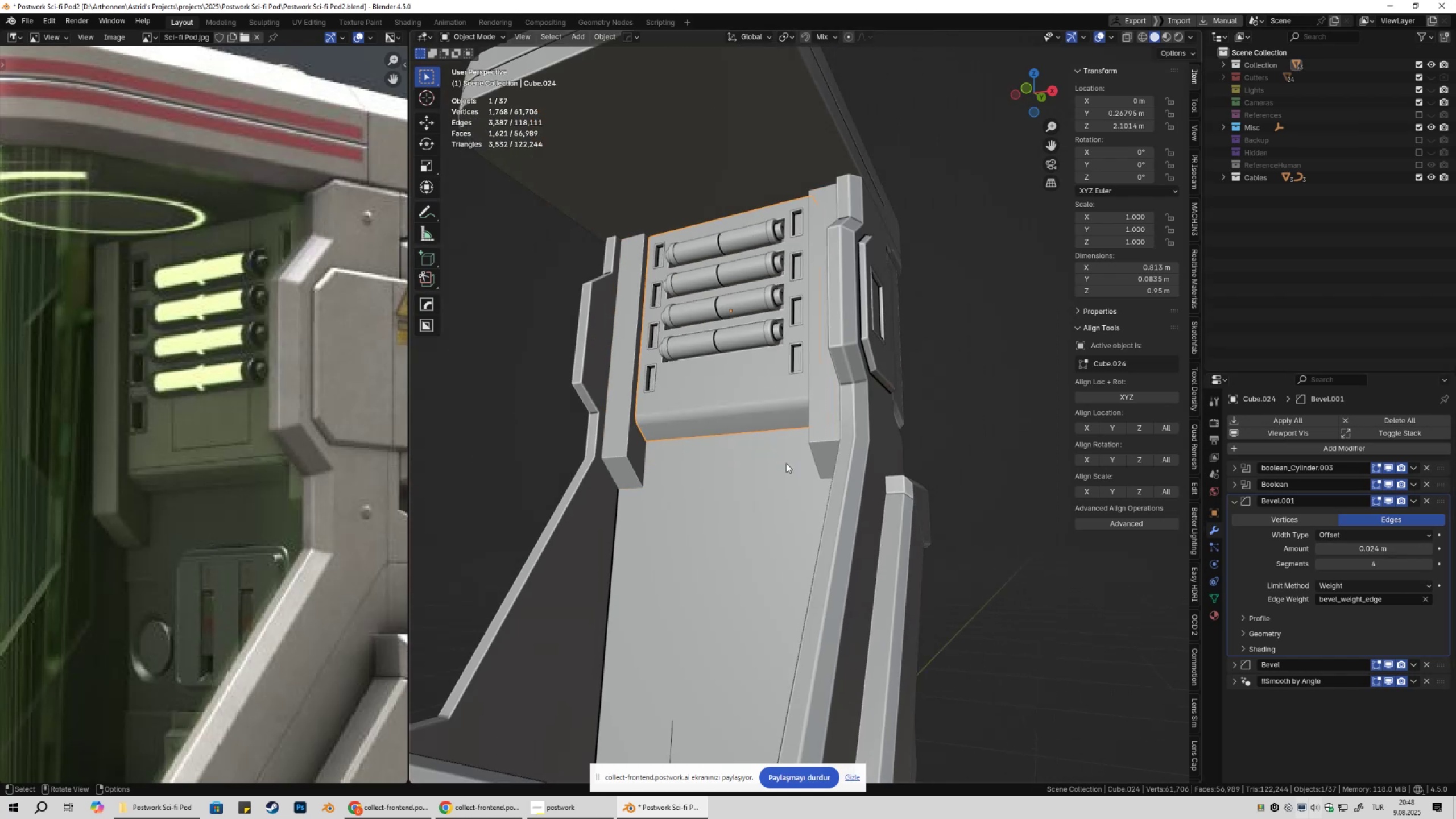 
hold_key(key=ShiftLeft, duration=1.51)
 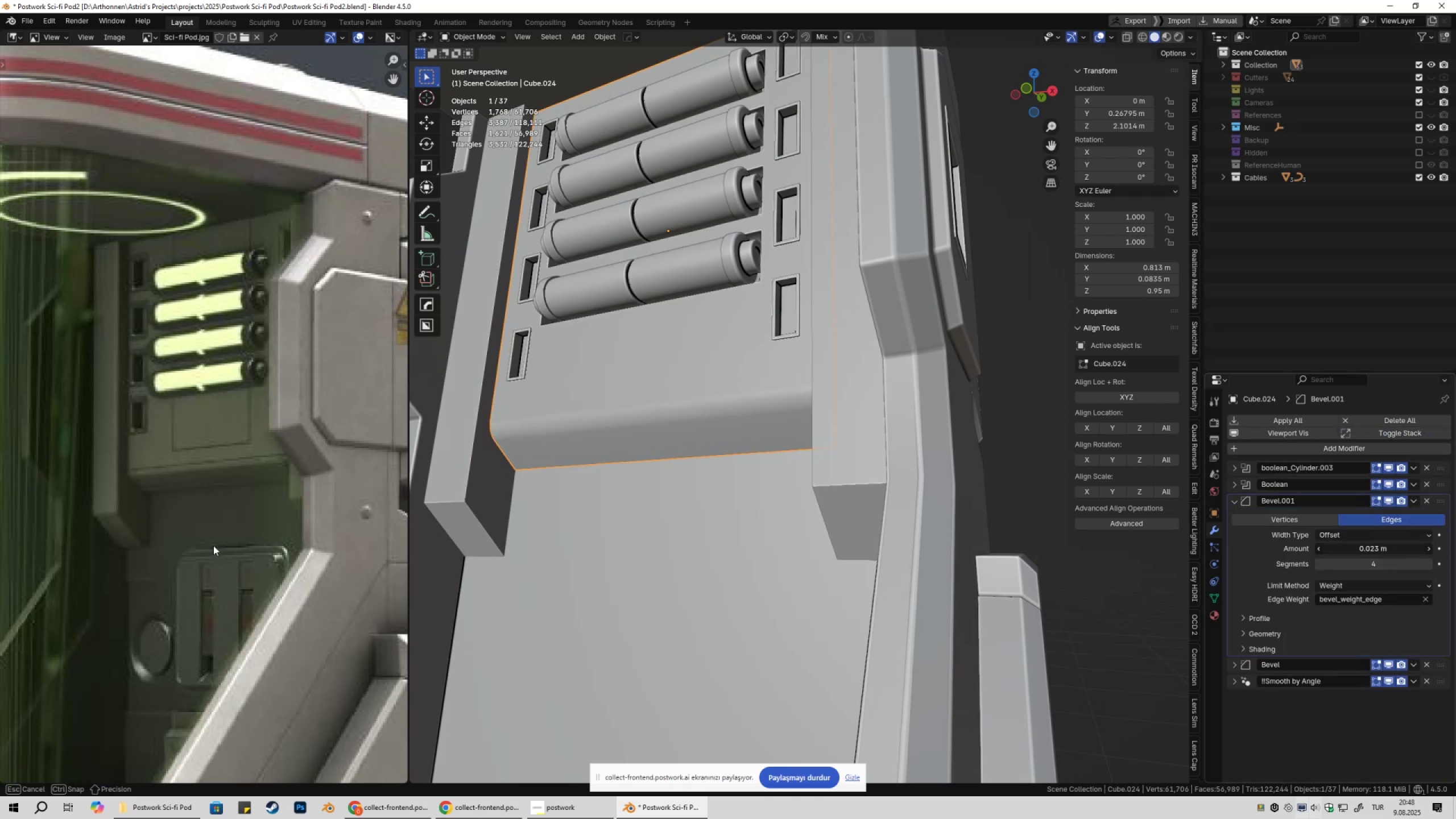 
hold_key(key=ShiftLeft, duration=1.53)
 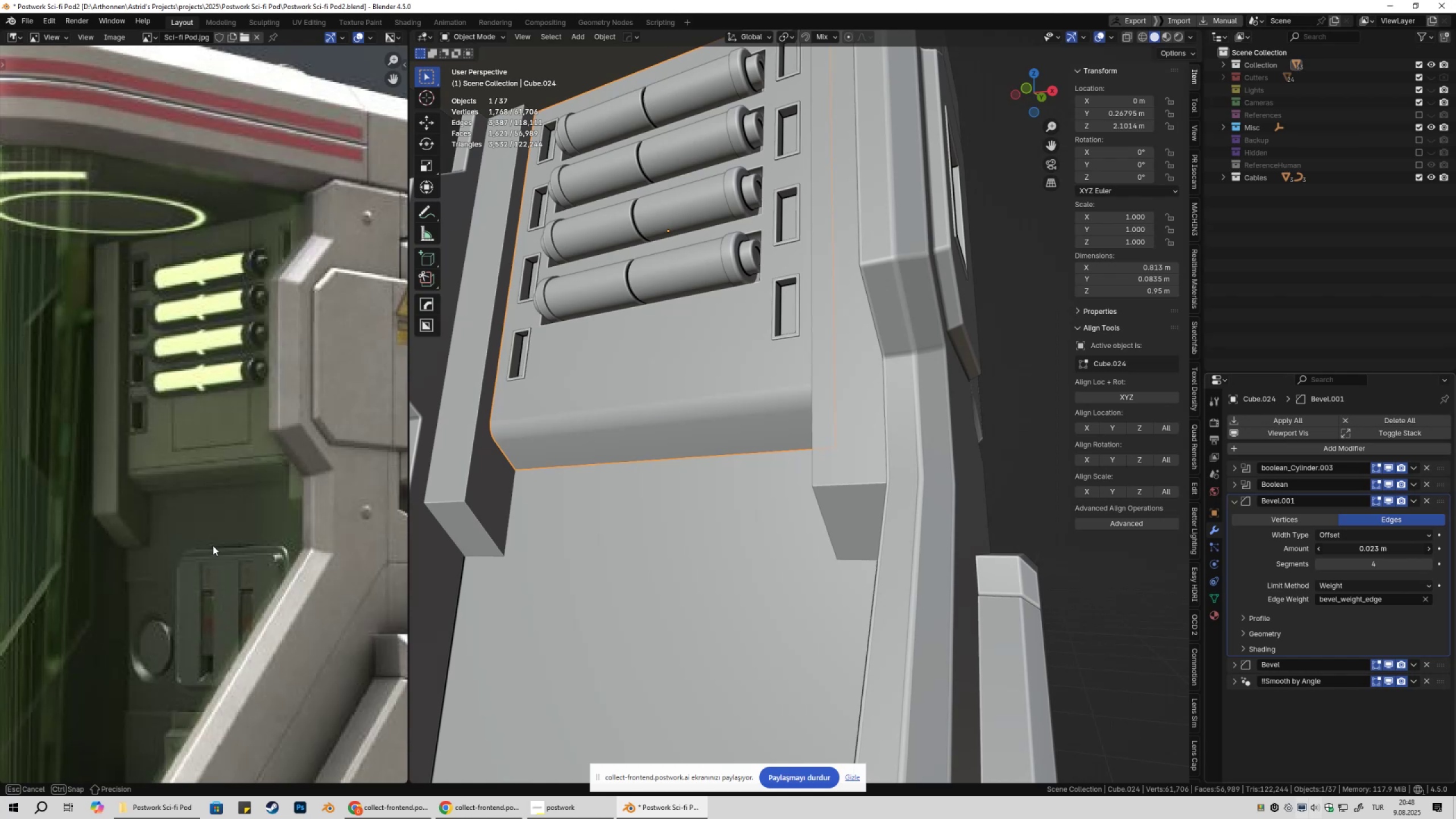 
hold_key(key=ShiftLeft, duration=1.18)
 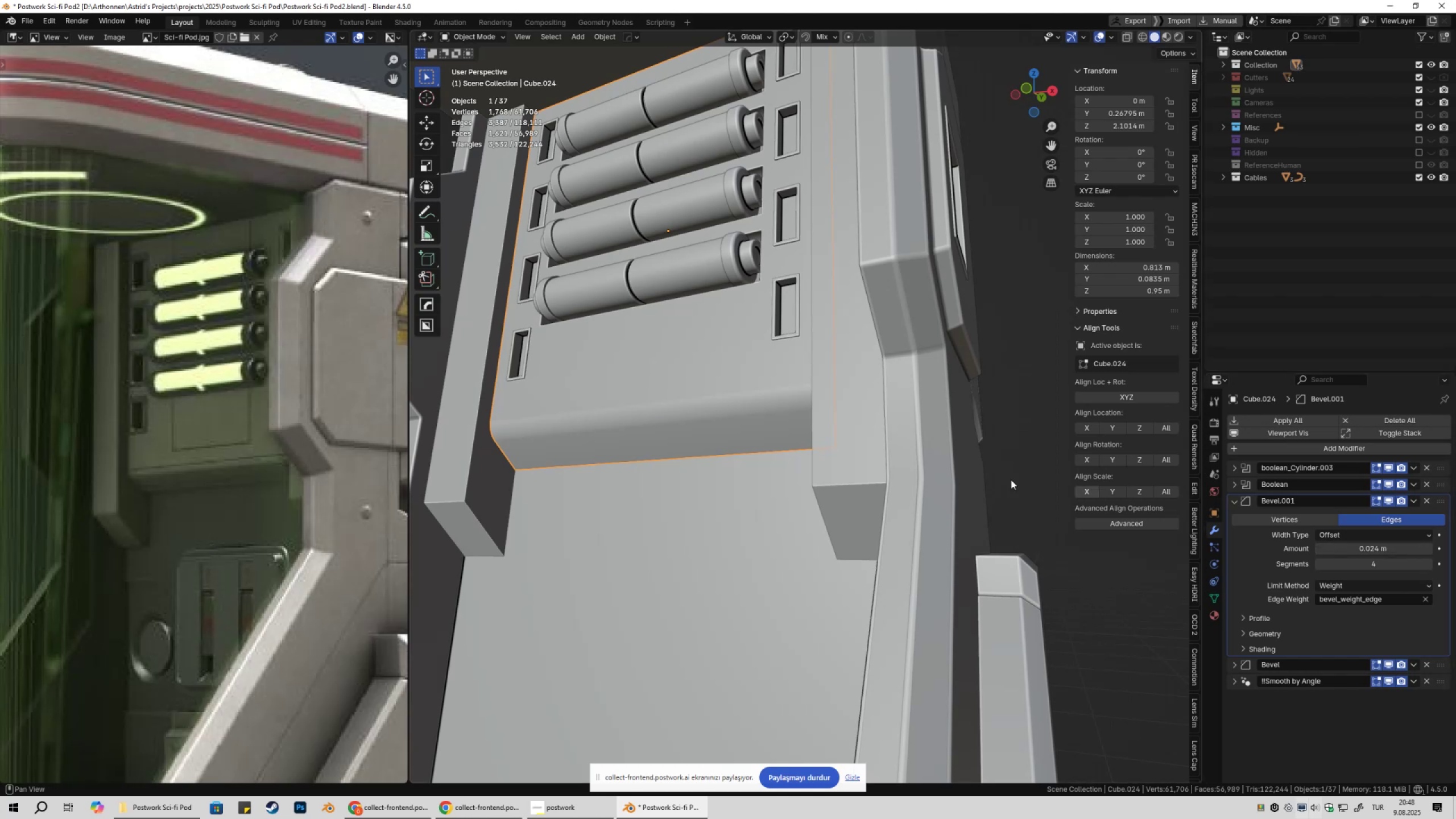 
scroll: coordinate [785, 461], scroll_direction: down, amount: 3.0
 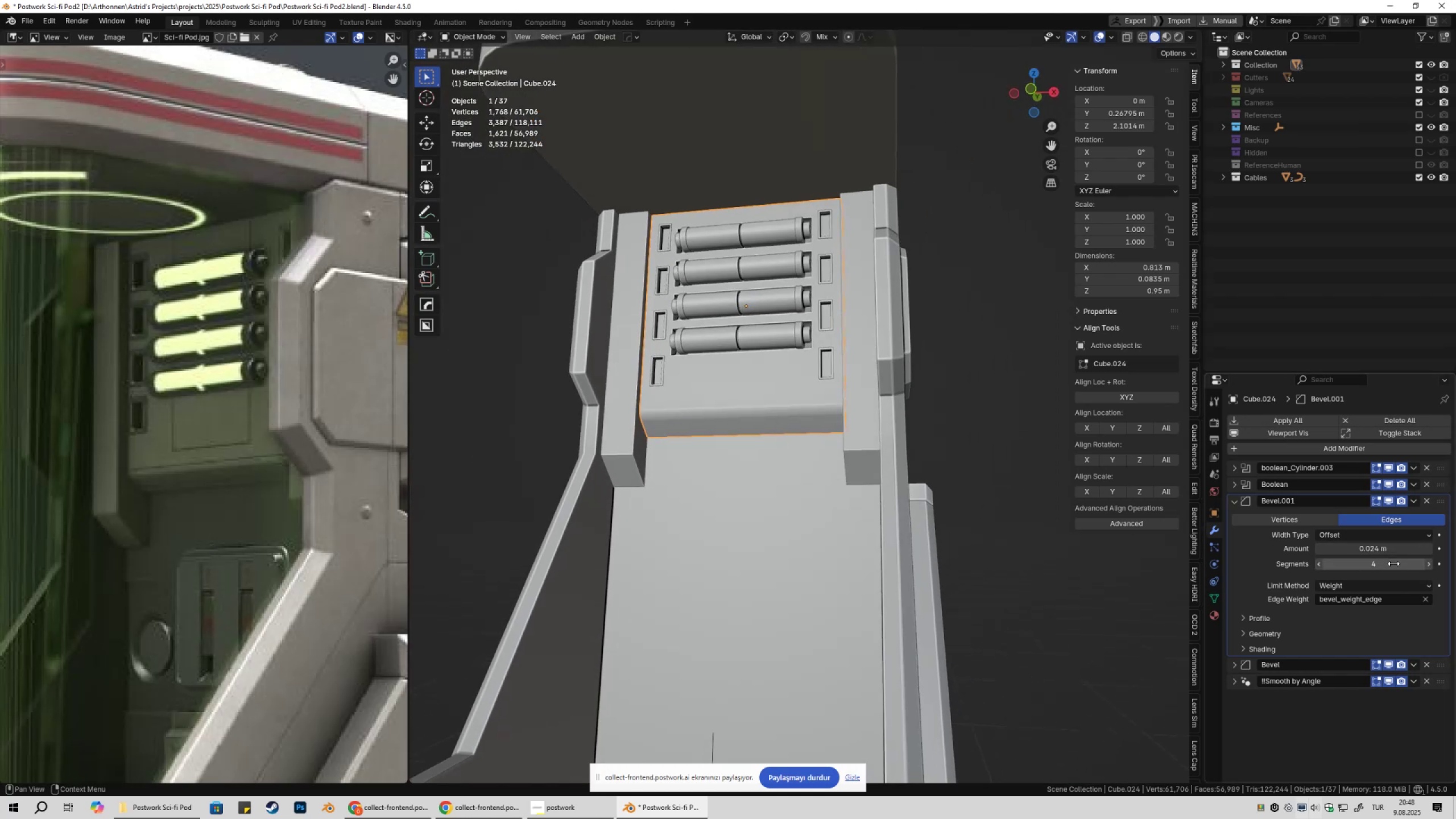 
key(Control+ControlLeft)
 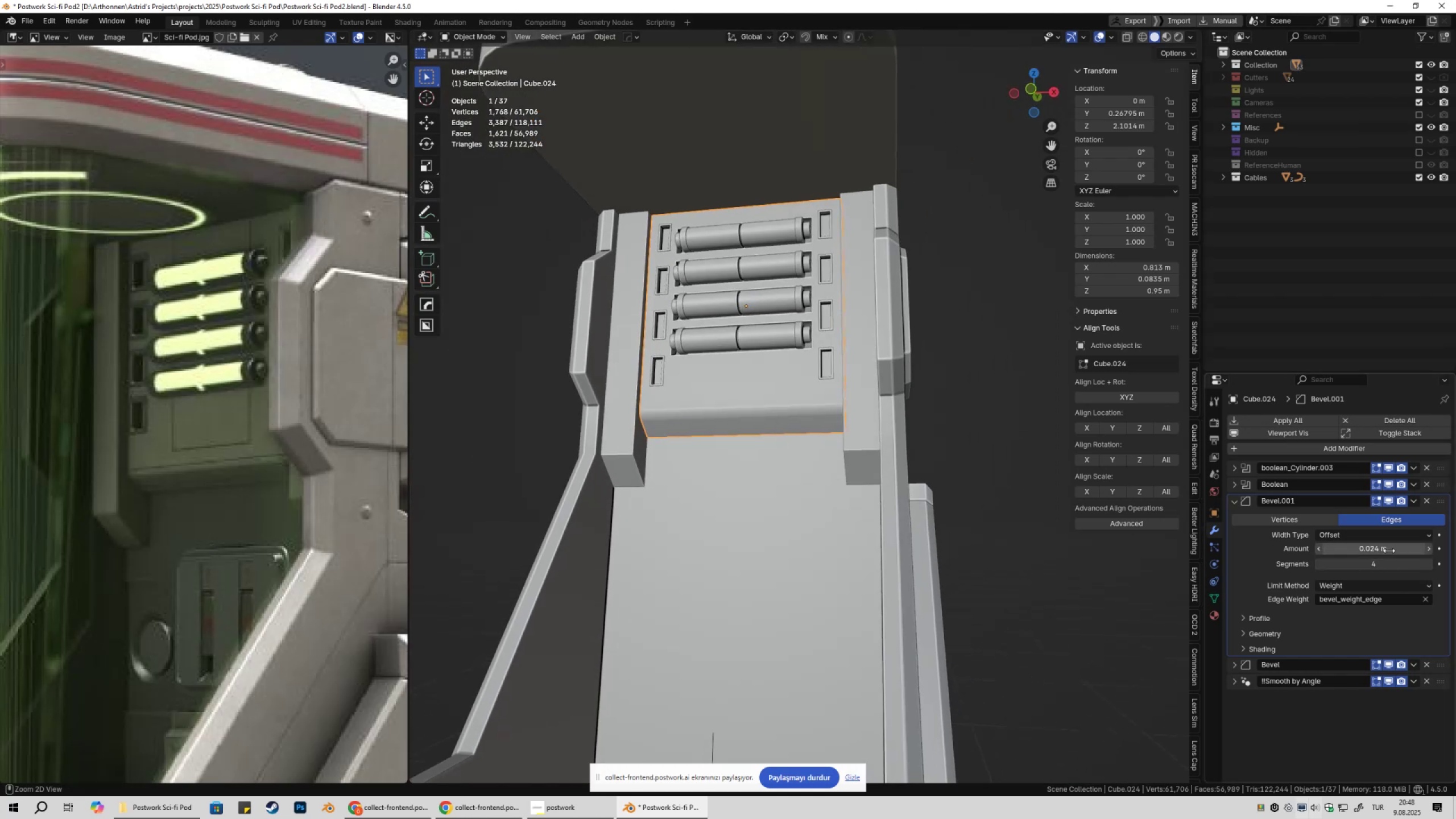 
key(Control+C)
 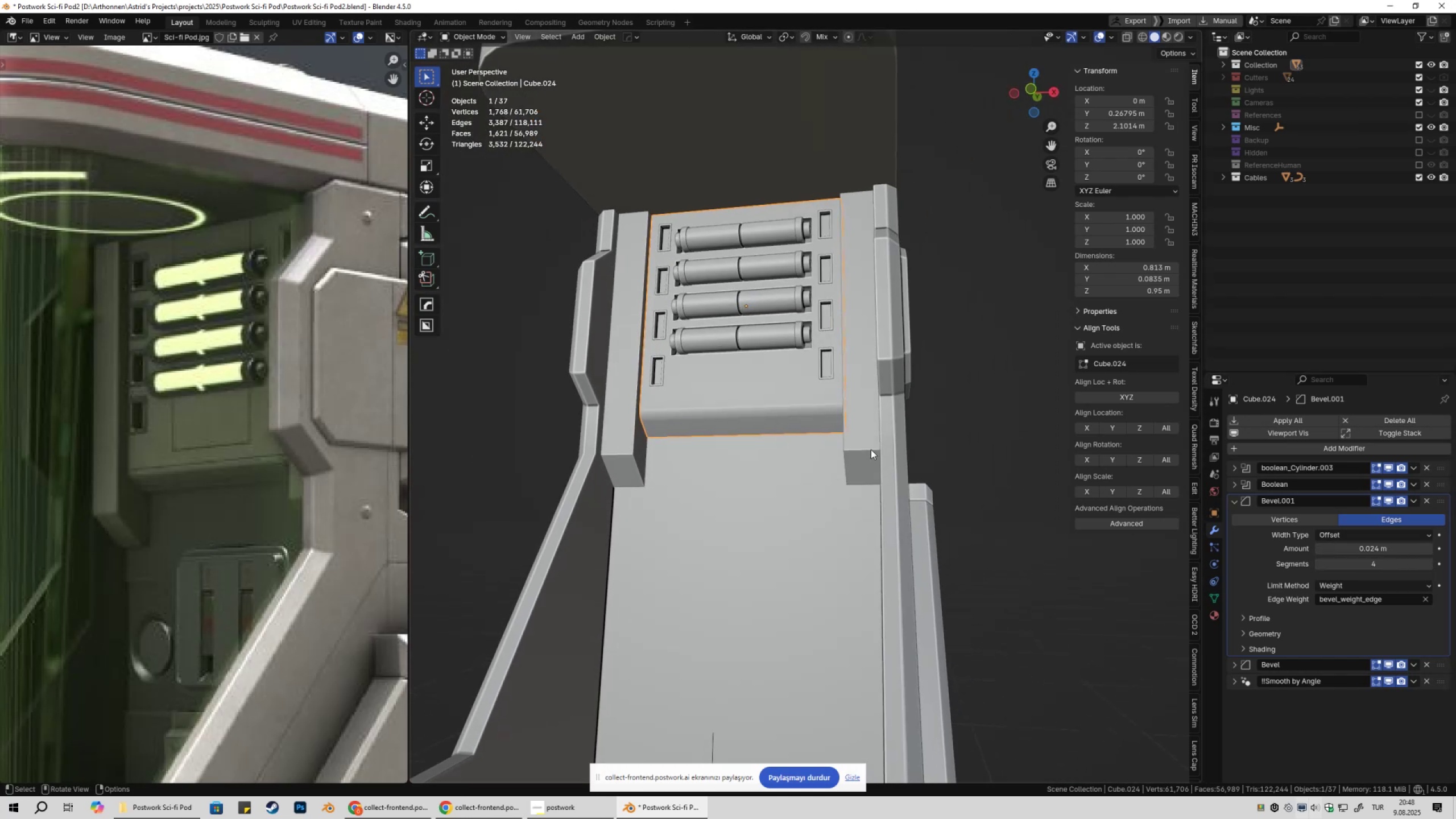 
left_click([866, 446])
 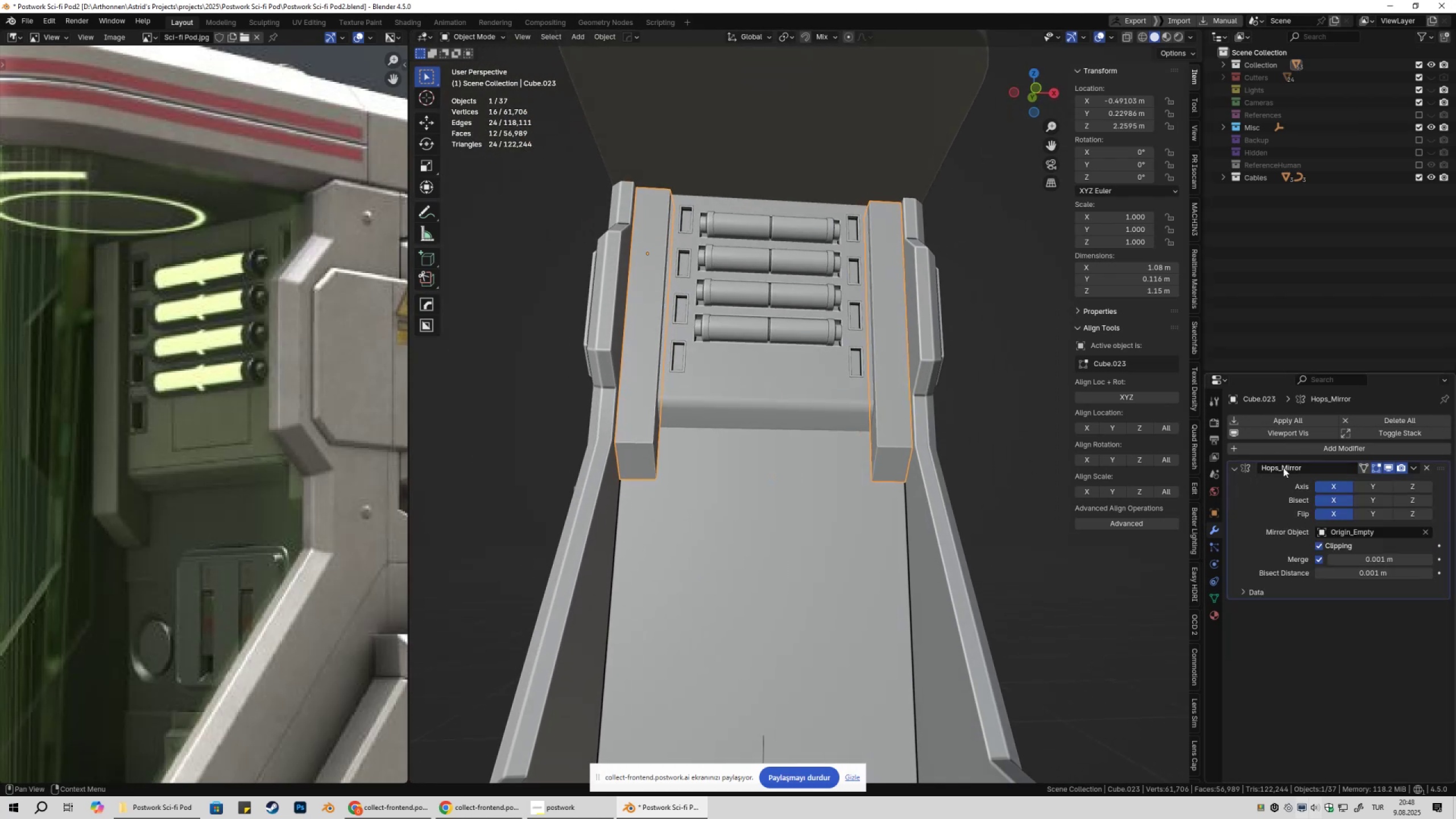 
left_click([1302, 448])
 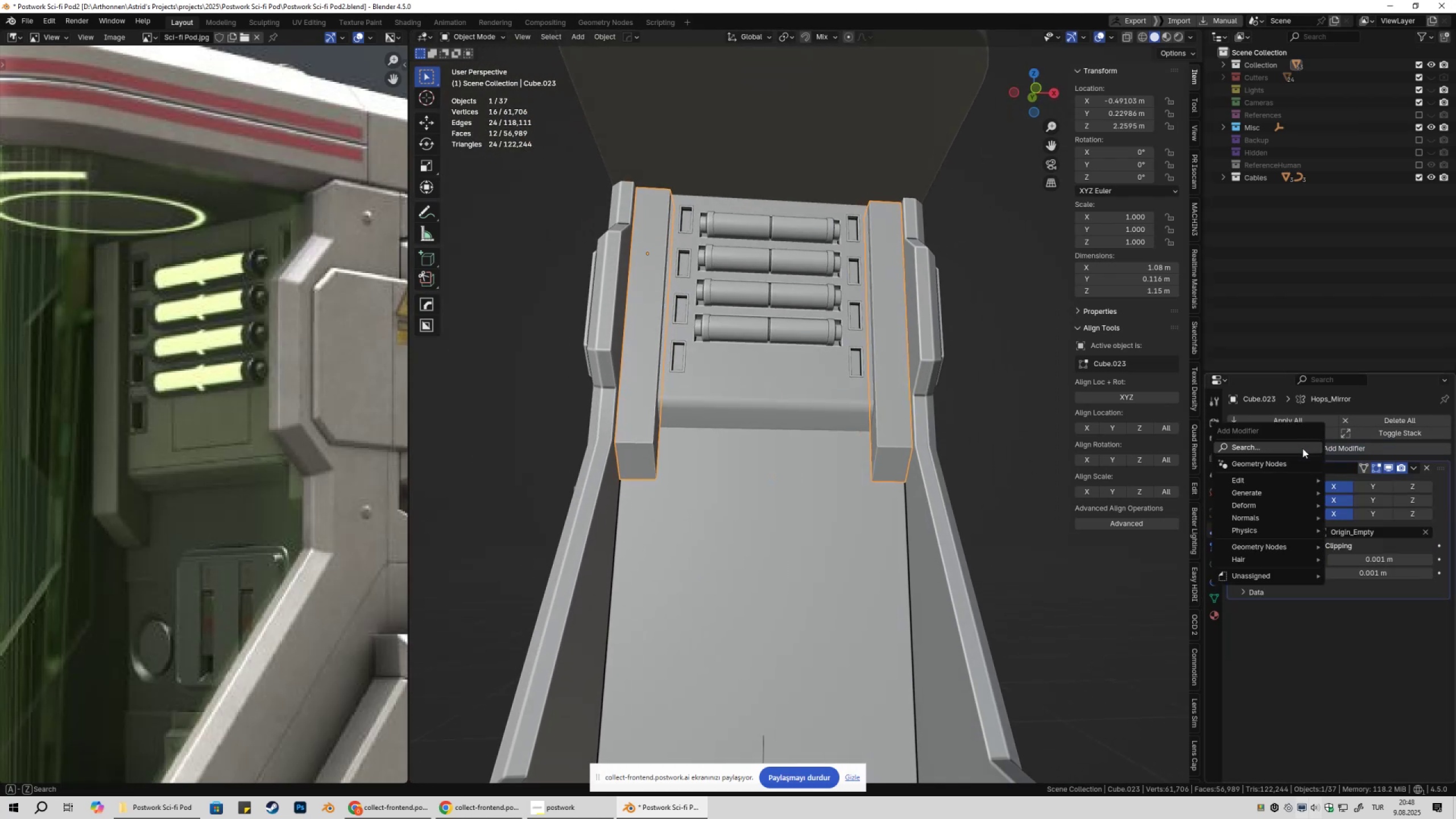 
type(beve)
 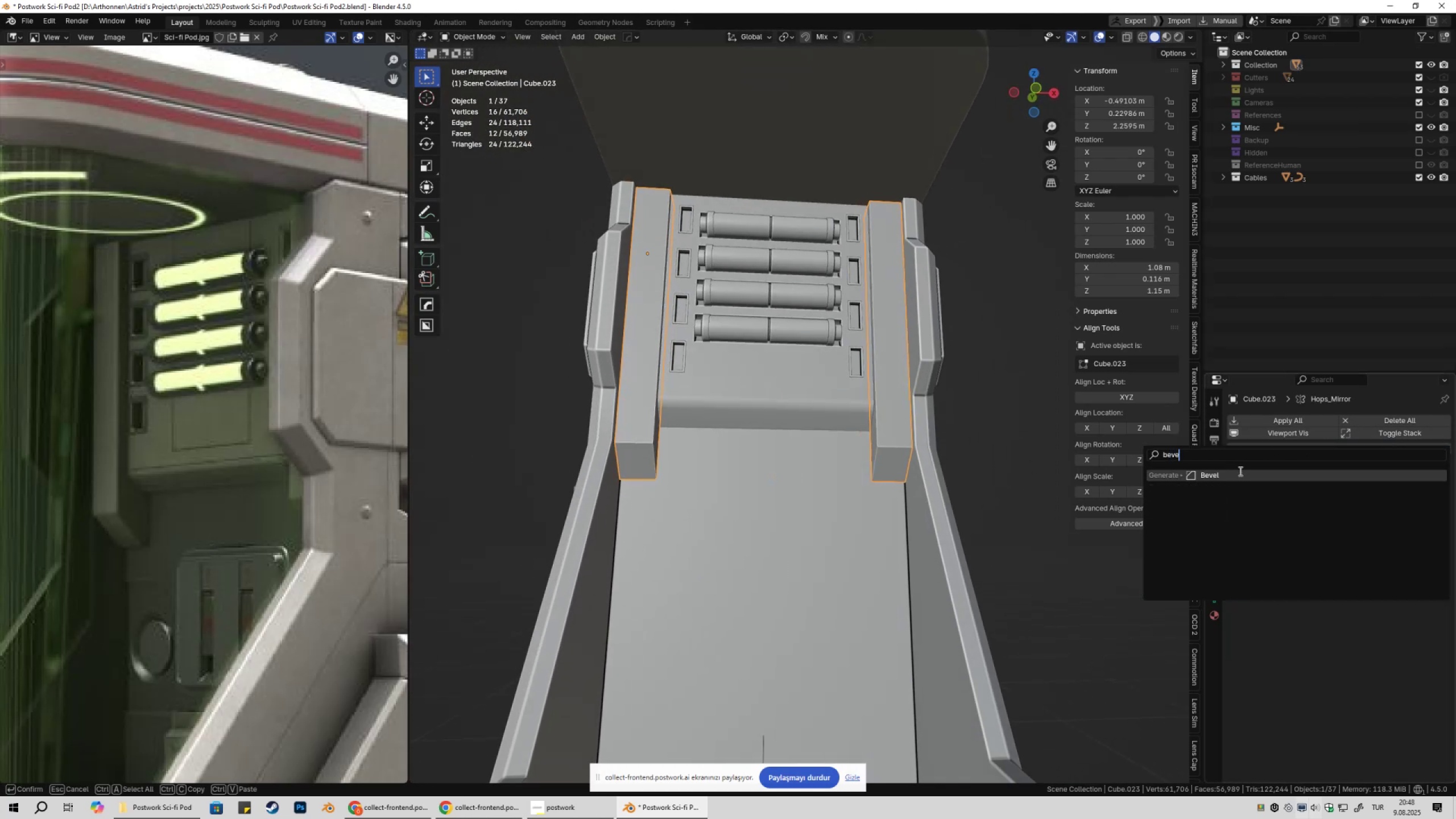 
left_click([1239, 471])
 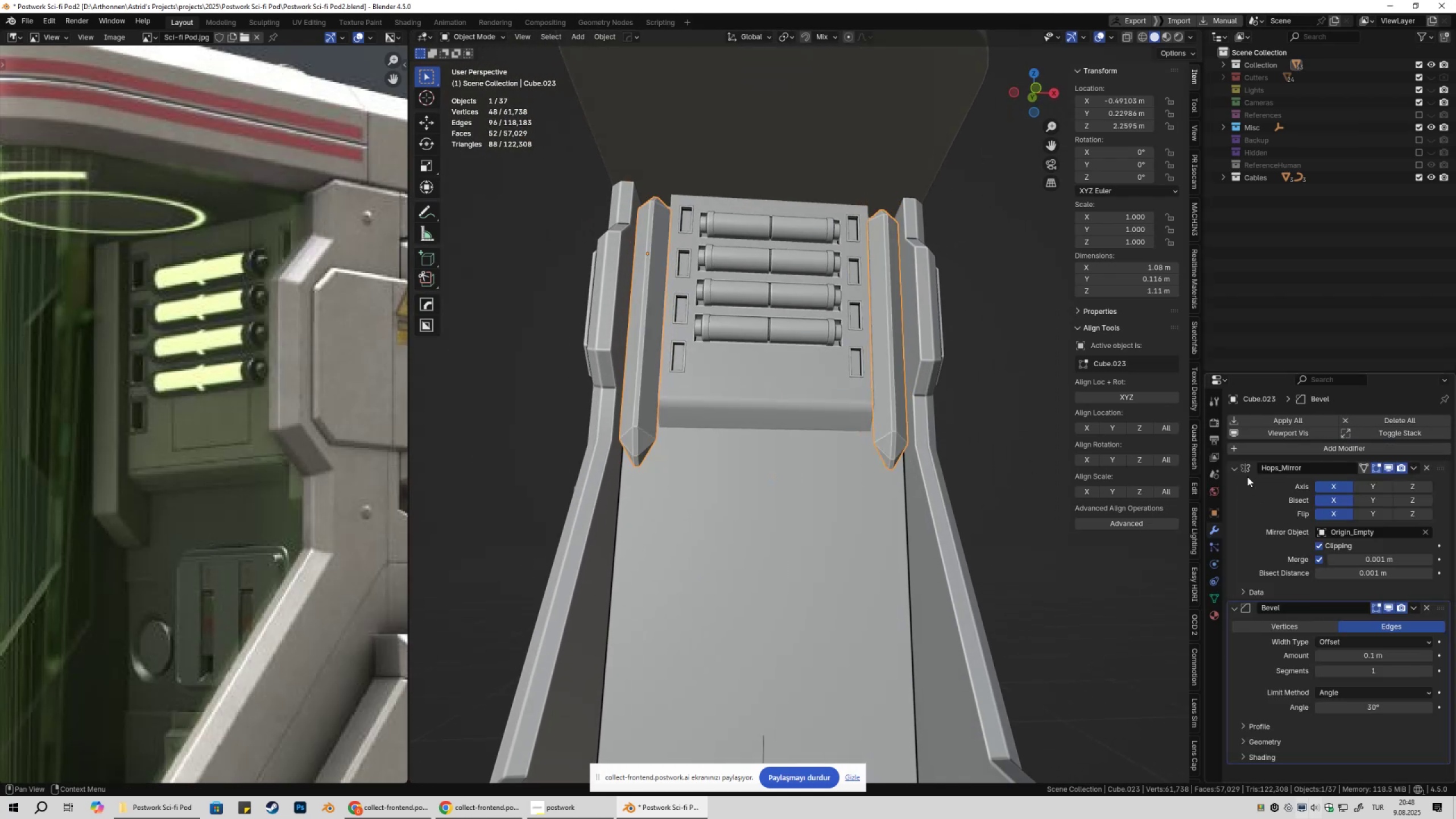 
left_click([1227, 469])
 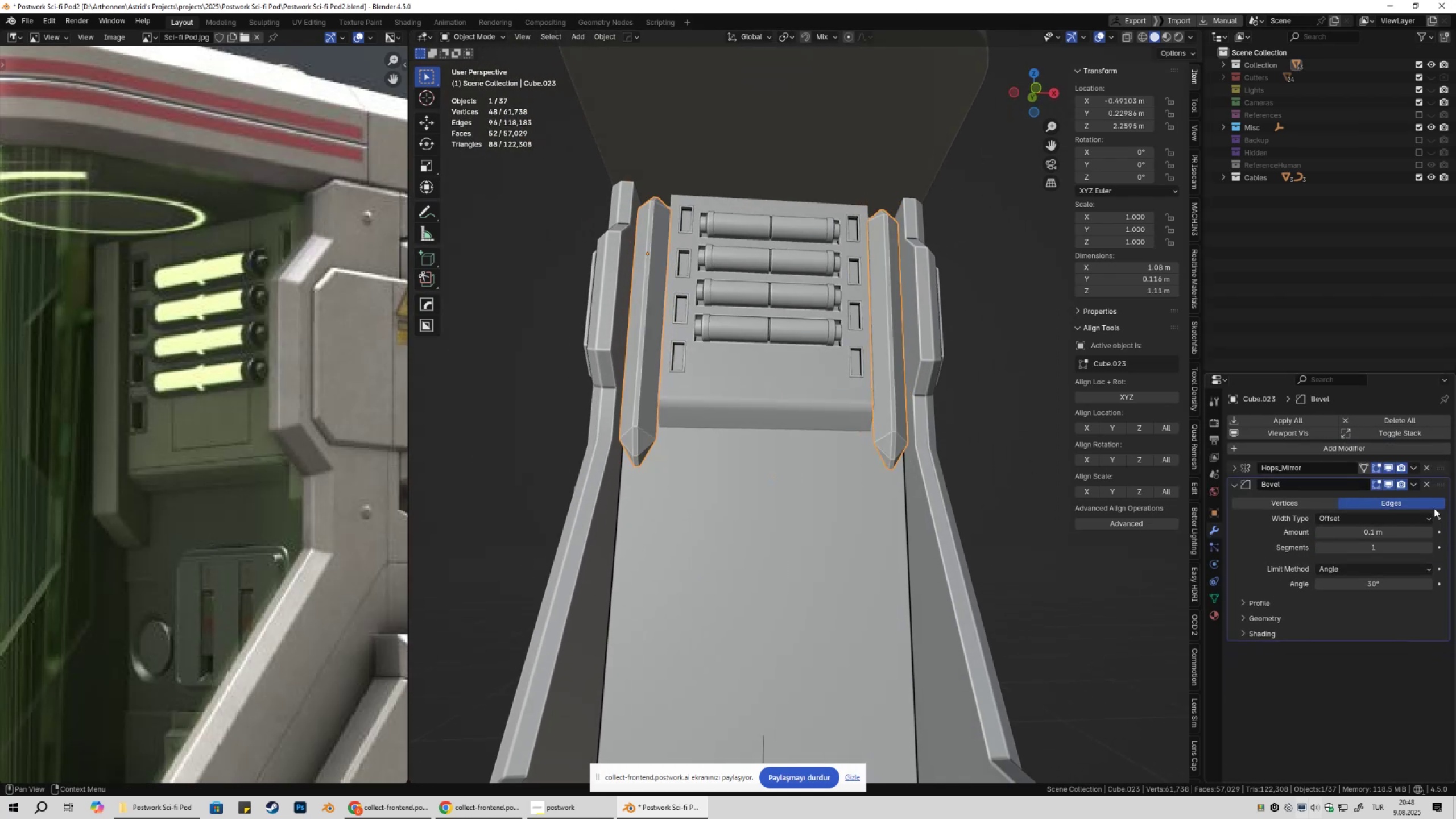 
left_click_drag(start_coordinate=[1440, 489], to_coordinate=[1438, 445])
 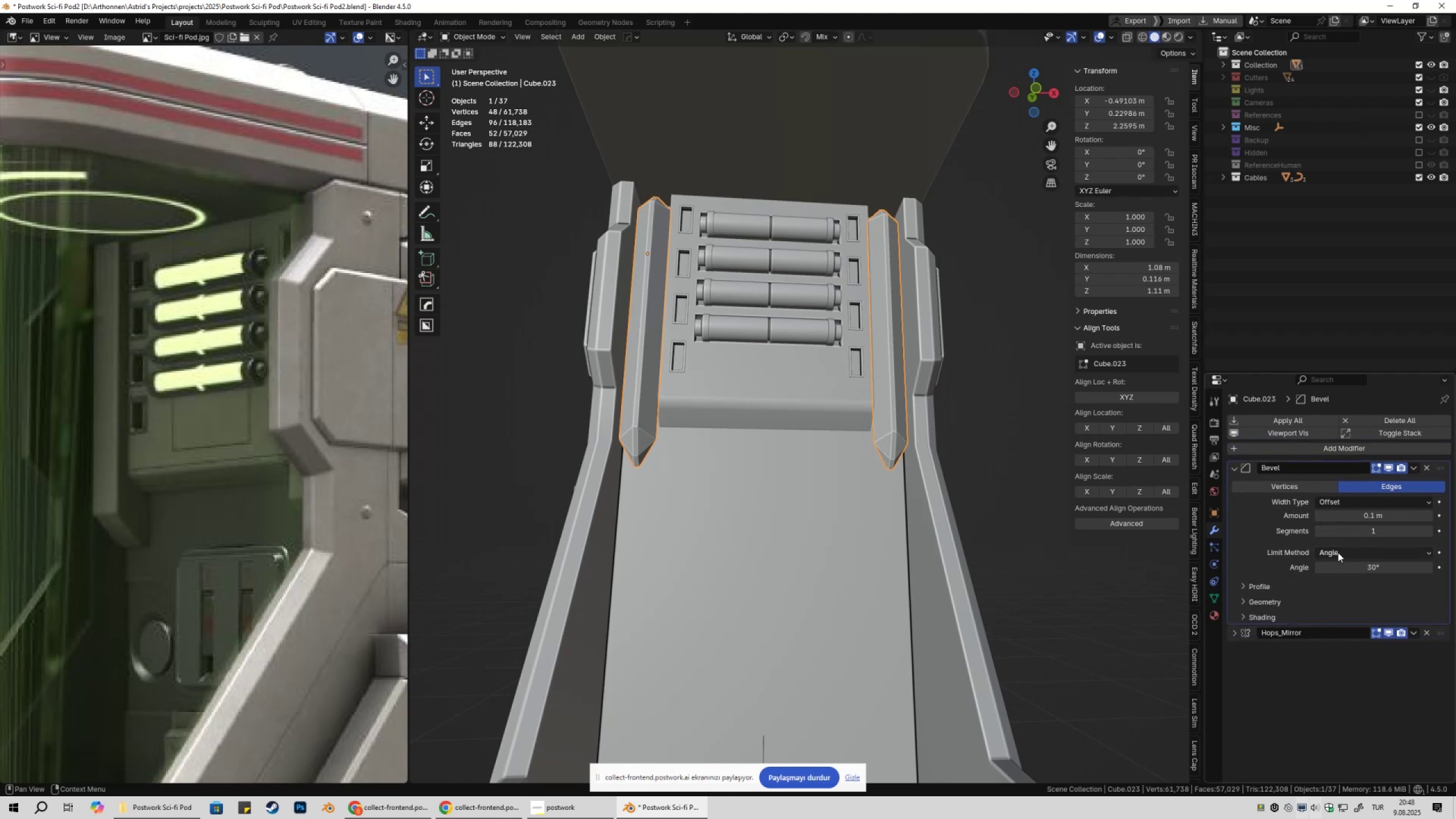 
left_click([1338, 553])
 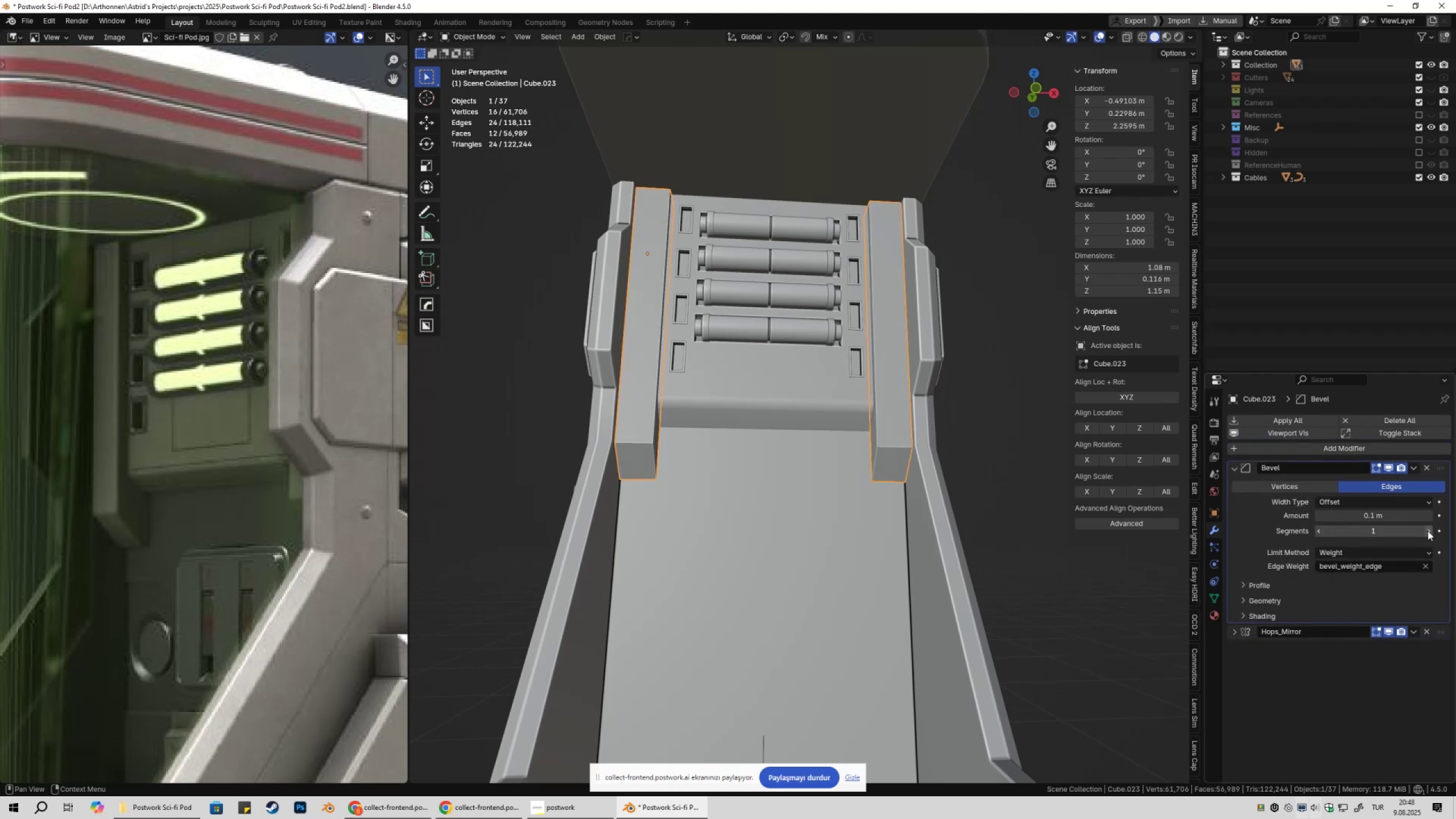 
double_click([1430, 531])
 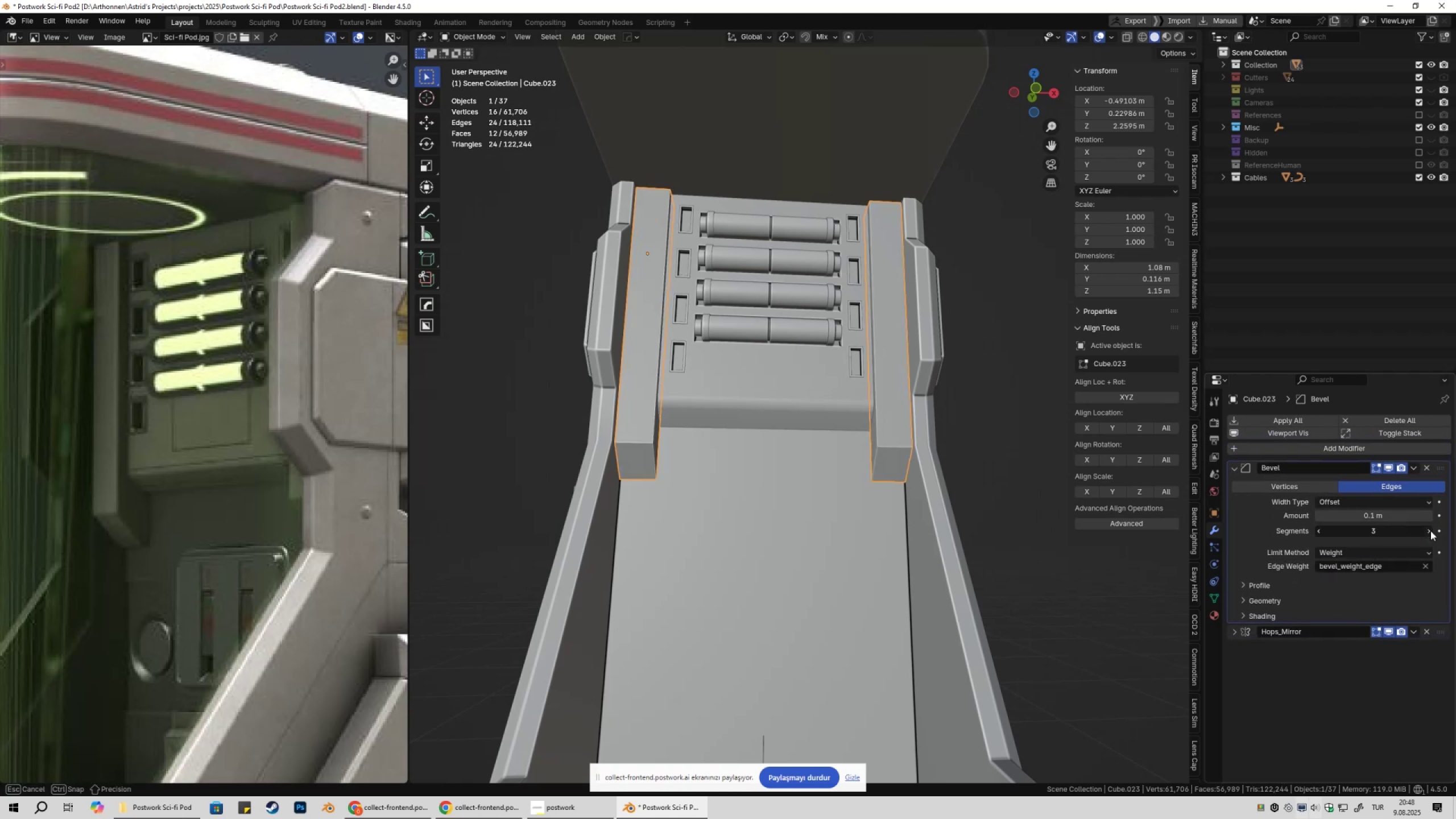 
triple_click([1430, 531])
 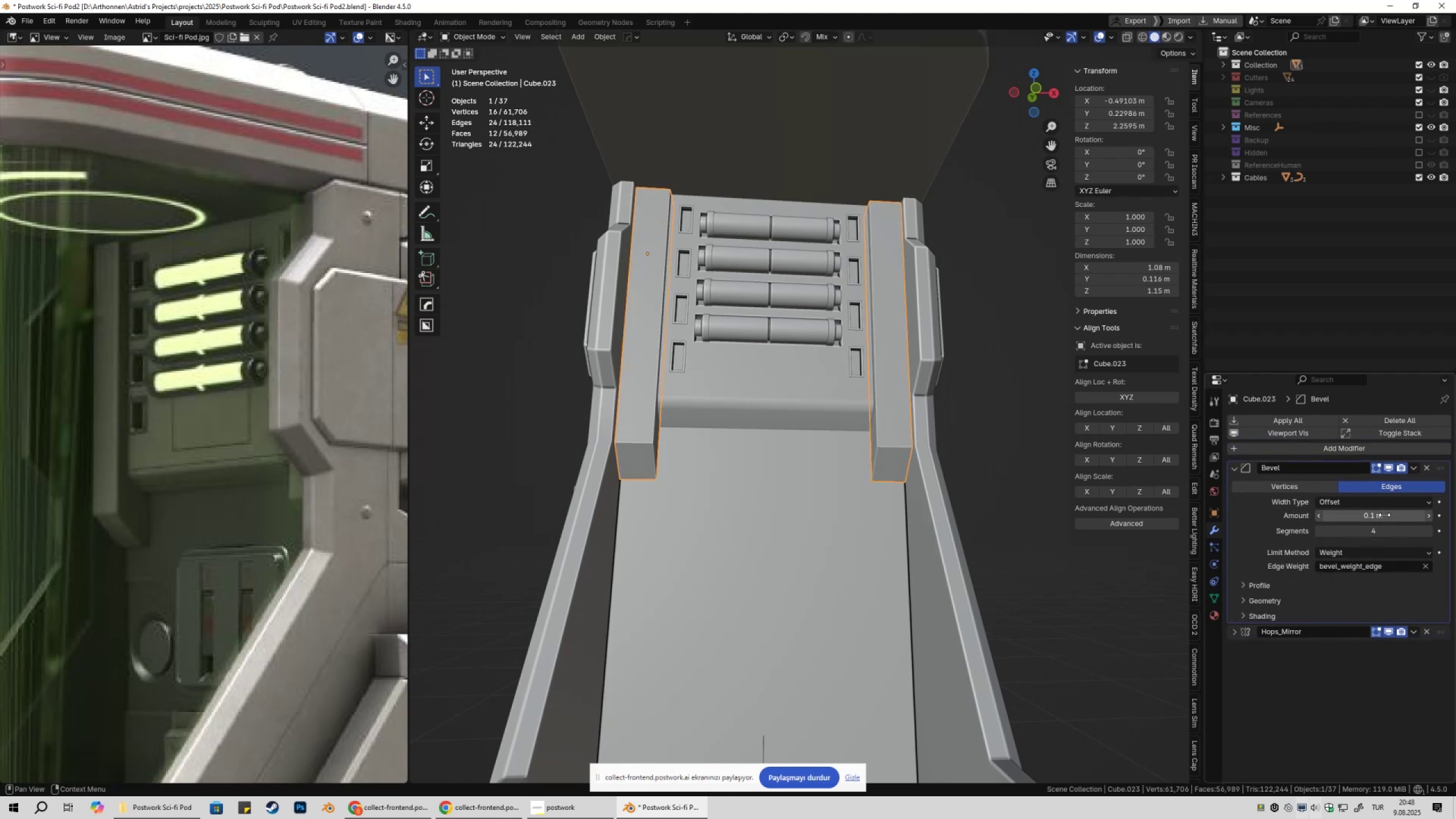 
key(Control+ControlLeft)
 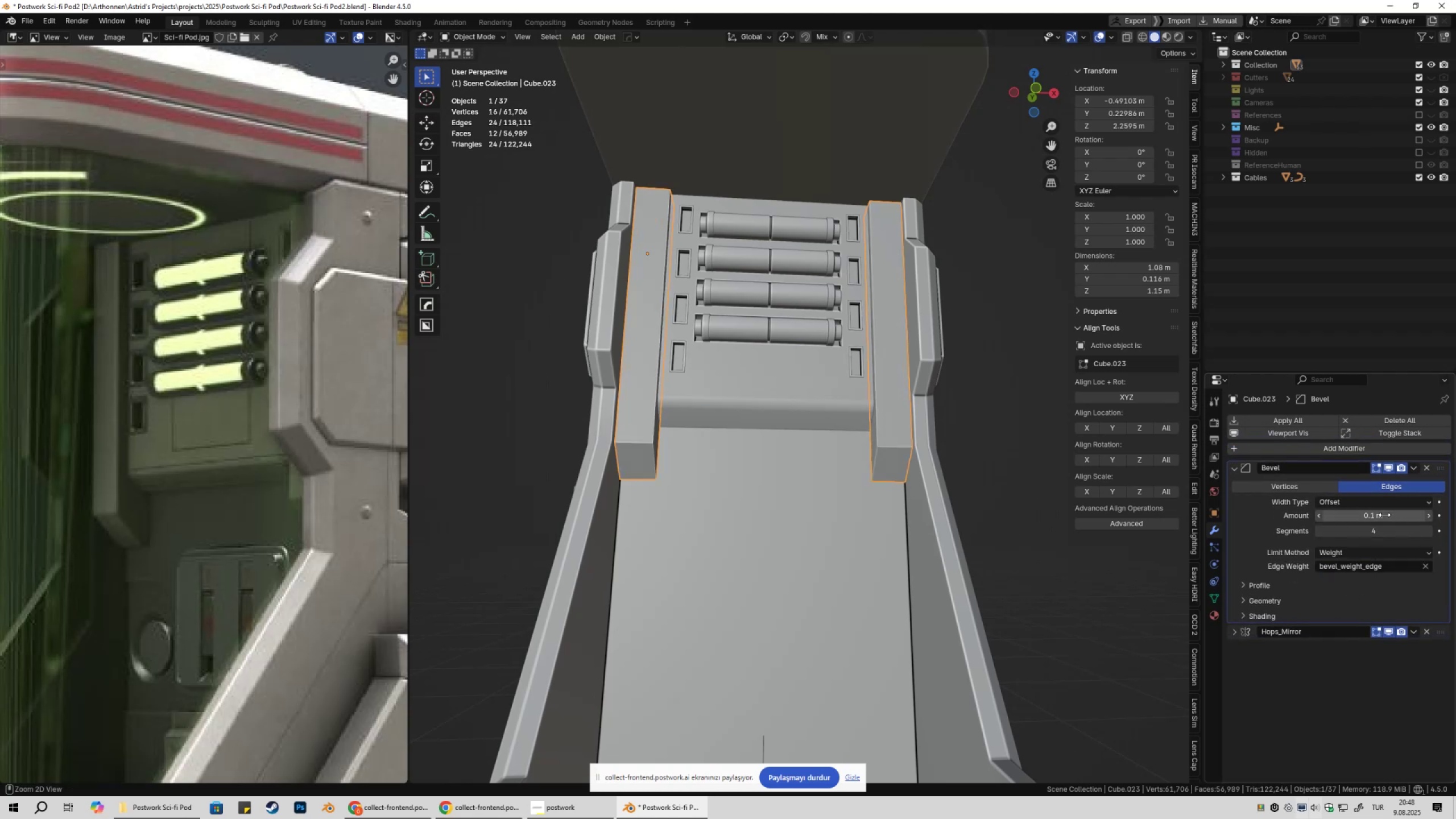 
key(Control+V)
 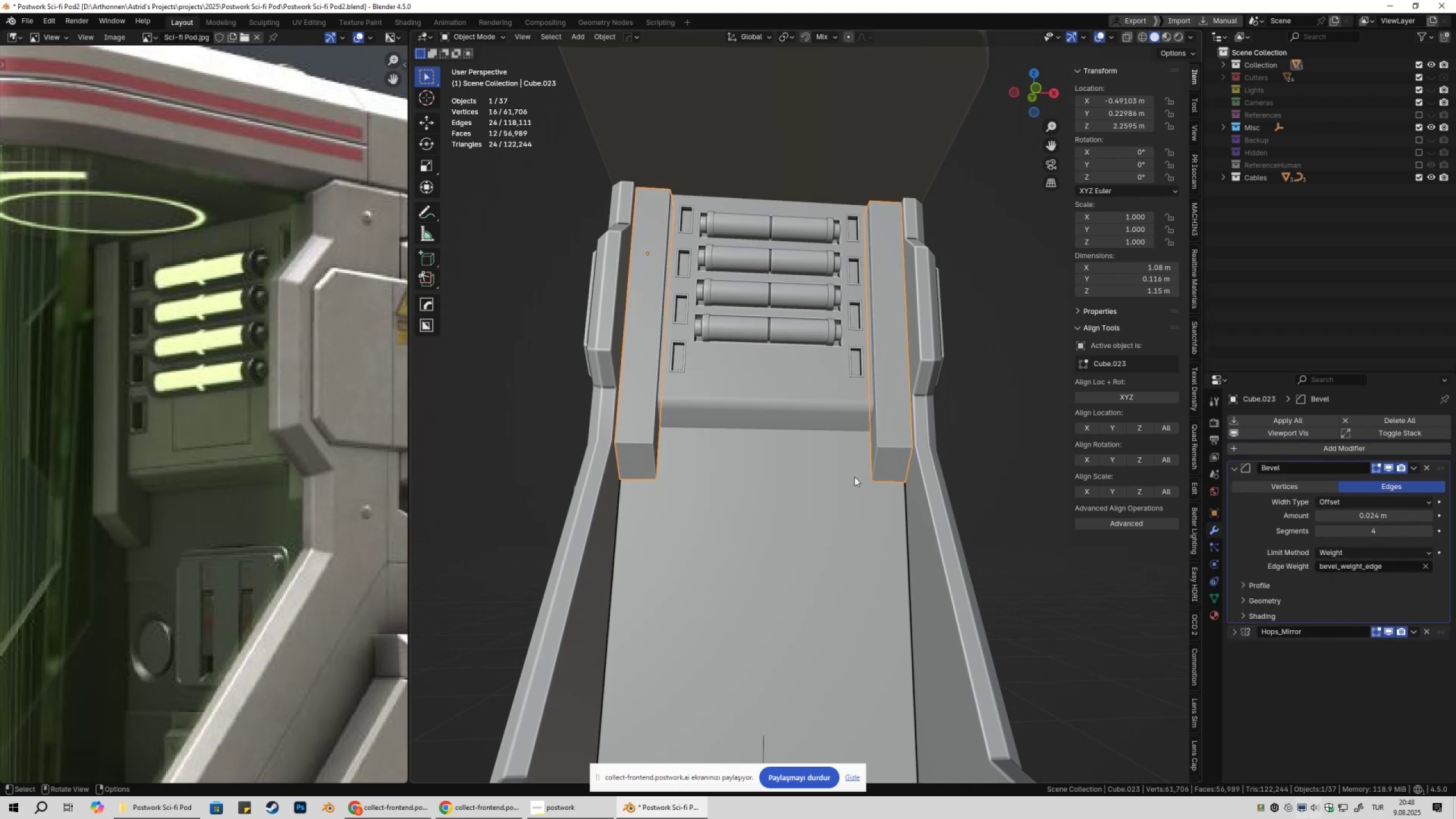 
key(Tab)
 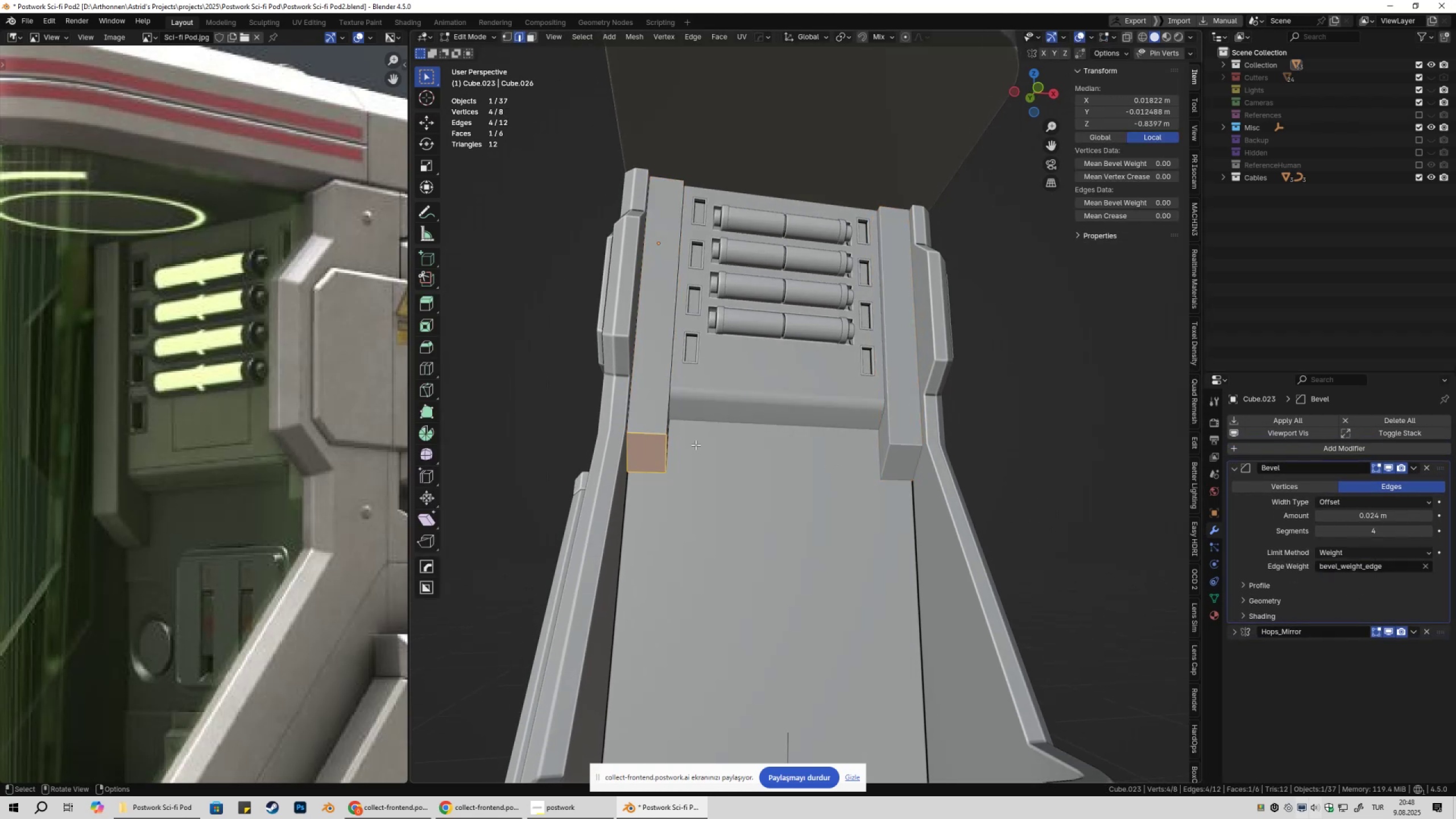 
key(2)
 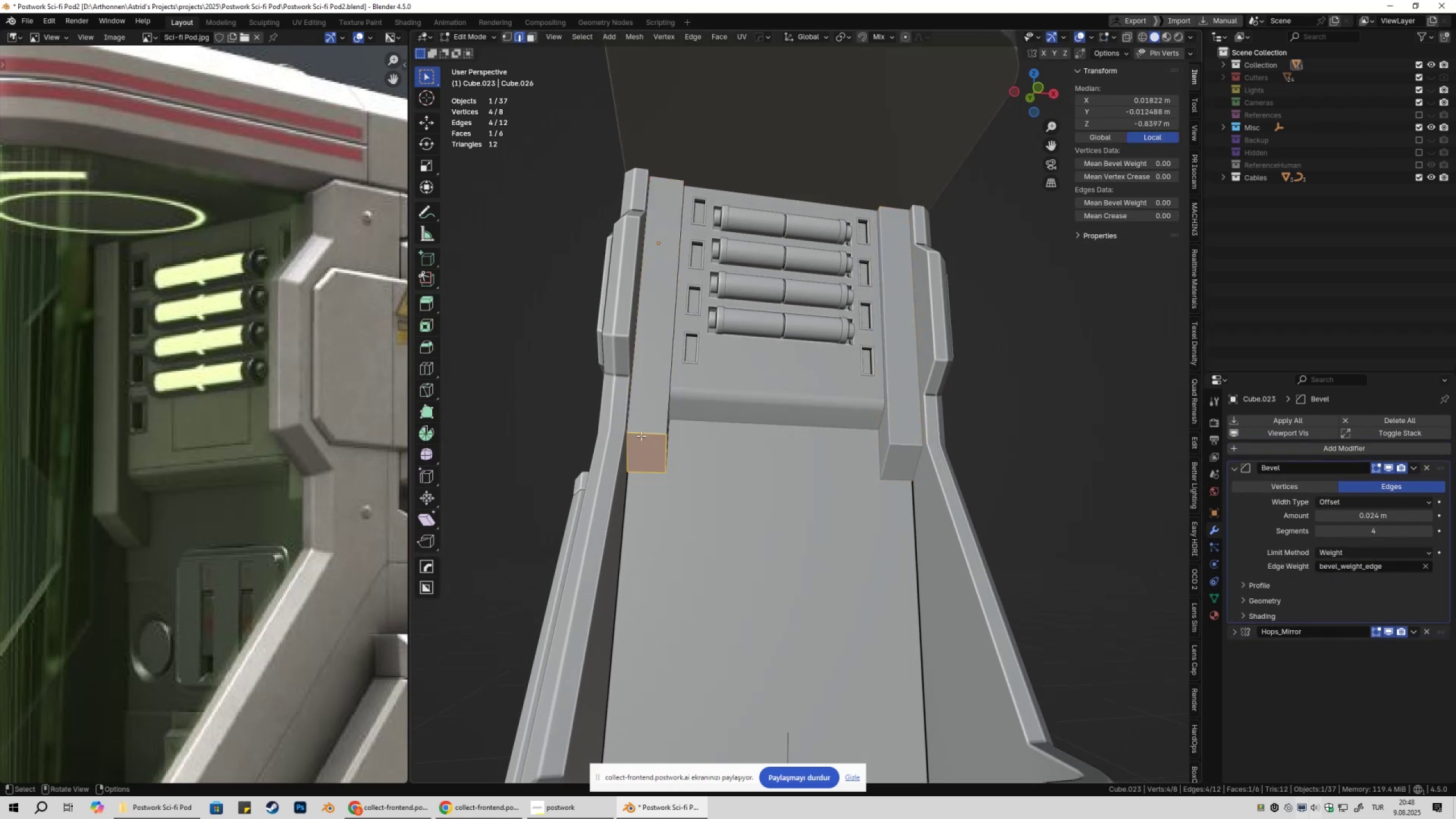 
left_click([641, 436])
 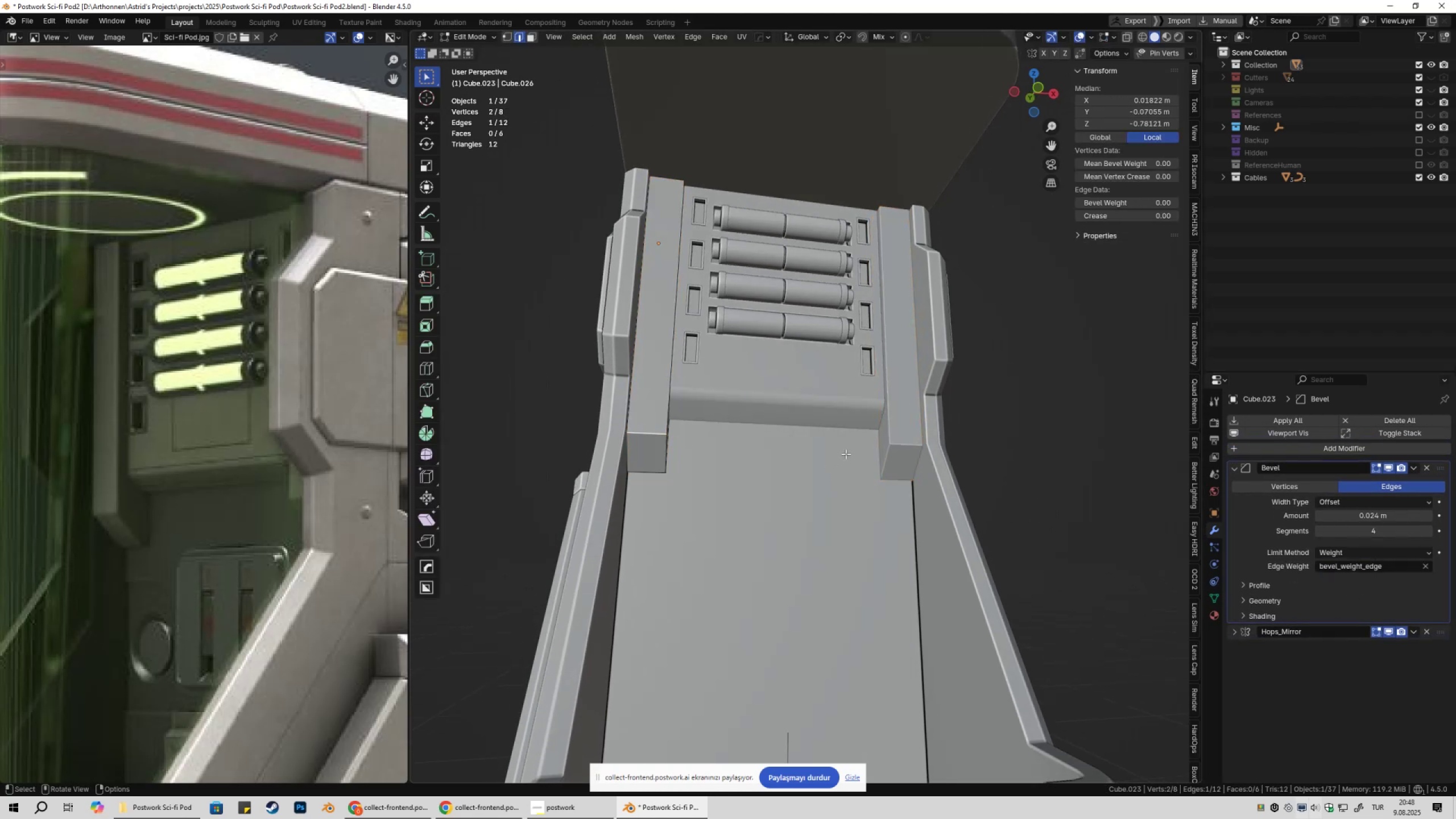 
hold_key(key=ShiftLeft, duration=0.5)
 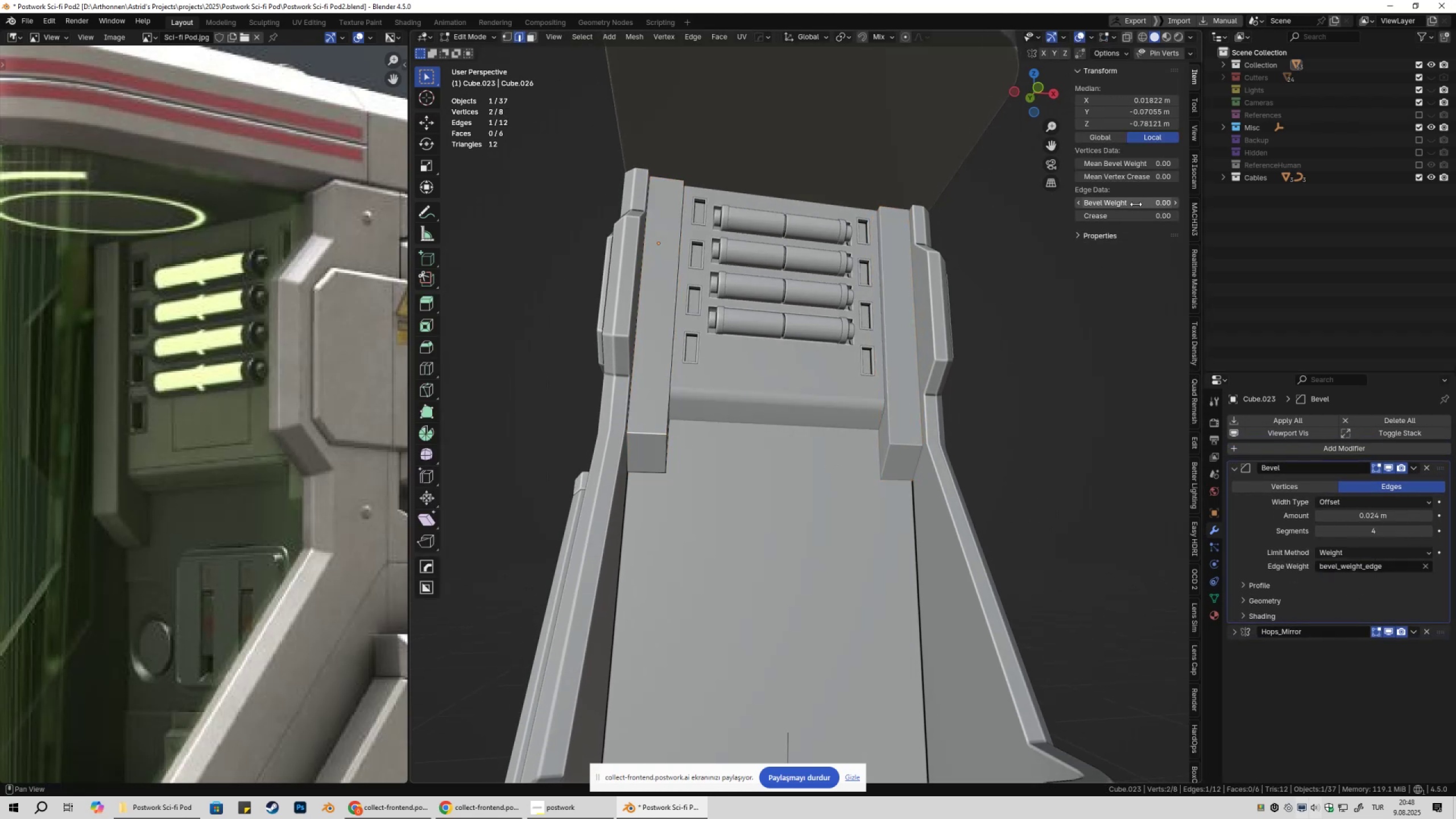 
left_click_drag(start_coordinate=[1136, 204], to_coordinate=[310, 225])
 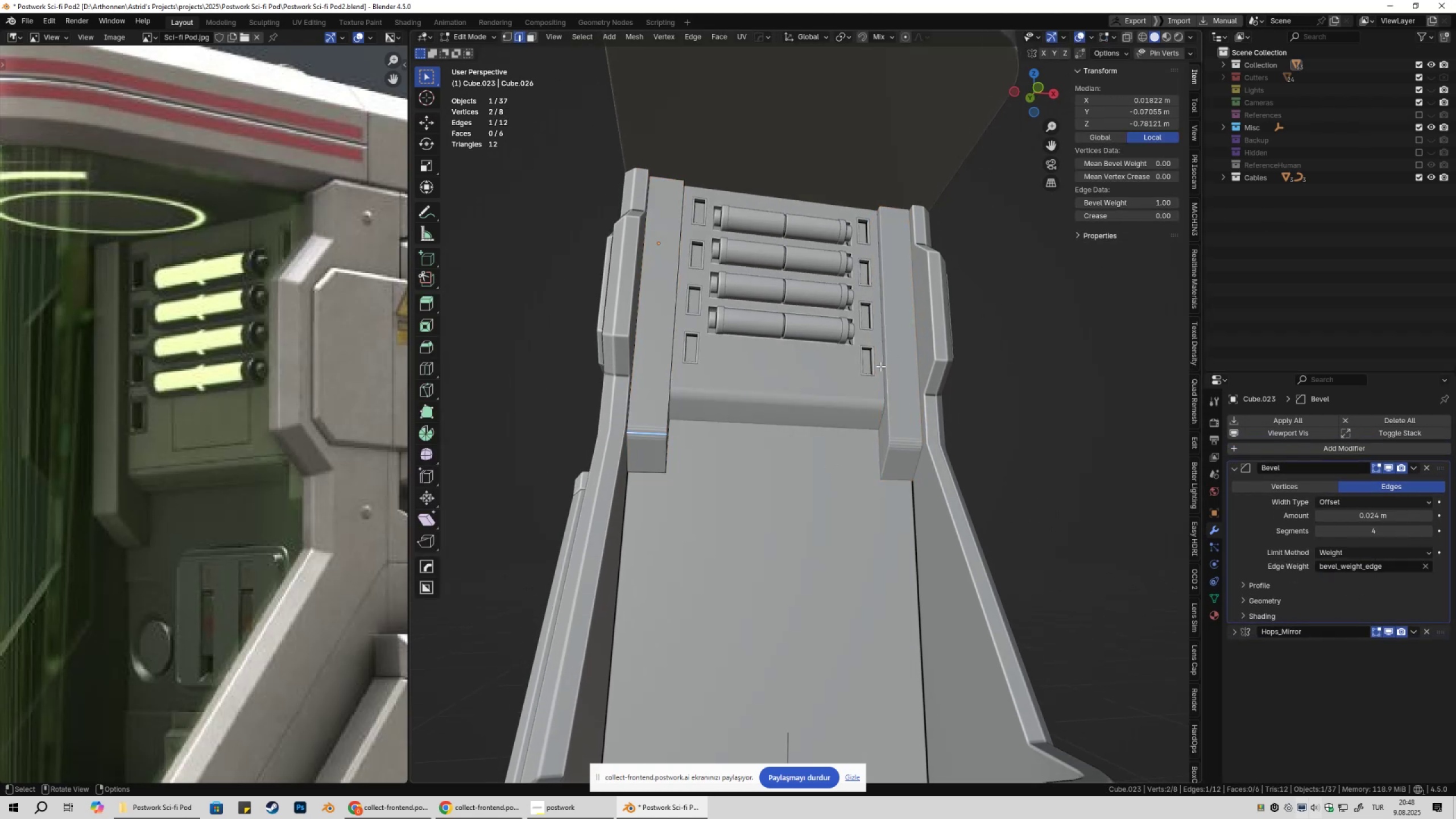 
key(Tab)
 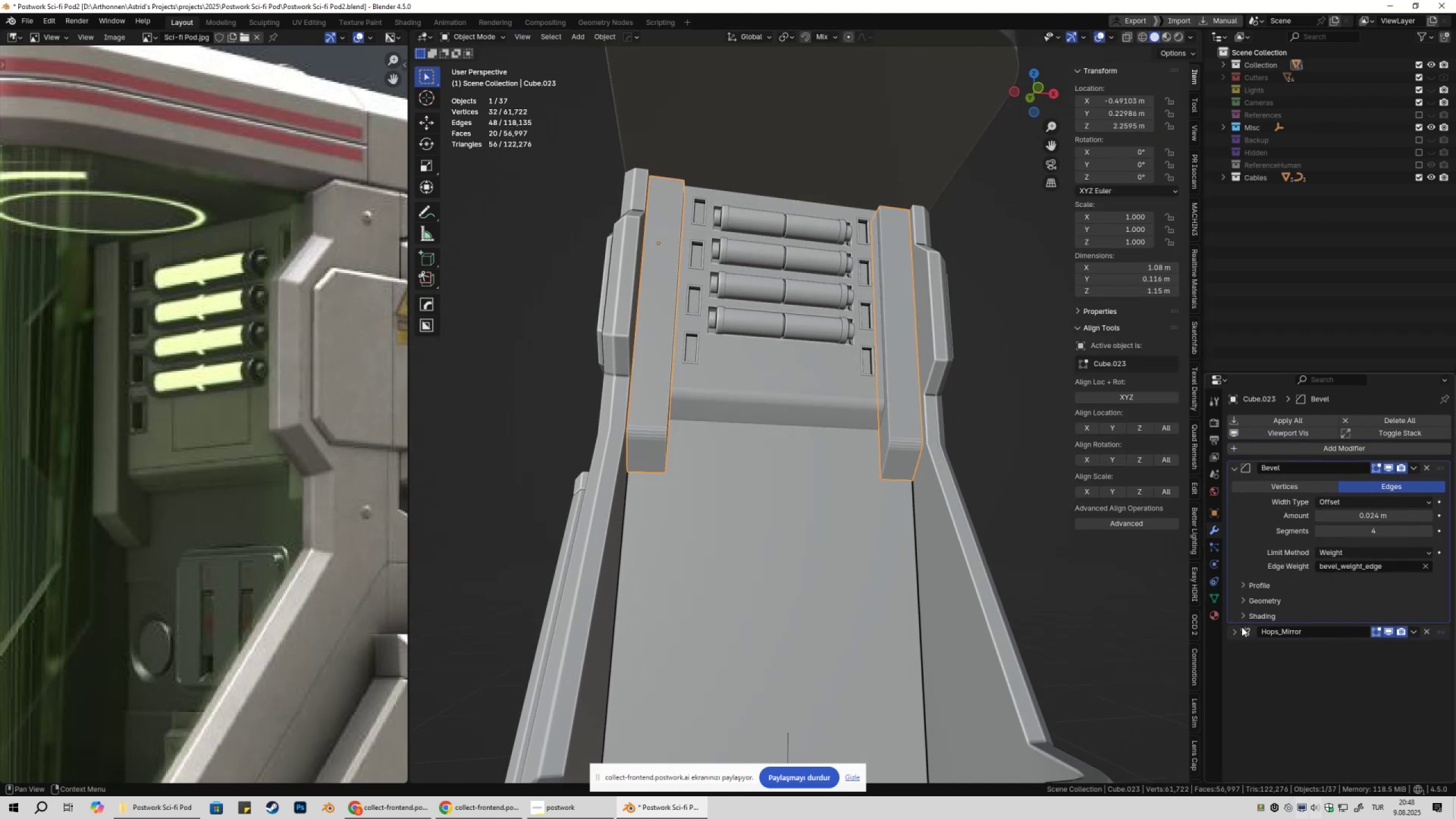 
right_click([829, 433])
 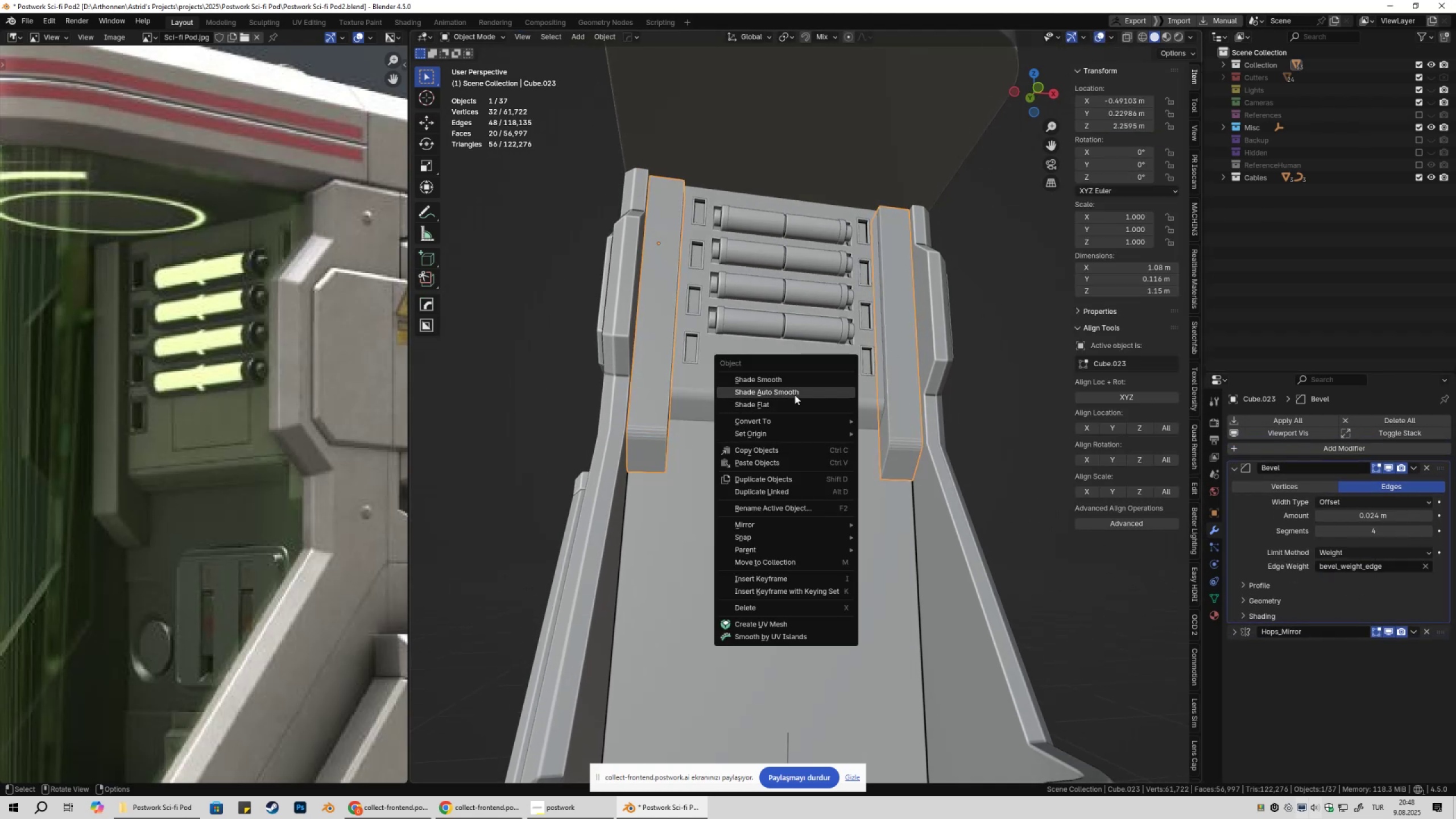 
left_click([795, 395])
 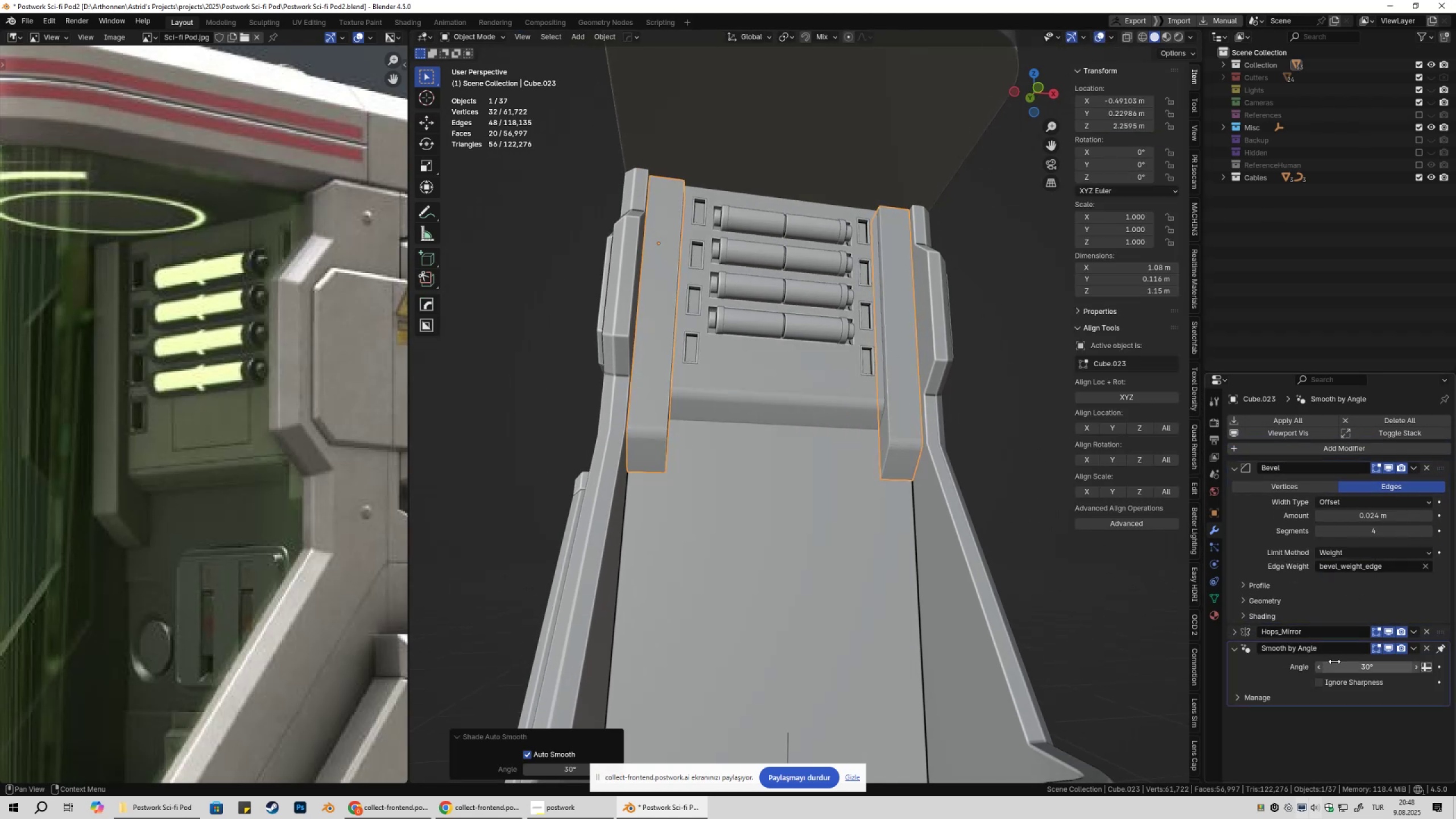 
left_click([1349, 663])
 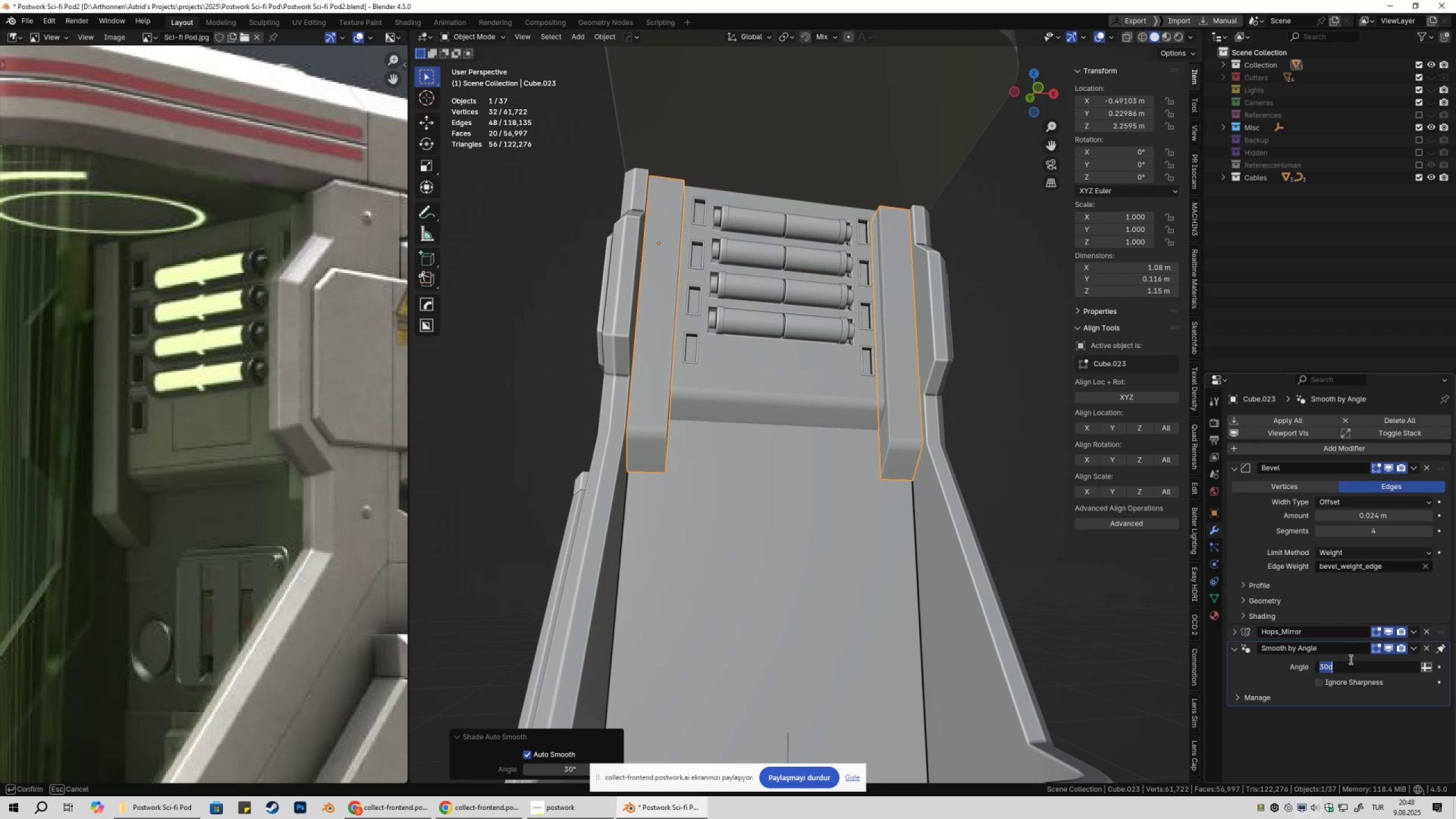 
key(Numpad6)
 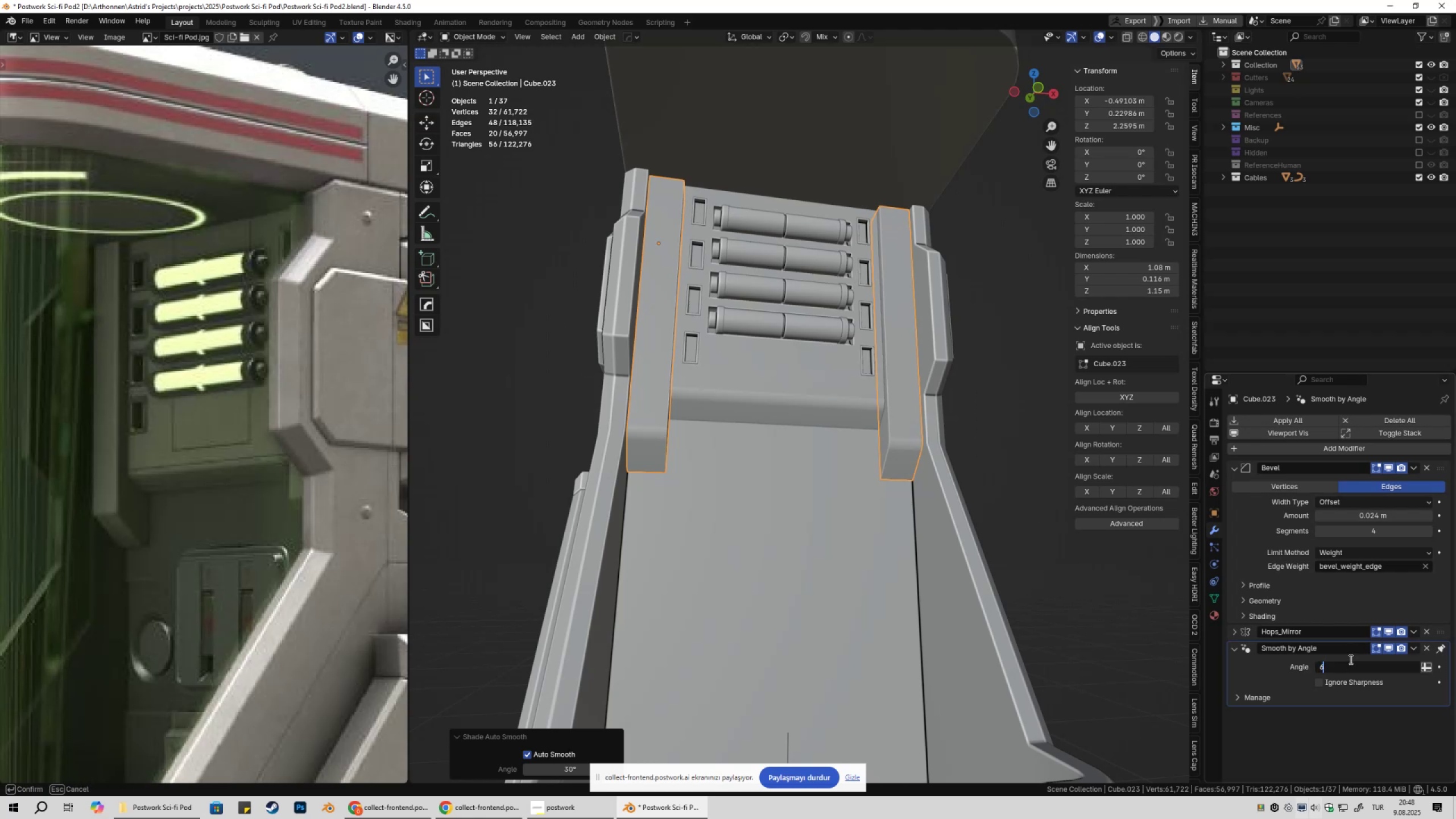 
key(Numpad0)
 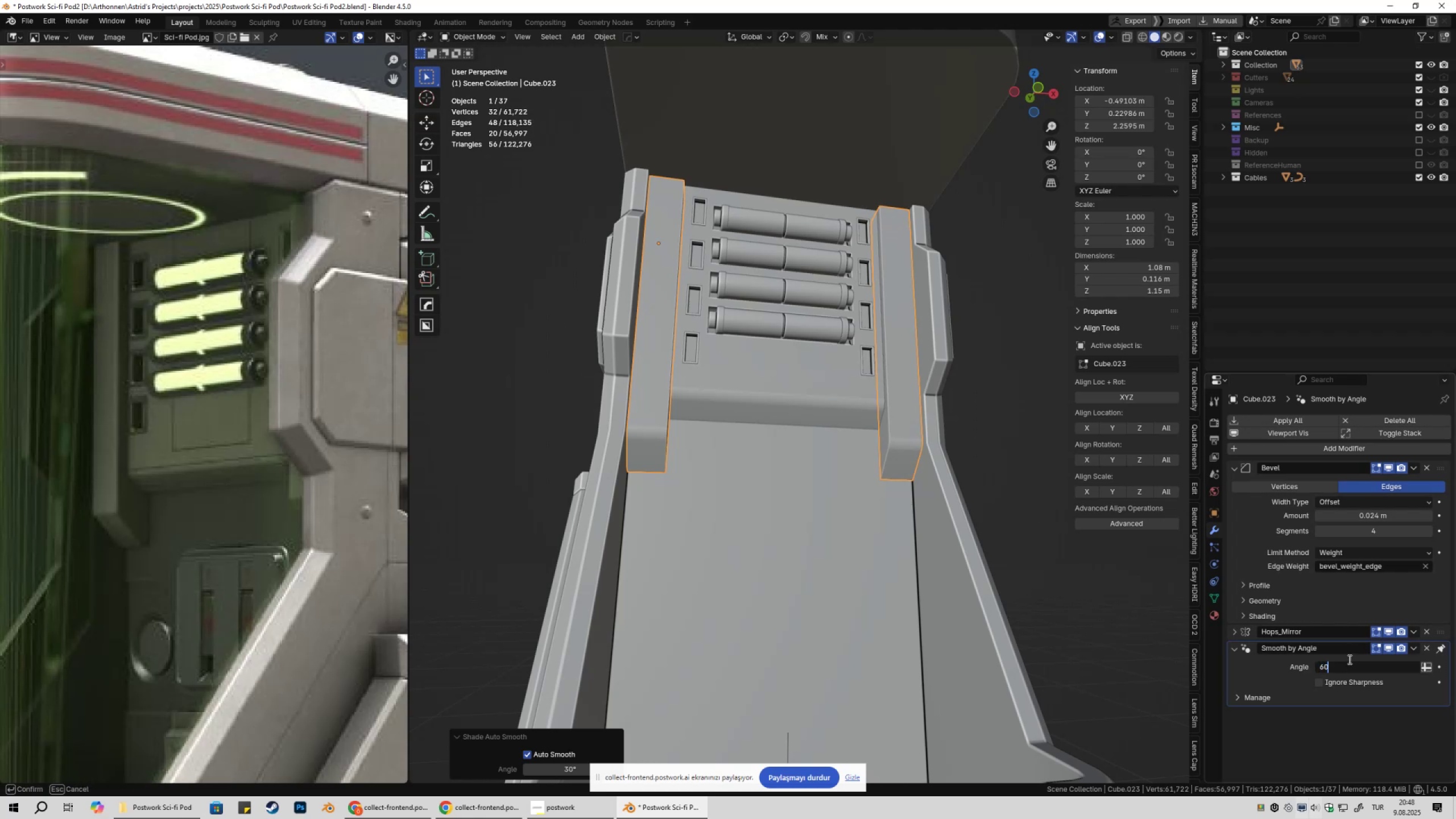 
key(NumpadEnter)
 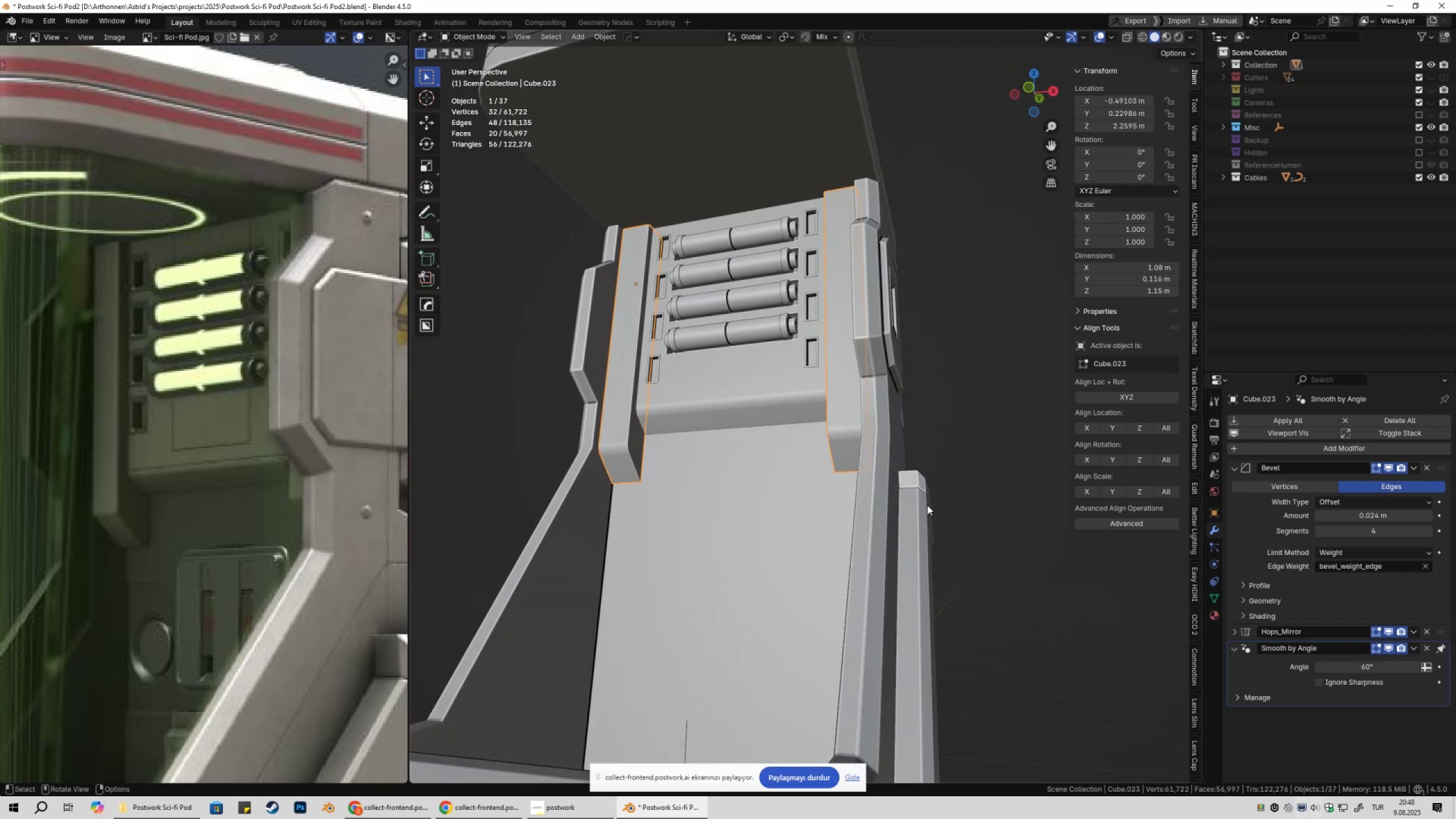 
left_click([942, 424])
 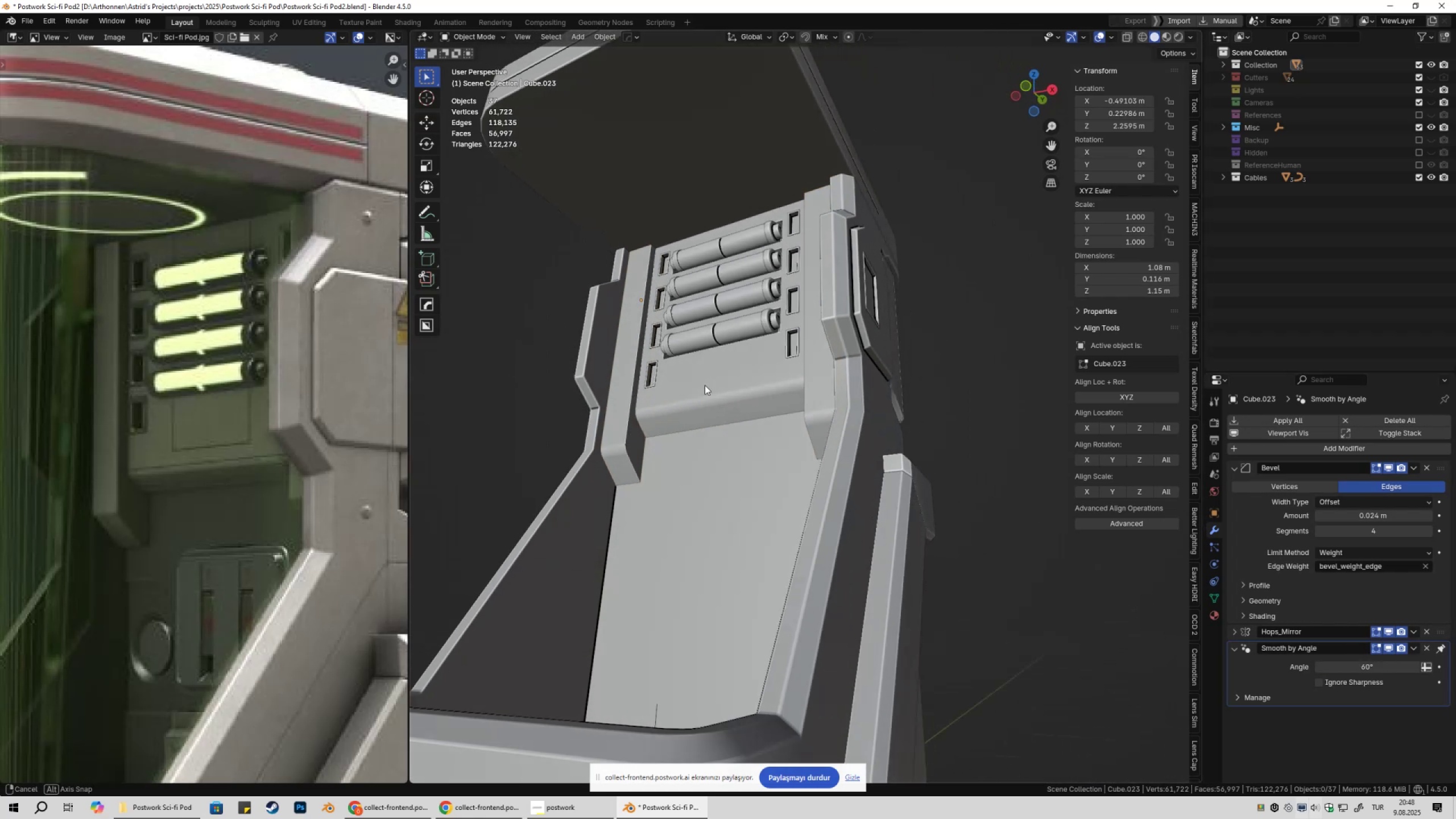 
scroll: coordinate [679, 393], scroll_direction: up, amount: 3.0
 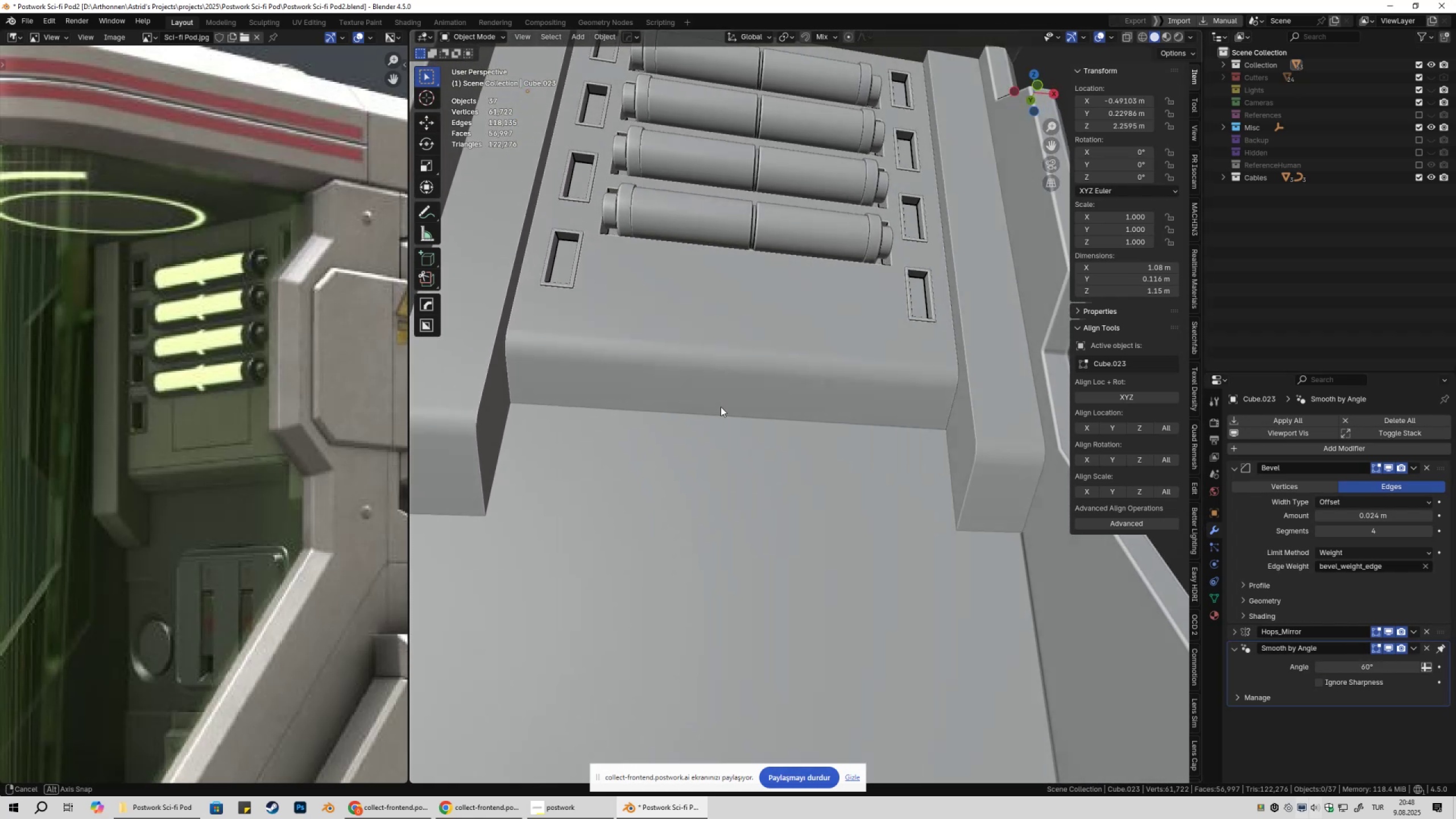 
scroll: coordinate [494, 397], scroll_direction: down, amount: 1.0
 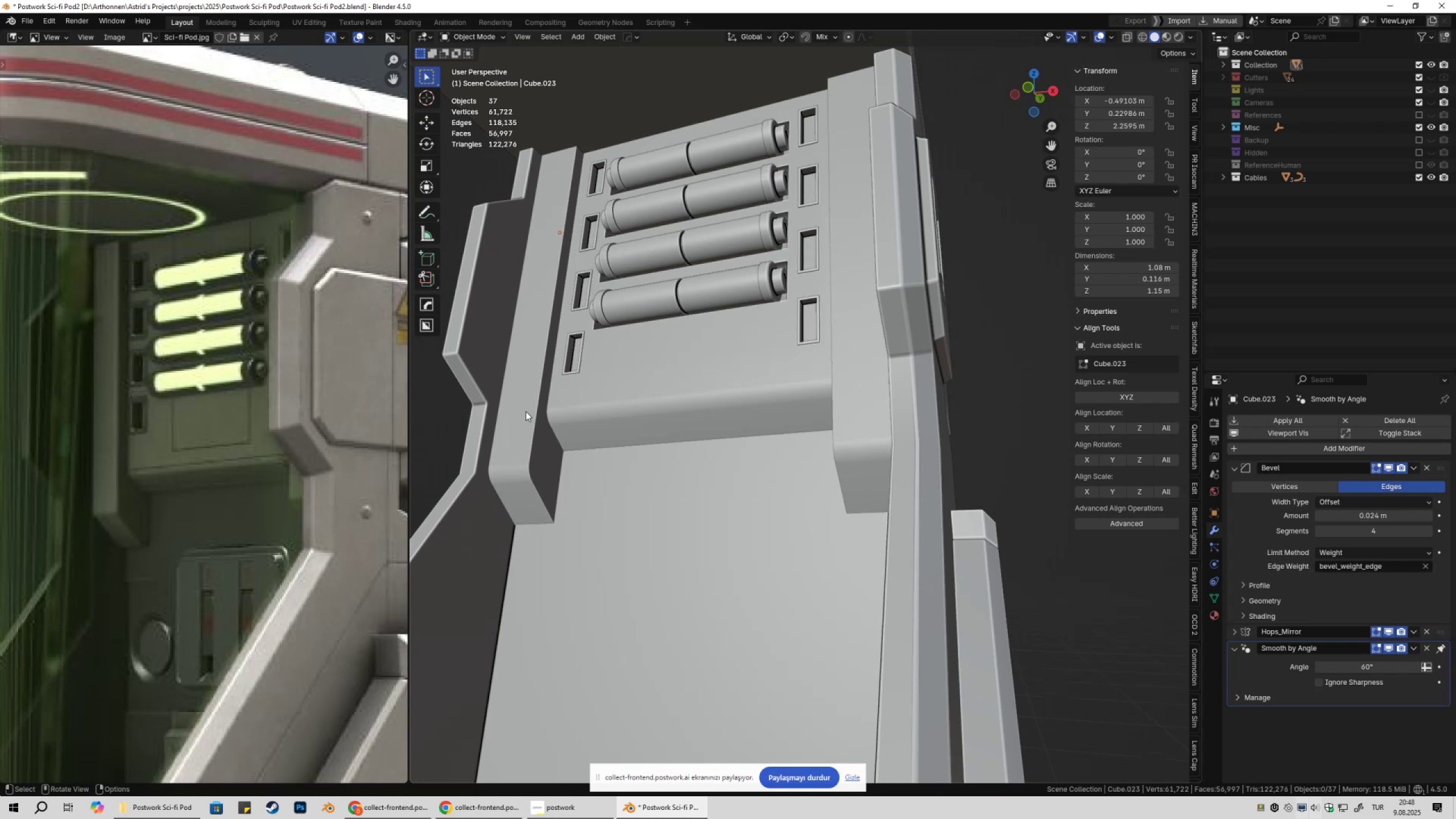 
left_click([650, 417])
 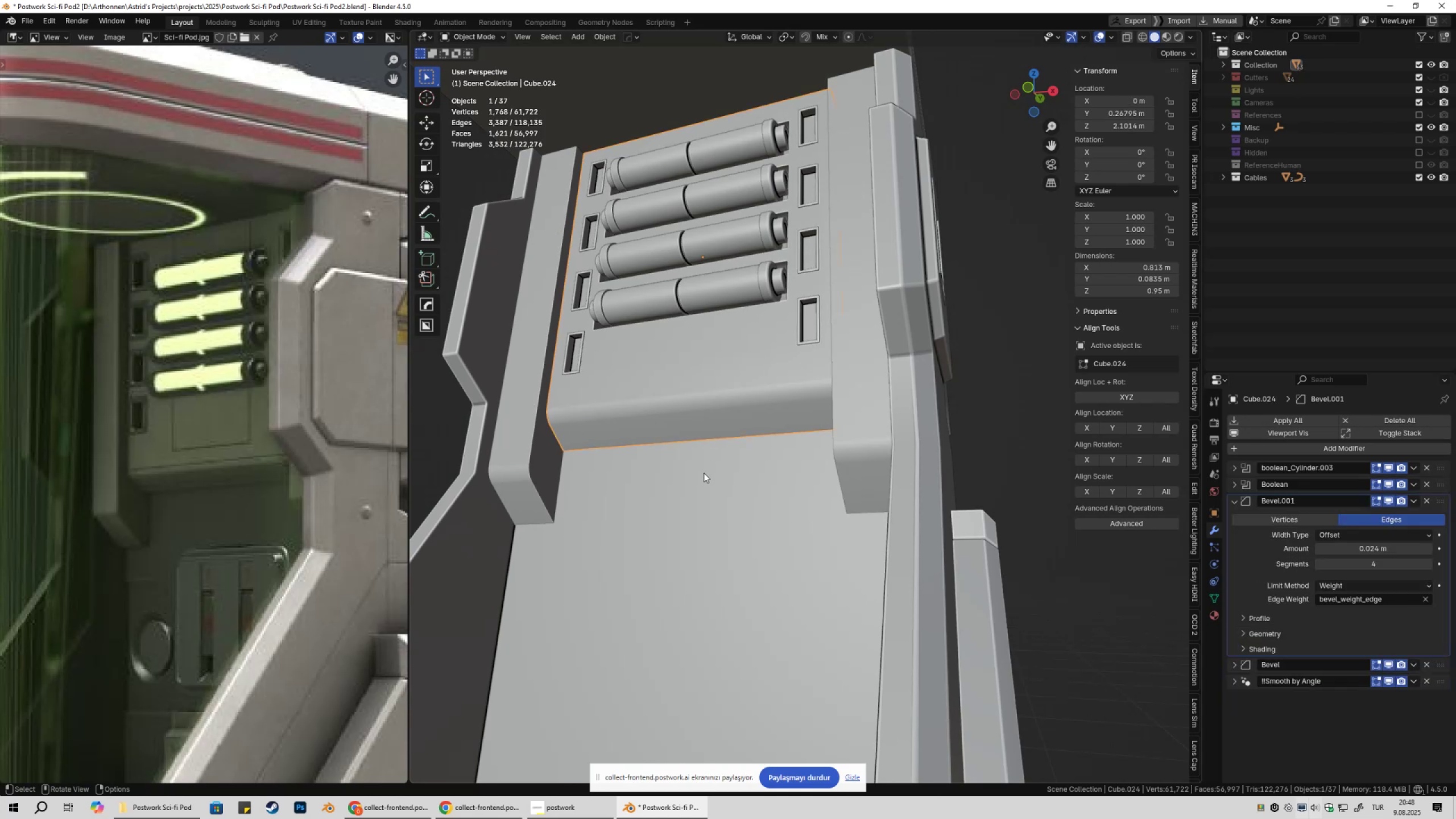 
left_click([704, 473])
 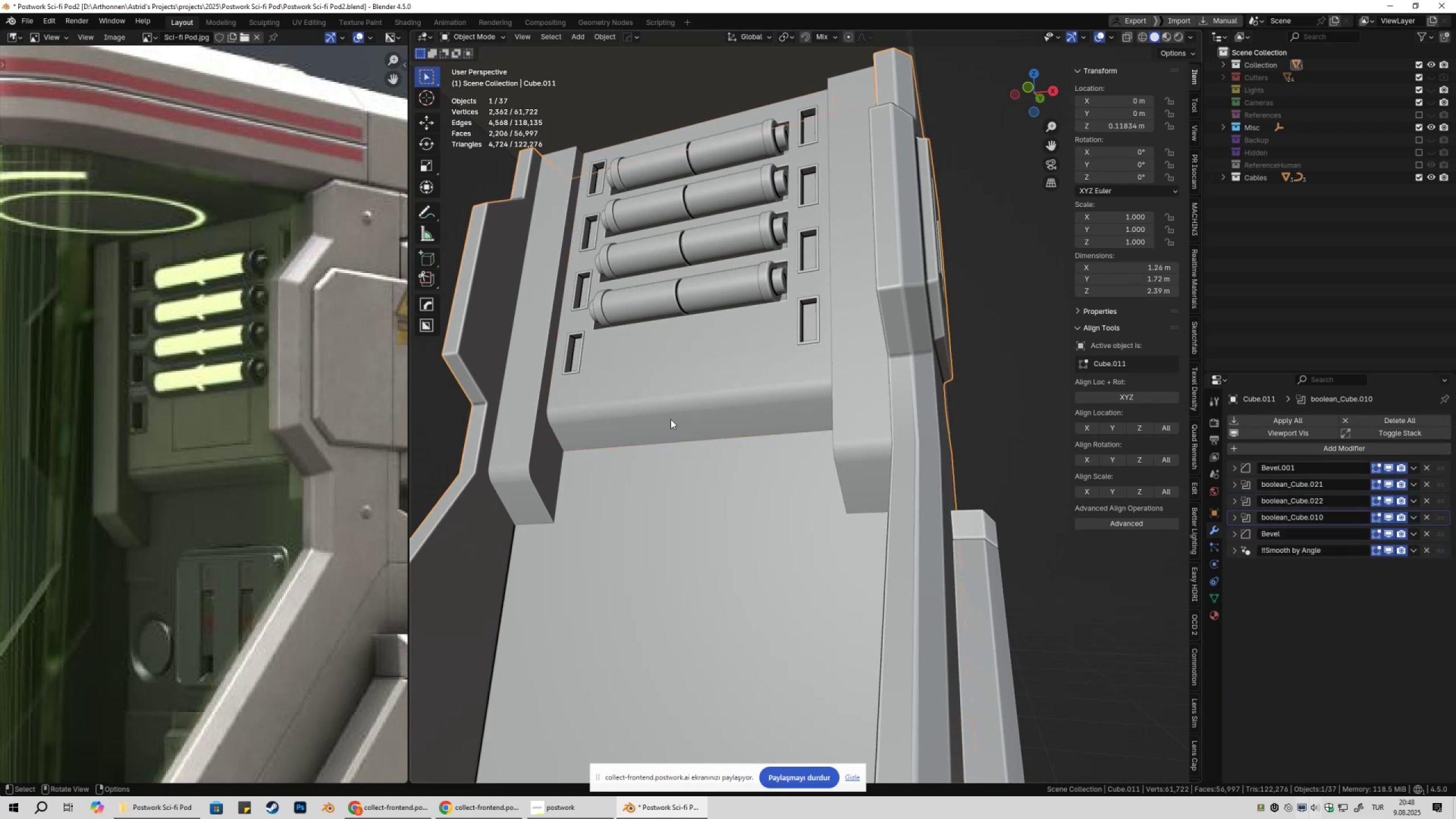 
left_click([671, 419])
 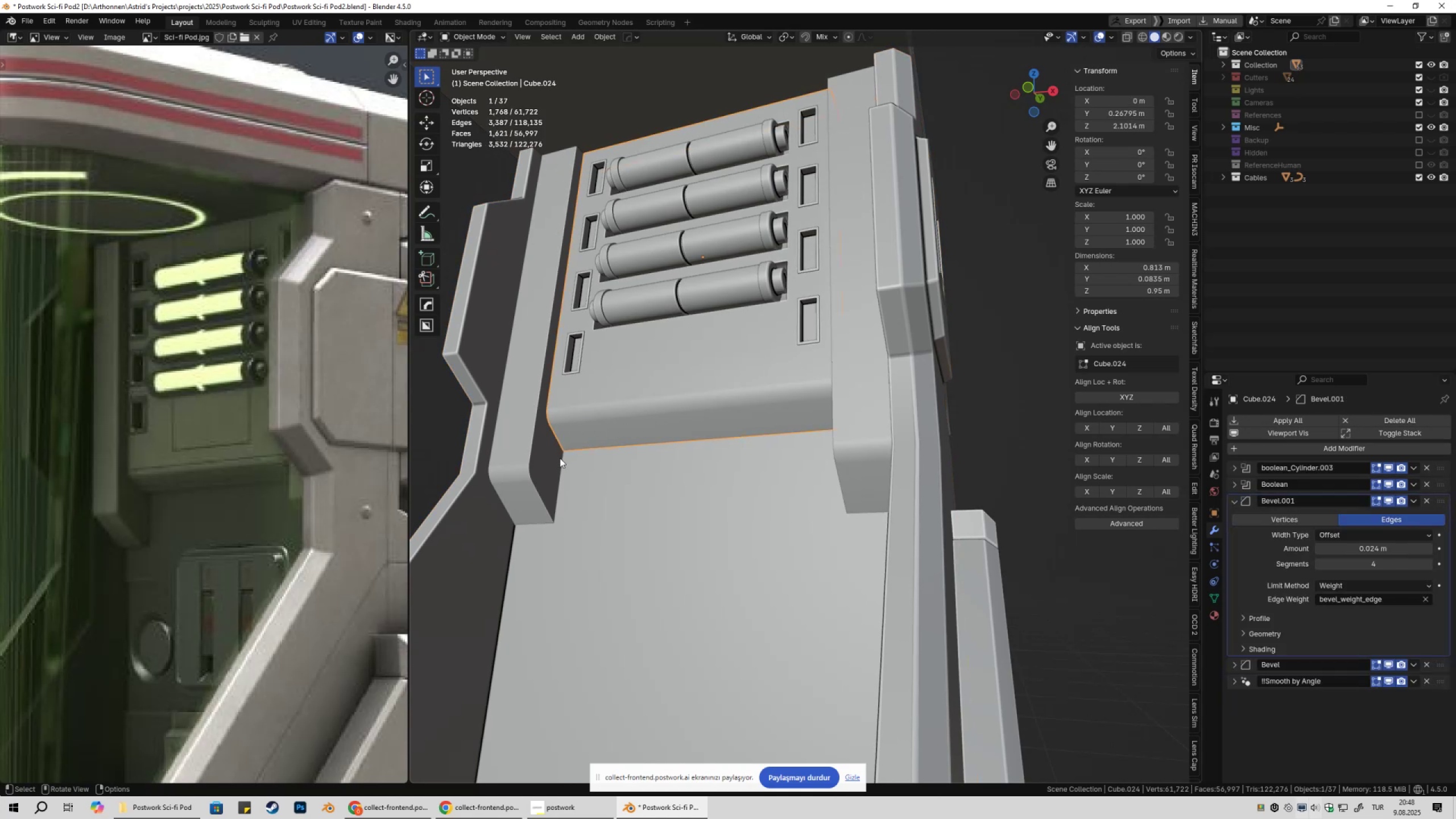 
hold_key(key=ShiftLeft, duration=0.38)
left_click([542, 461])
 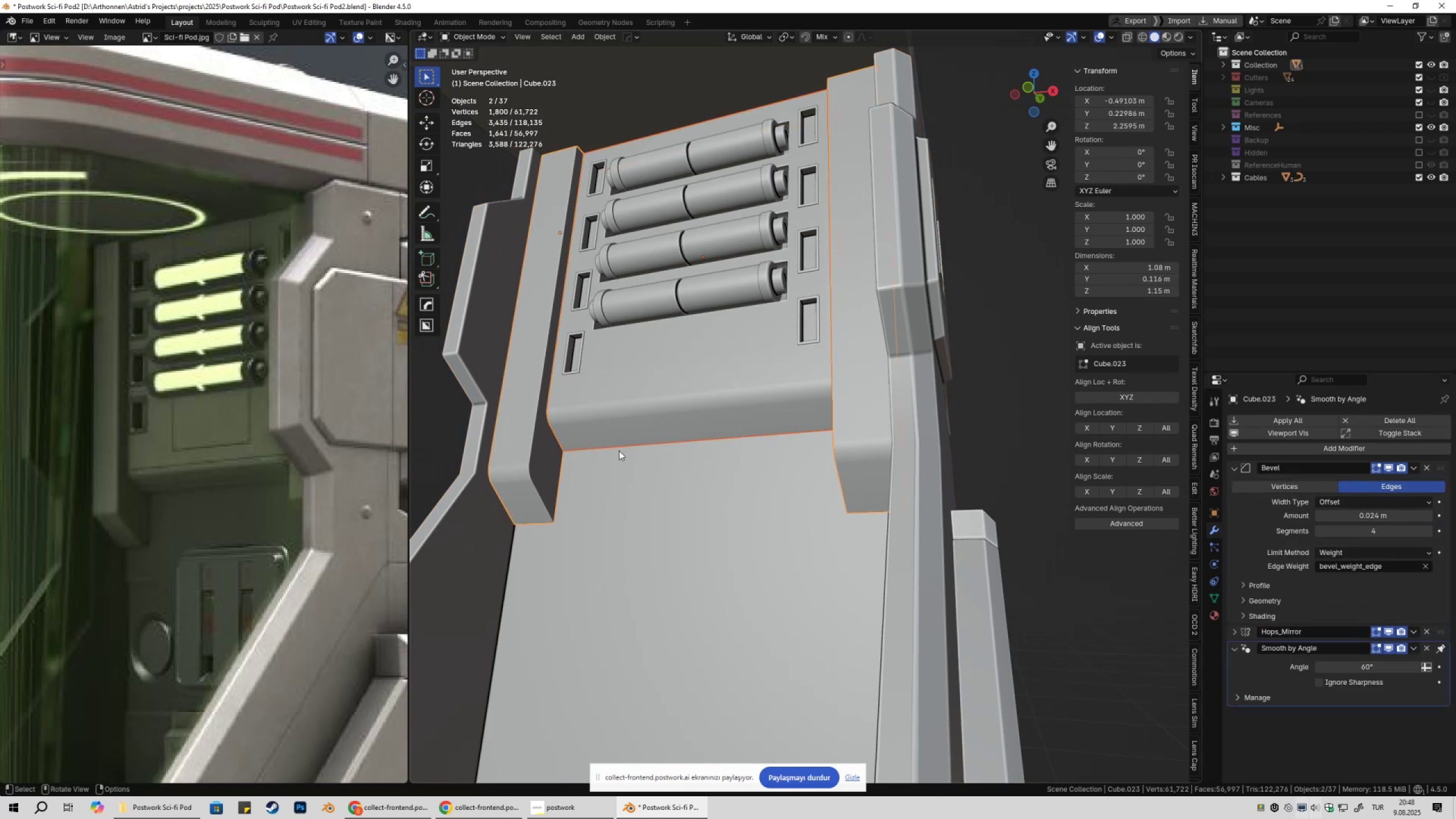 
key(NumpadDivide)
 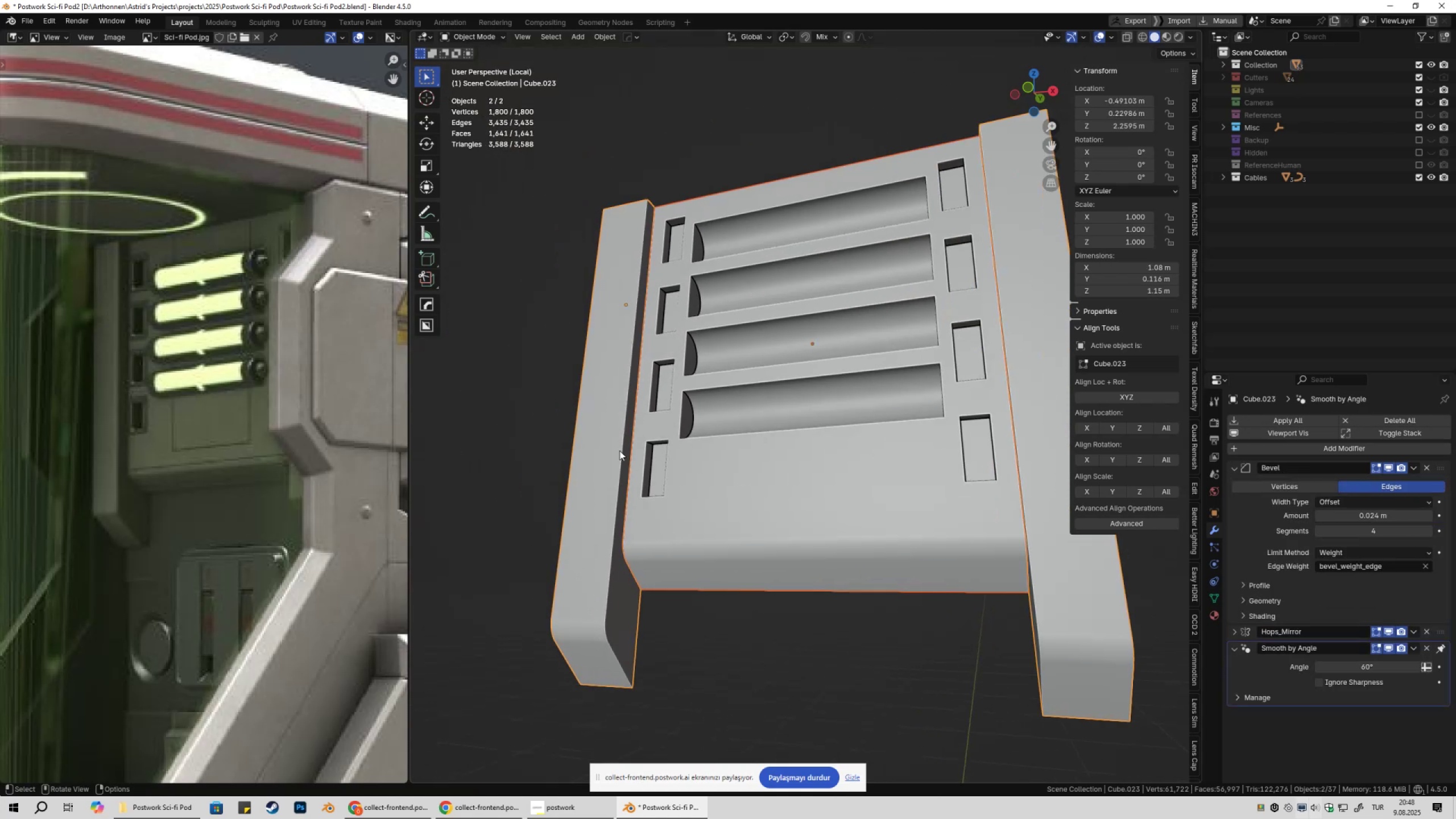 
scroll: coordinate [854, 398], scroll_direction: down, amount: 3.0
 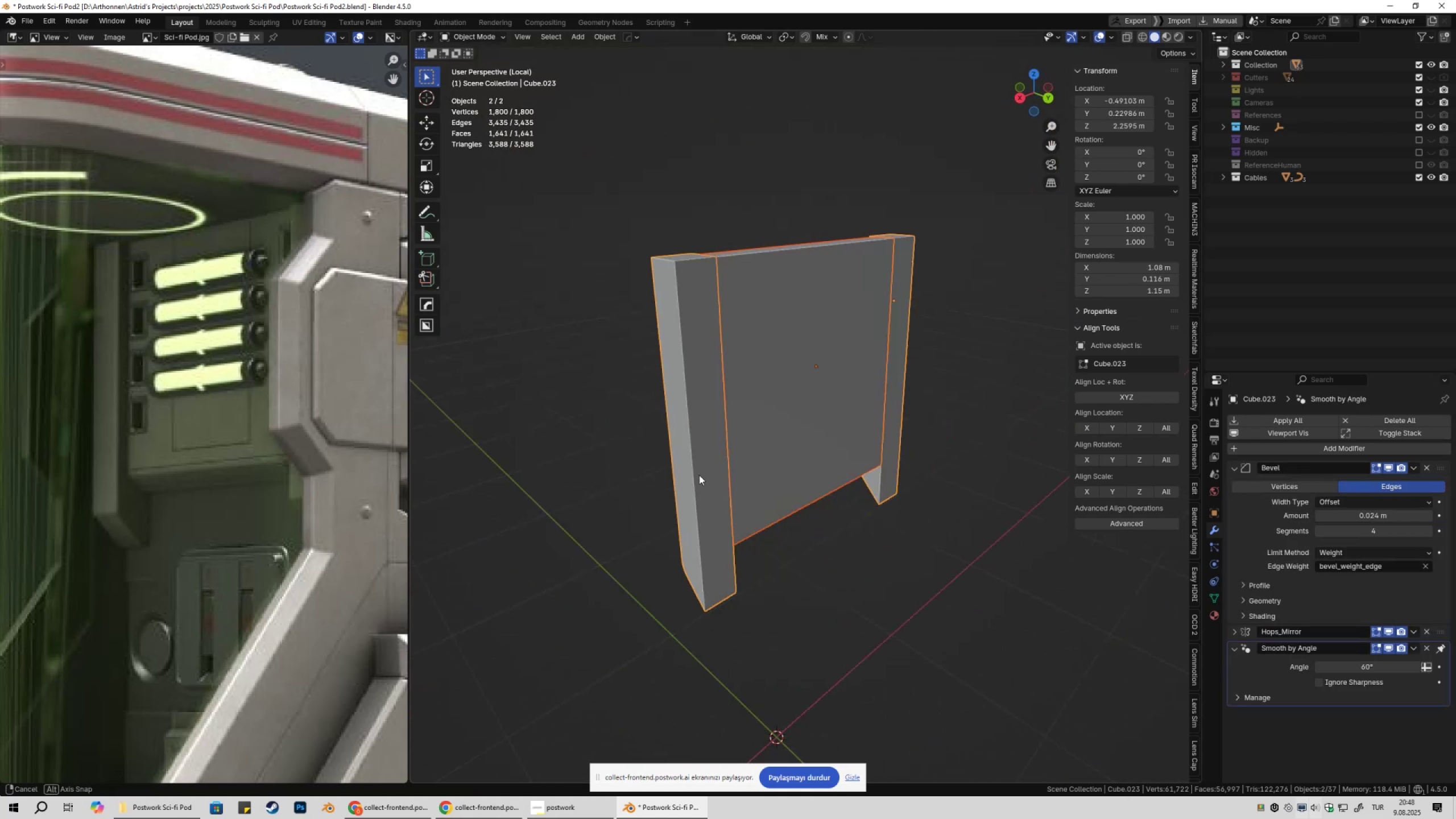 
key(Tab)
 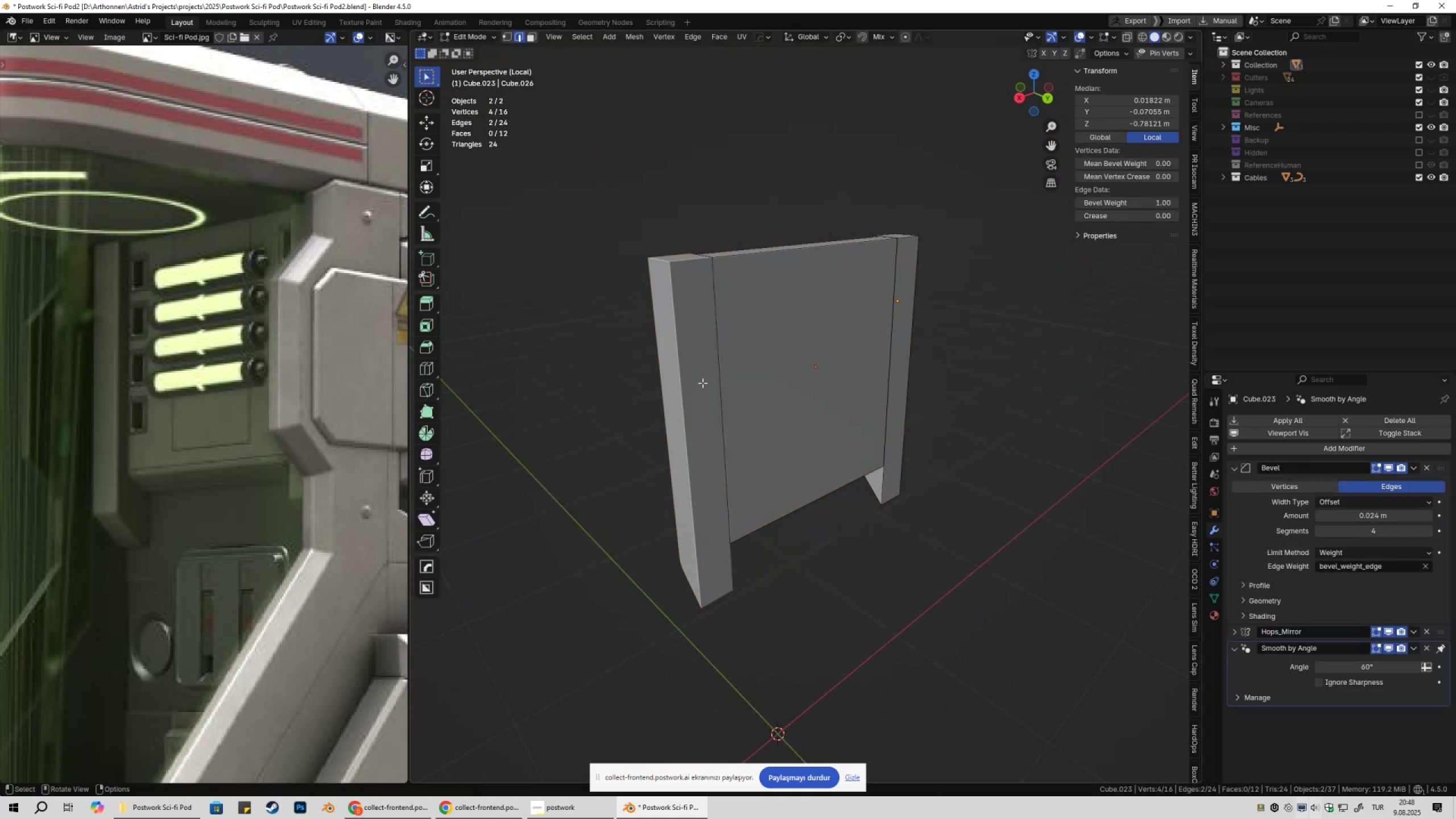 
key(3)
 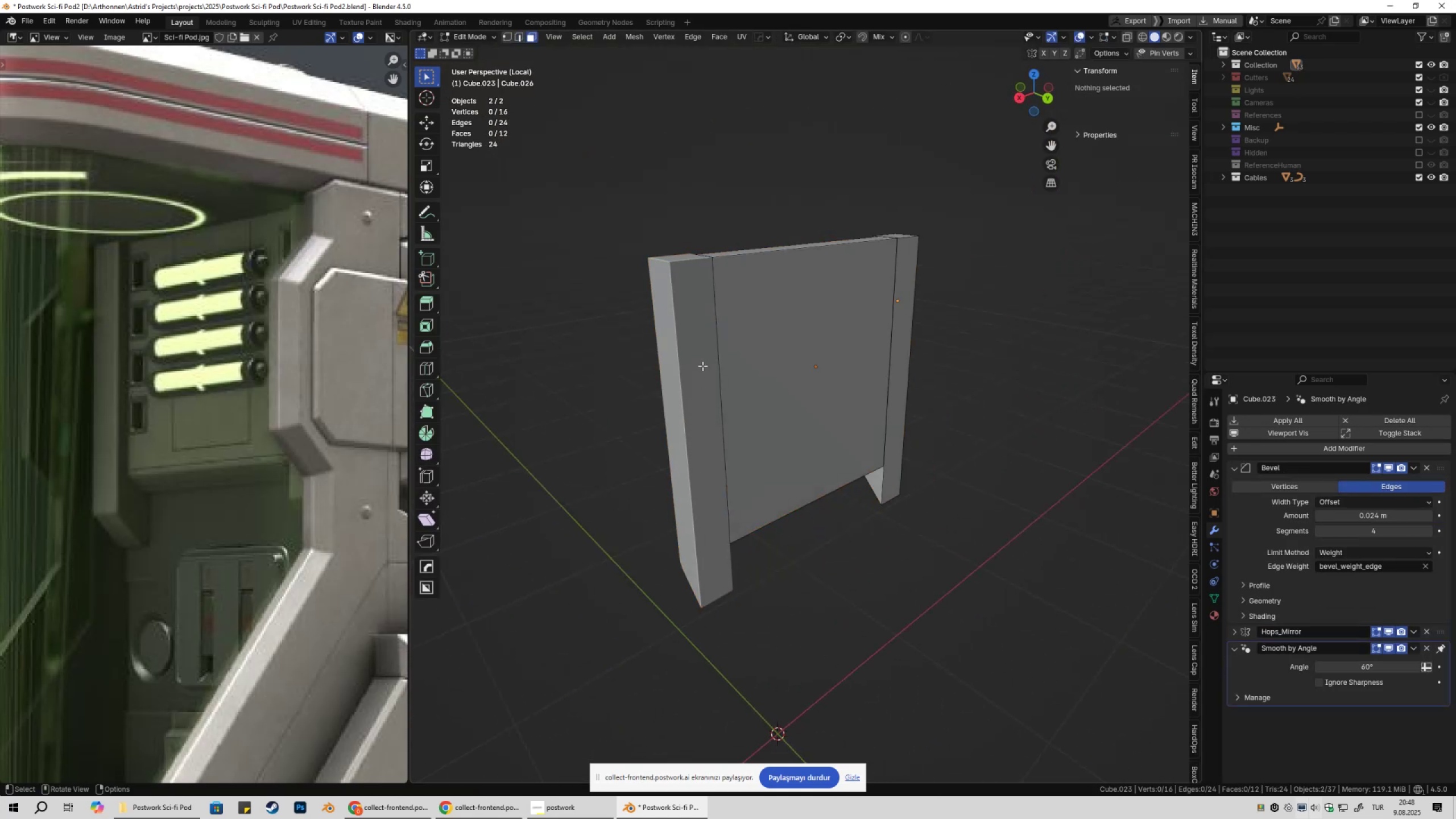 
left_click([702, 366])
 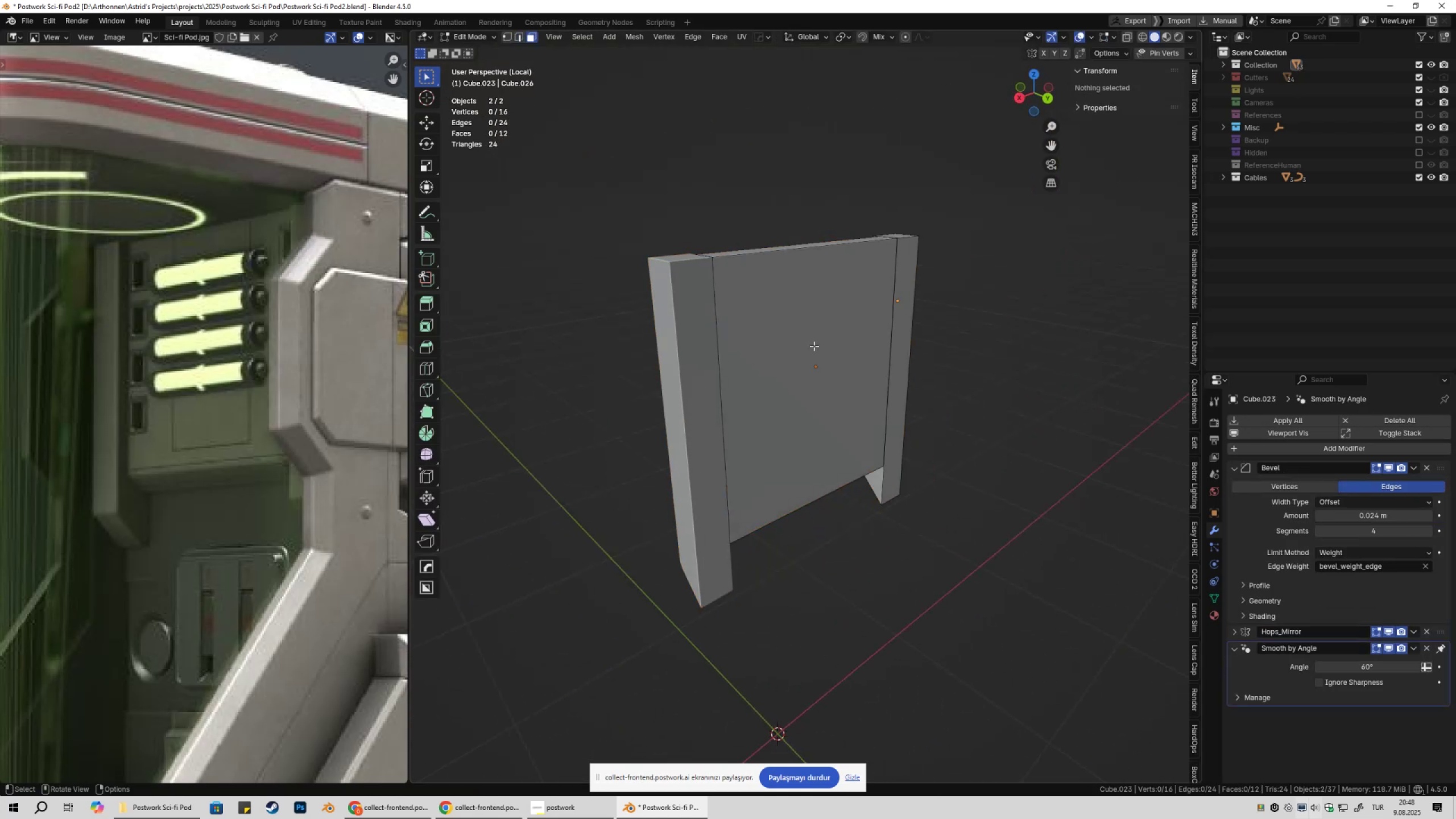 
left_click([814, 346])
 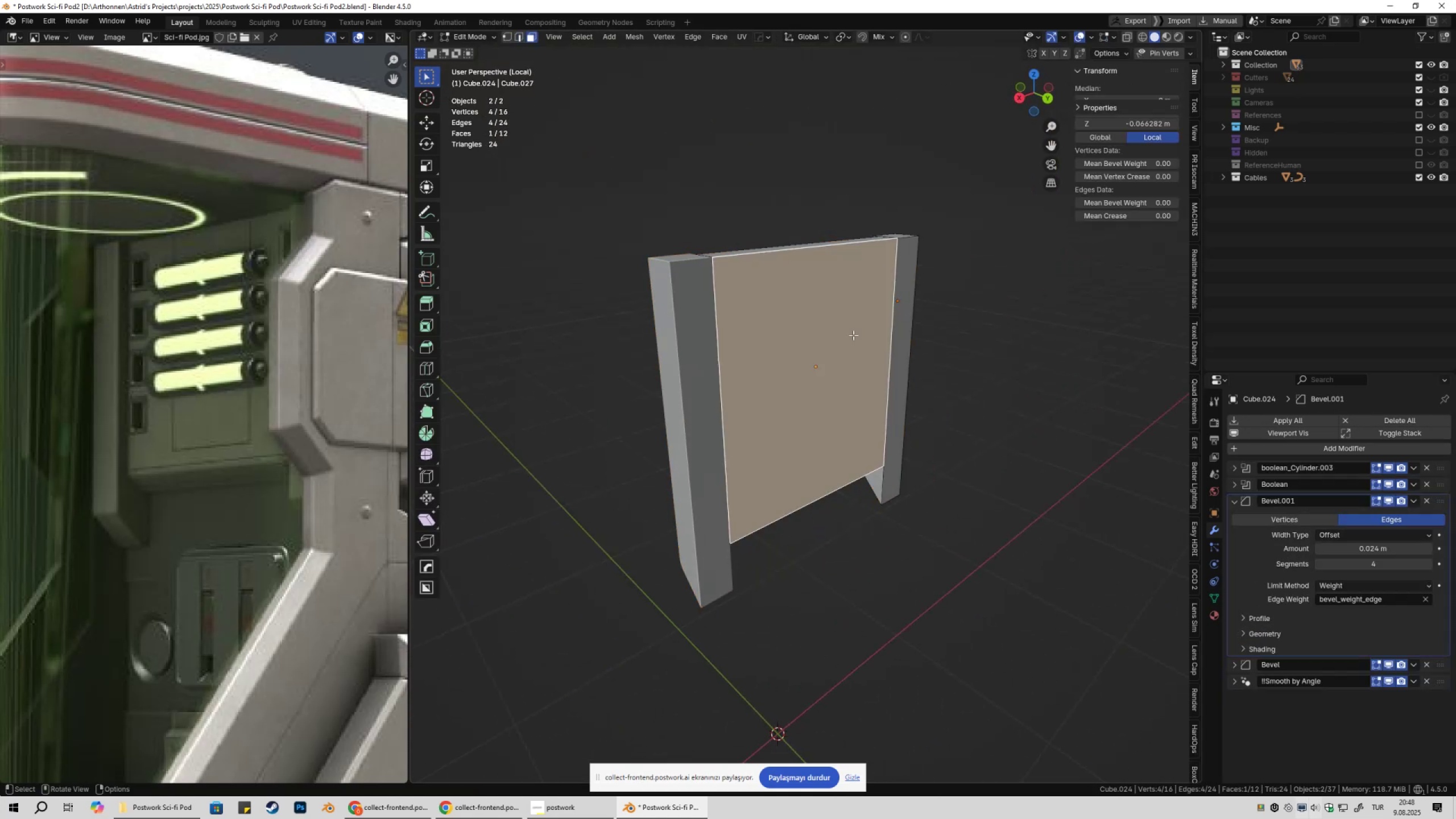 
hold_key(key=ShiftLeft, duration=0.48)
double_click([906, 285])
 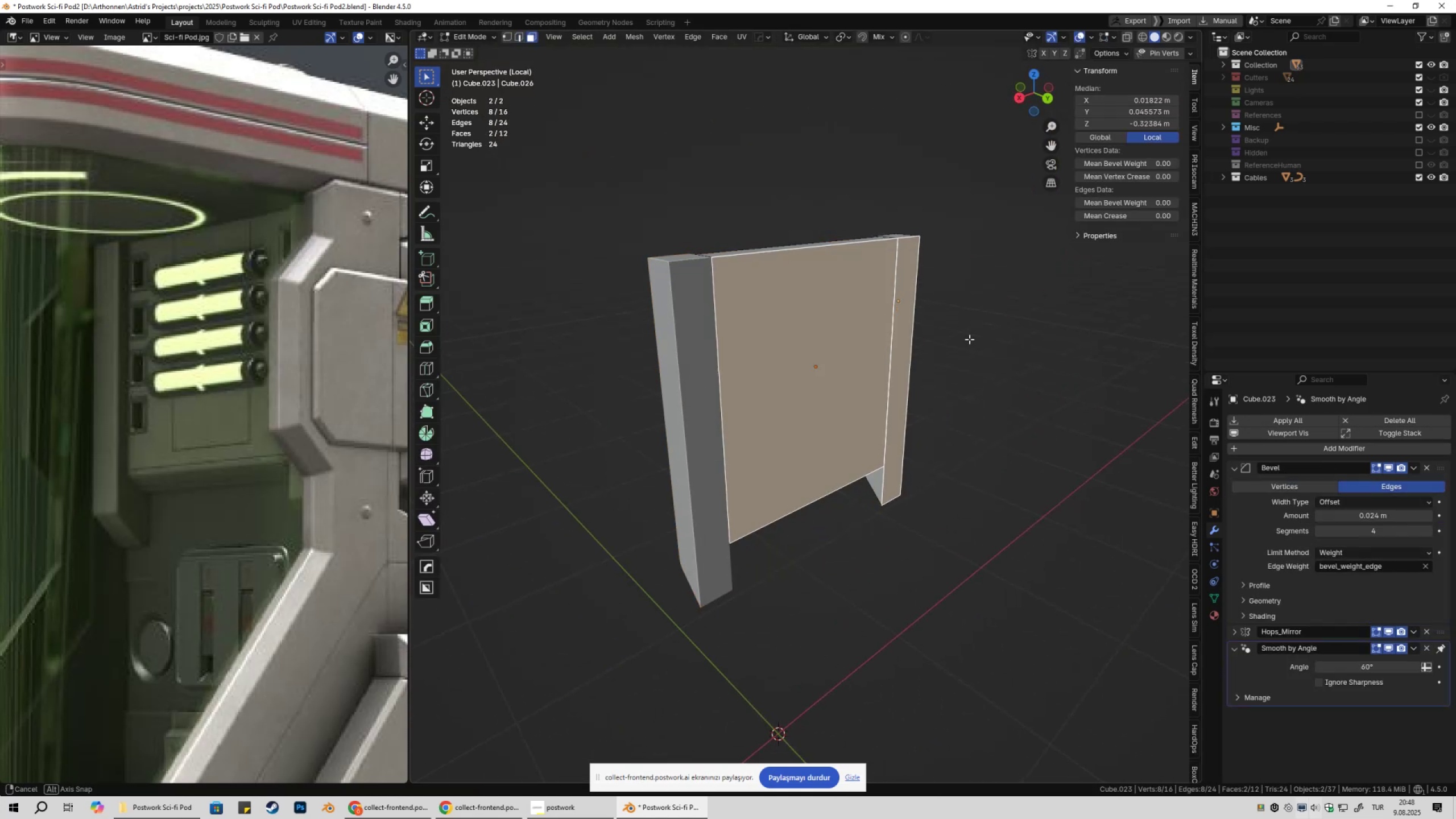 
key(X)
 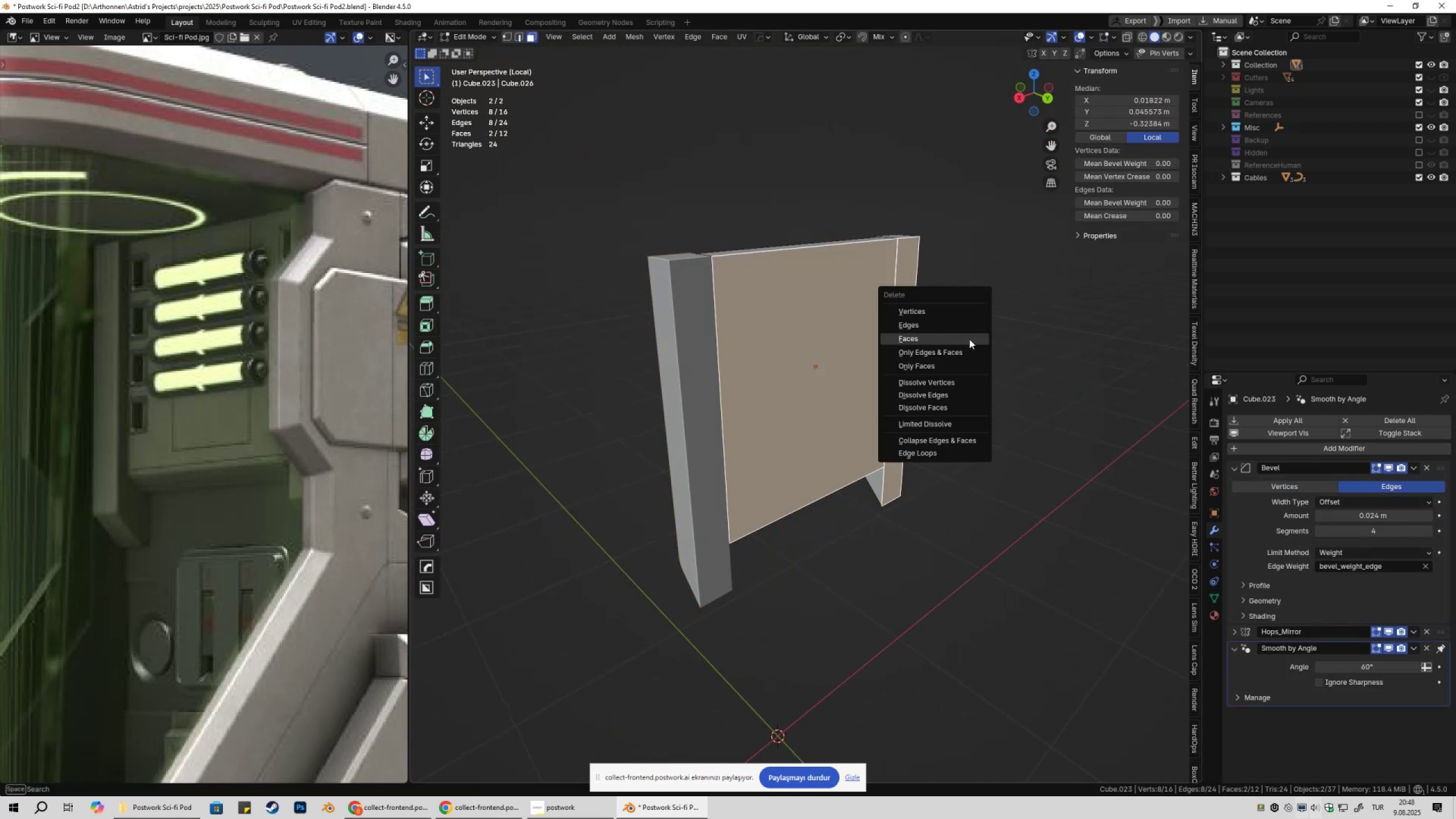 
left_click([969, 339])
 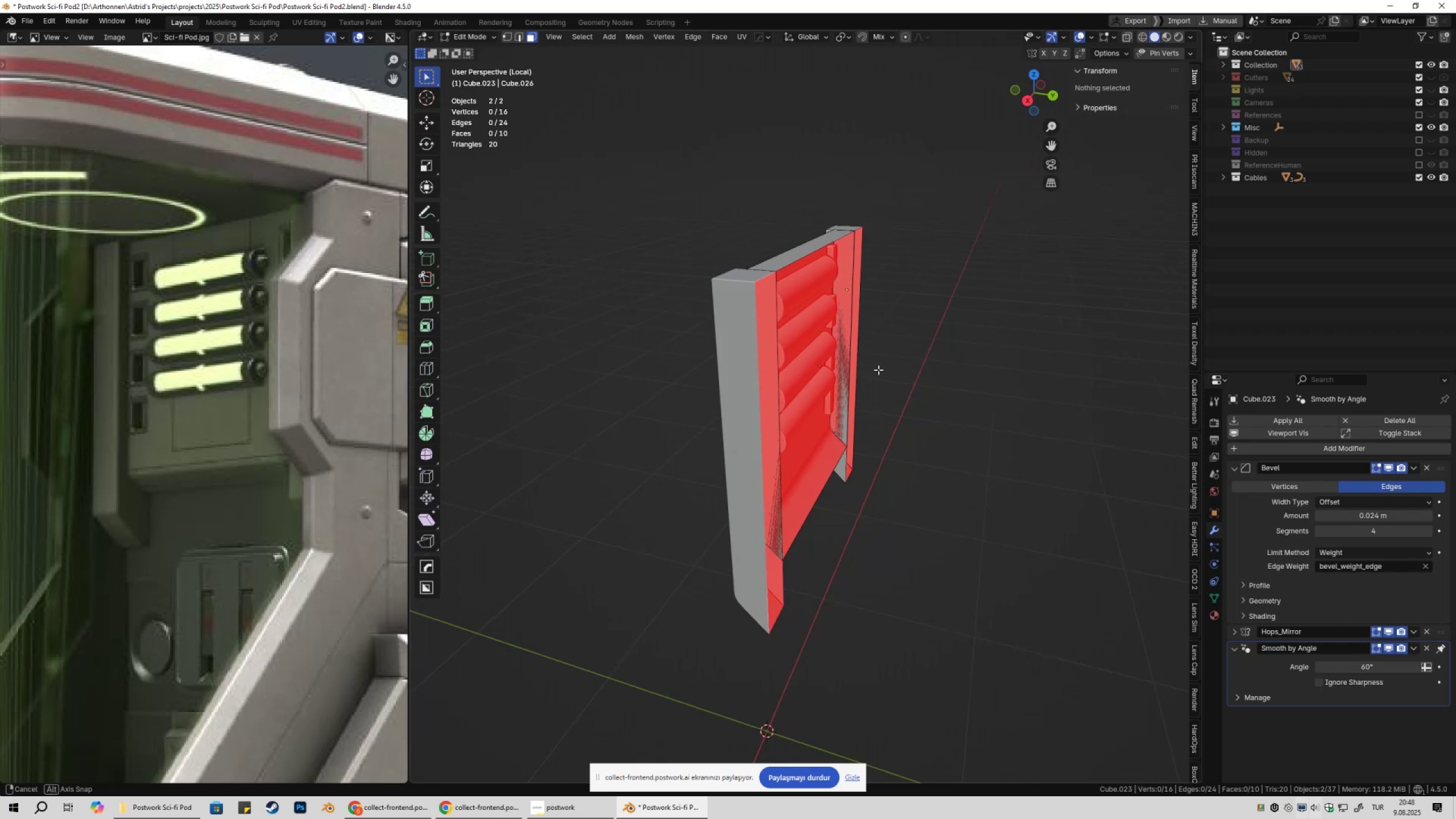 
key(Tab)
 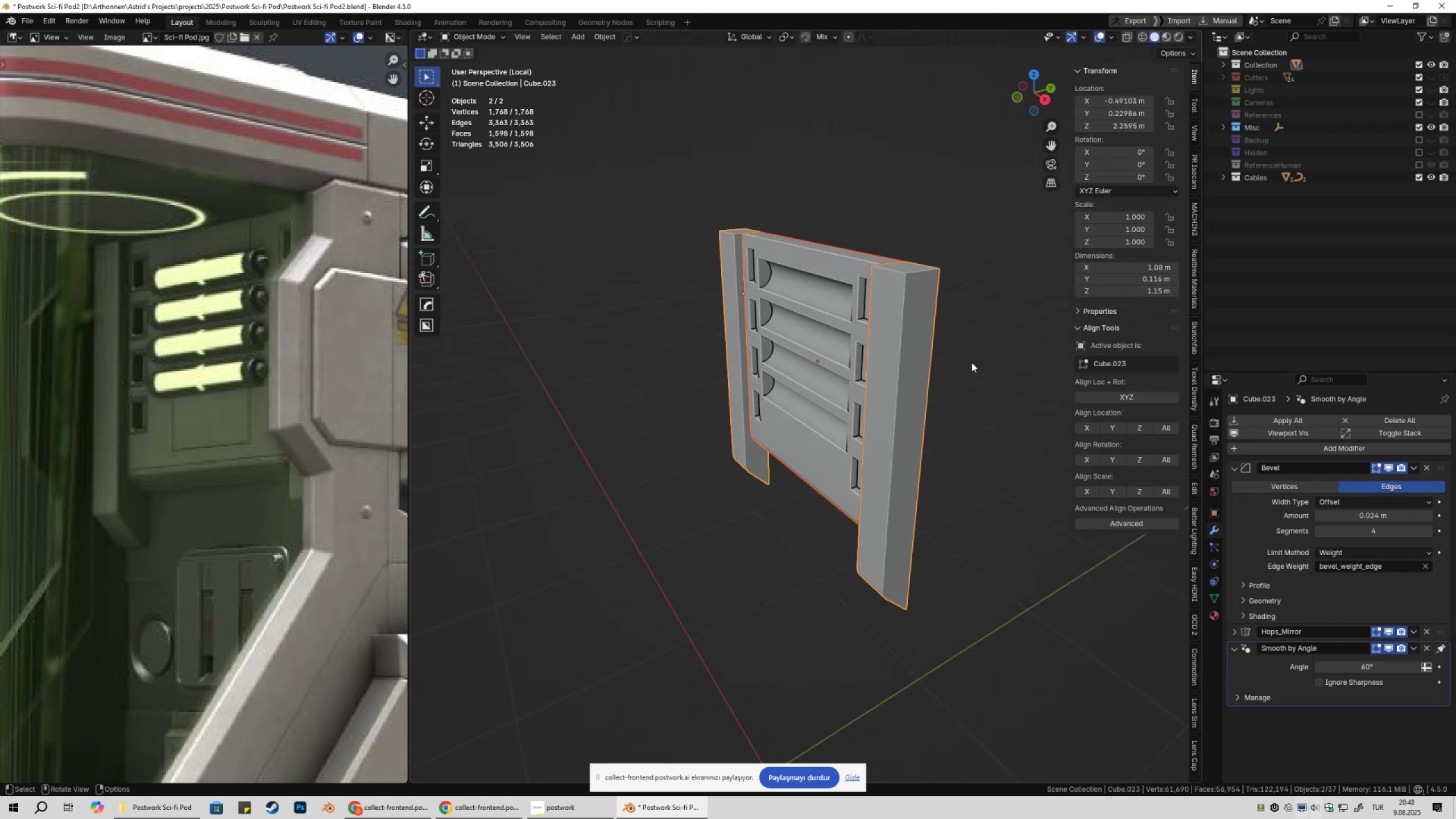 
key(NumpadDivide)
 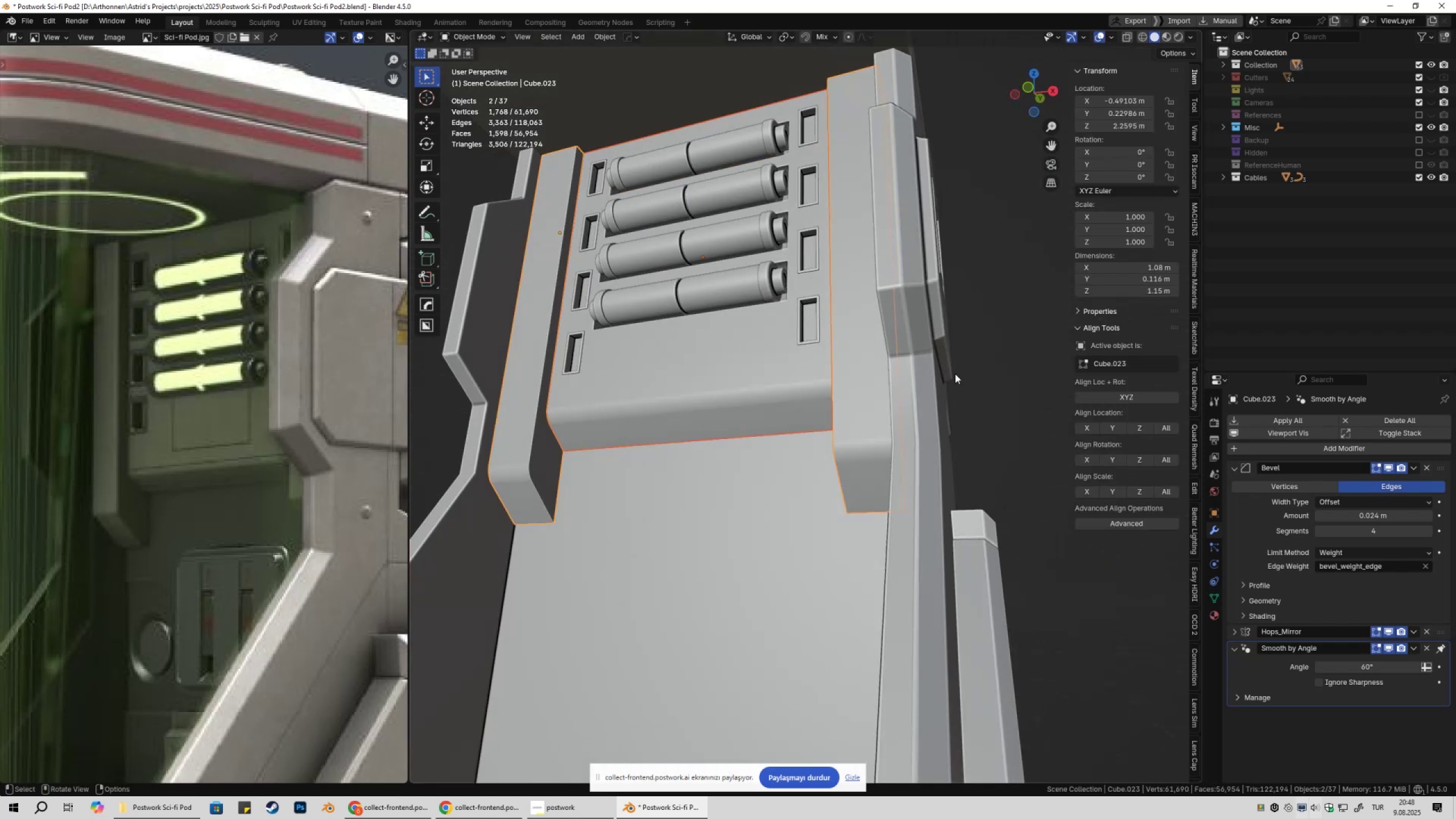 
hold_key(key=ShiftLeft, duration=0.34)
 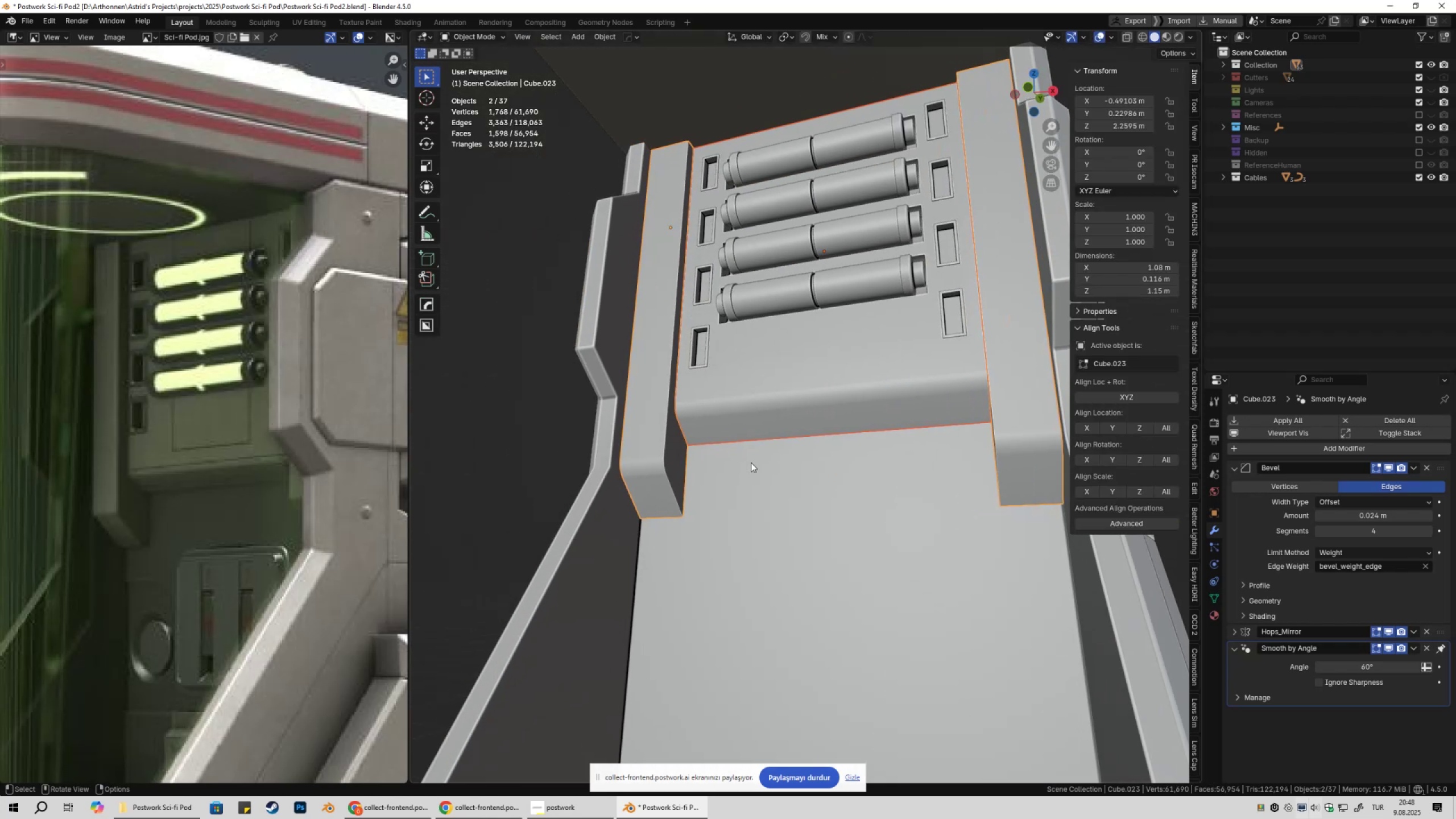 
scroll: coordinate [751, 462], scroll_direction: up, amount: 1.0
 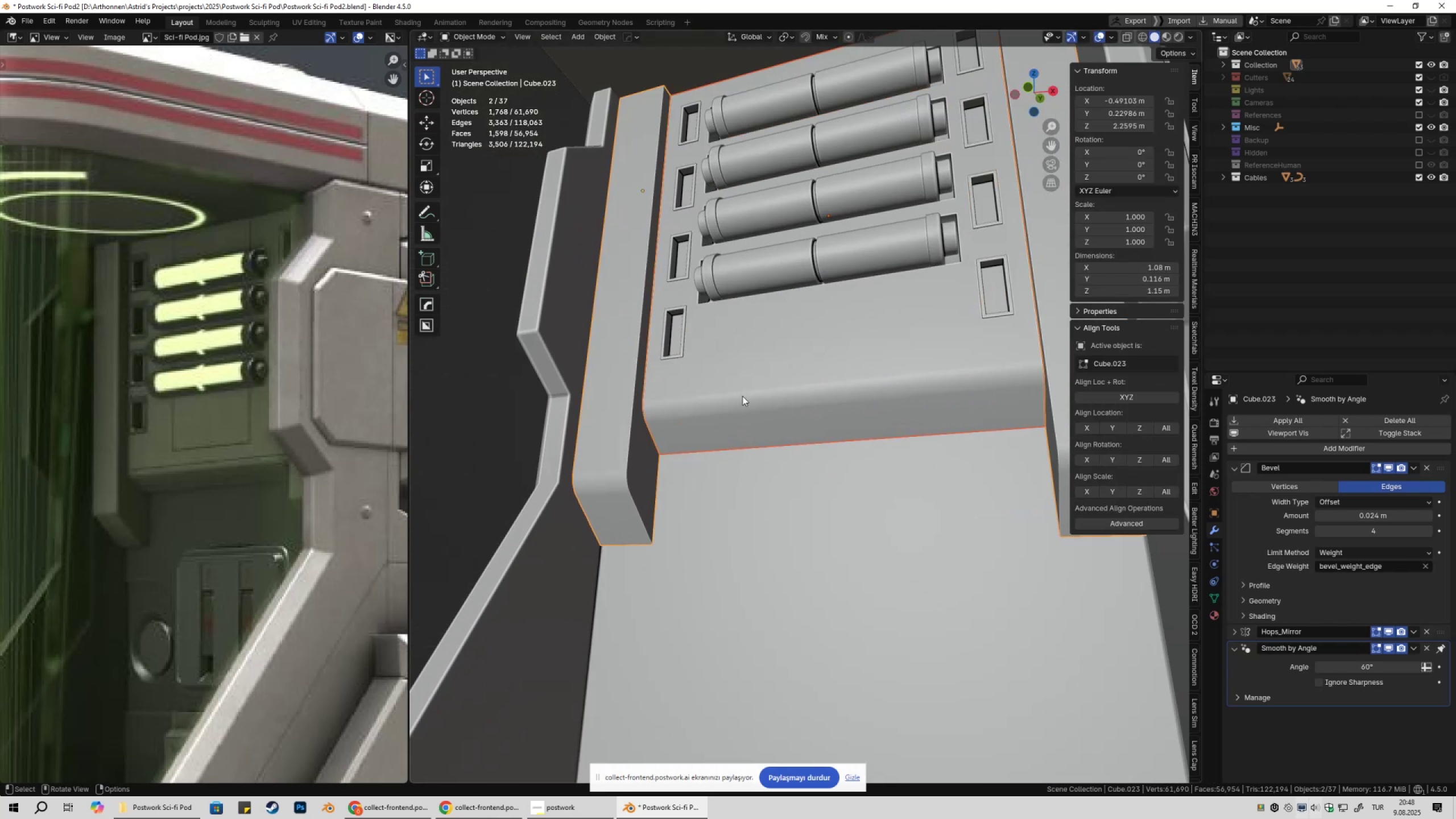 
left_click([742, 396])
 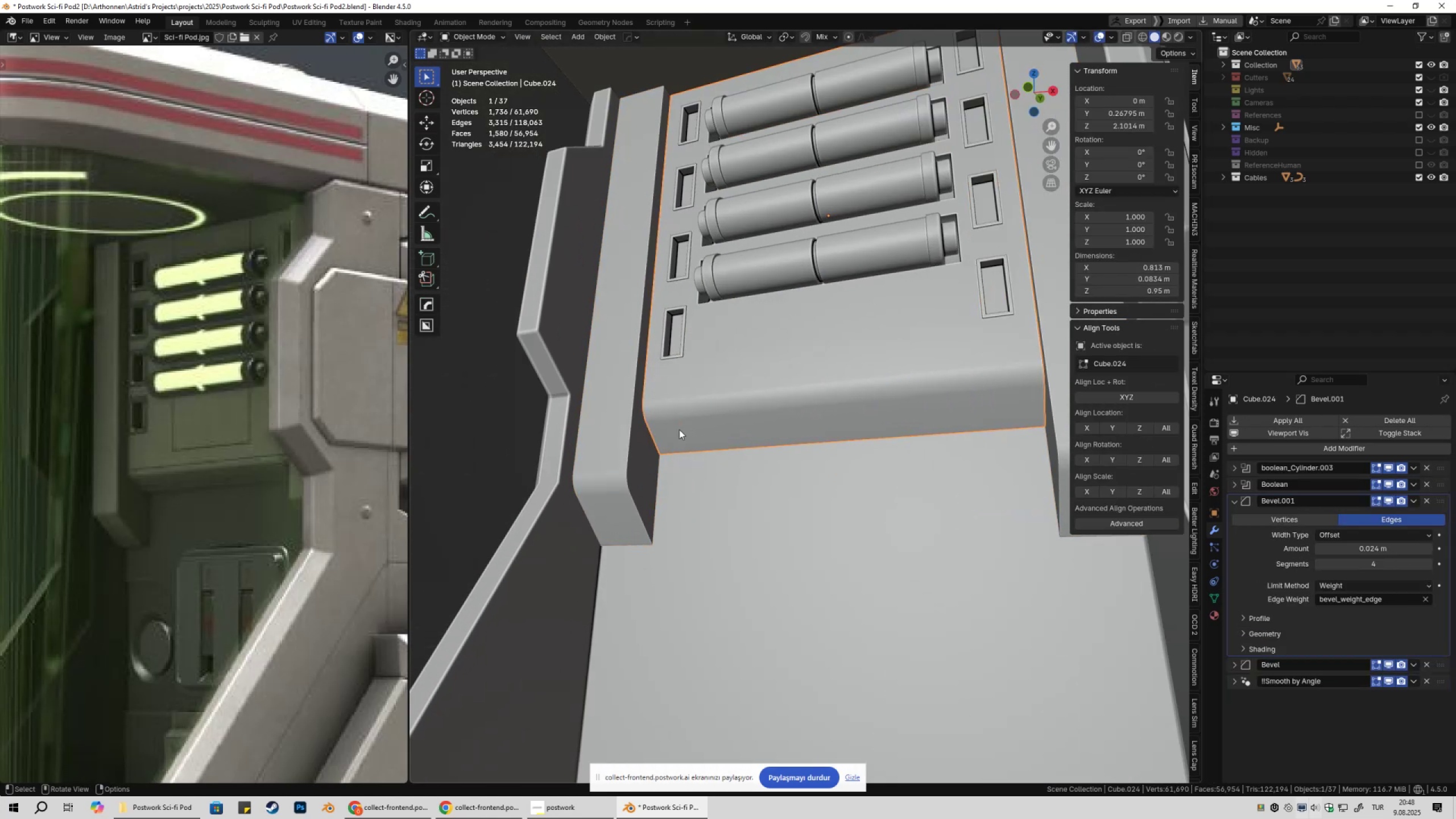 
hold_key(key=ShiftLeft, duration=0.3)
 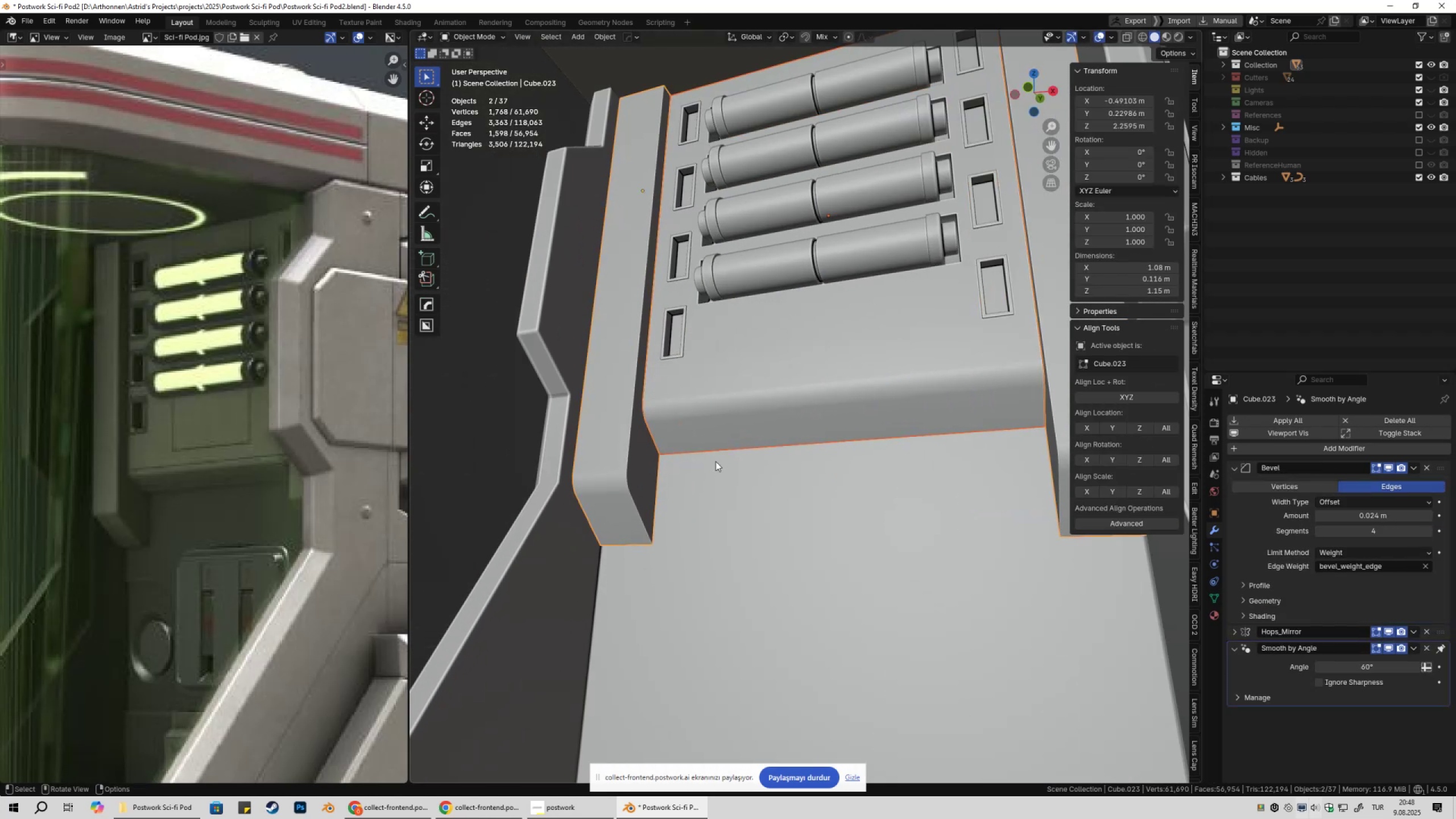 
key(Shift+ShiftLeft)
 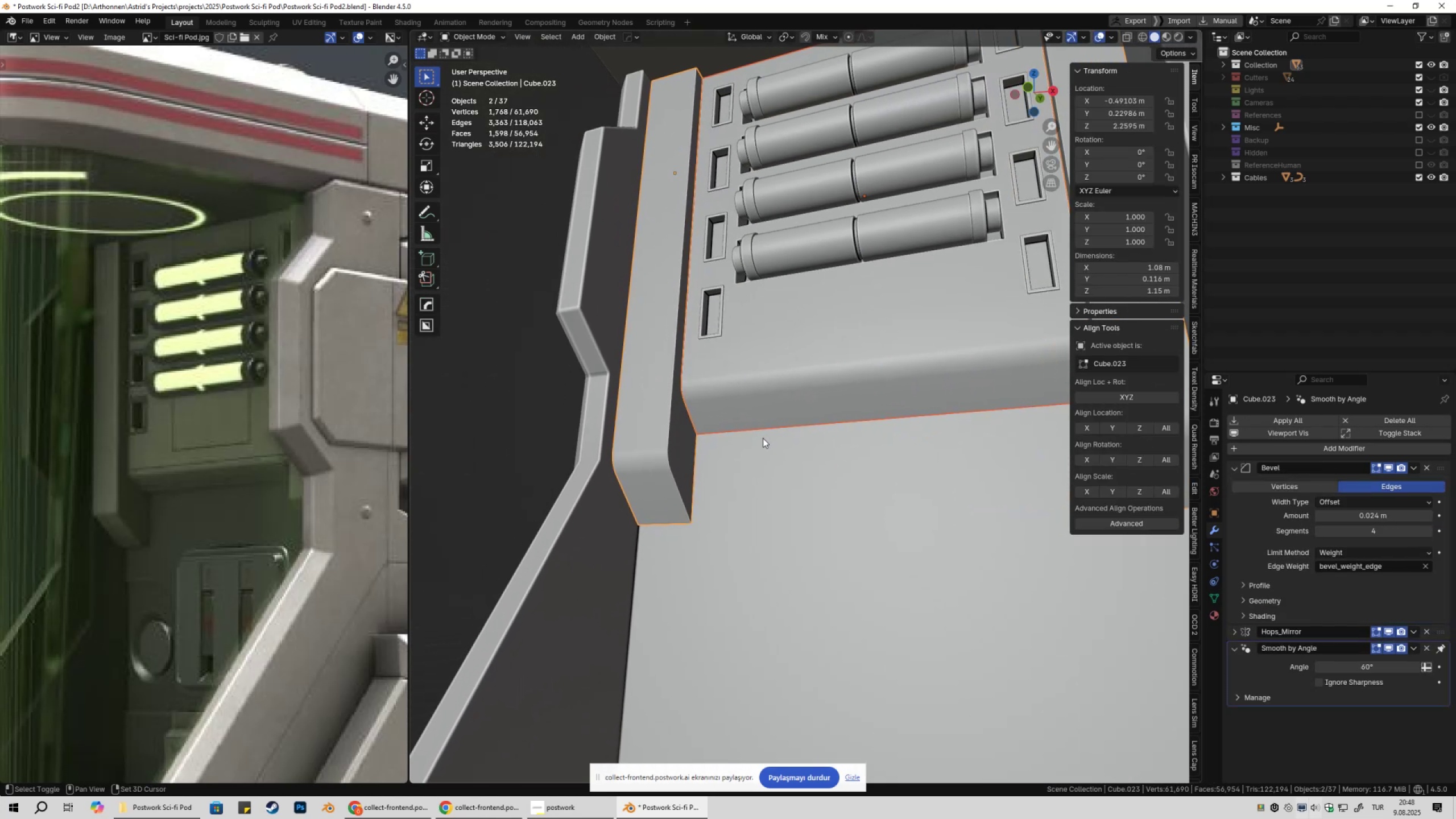 
scroll: coordinate [763, 438], scroll_direction: up, amount: 1.0
 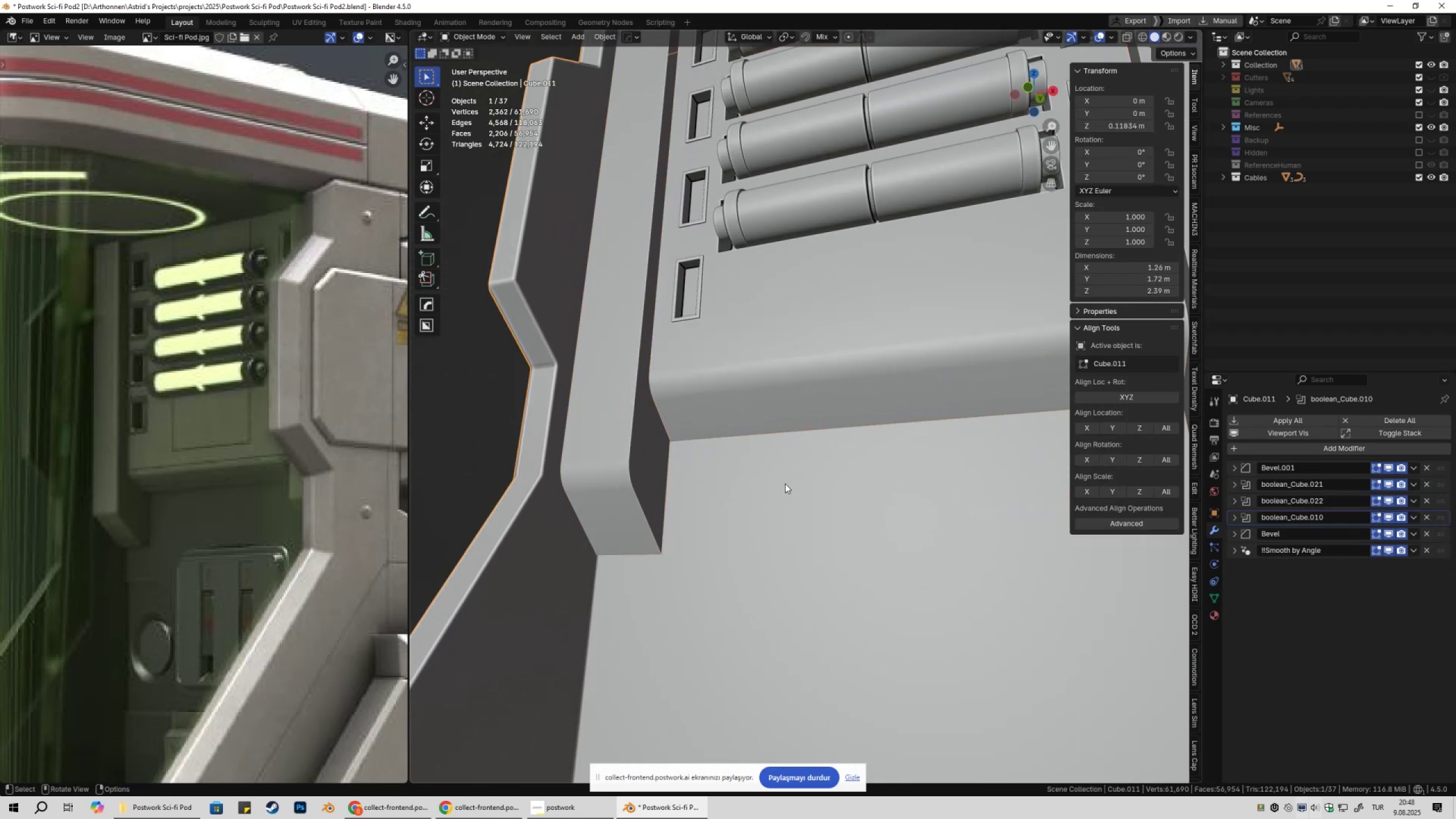 
left_click([657, 471])
 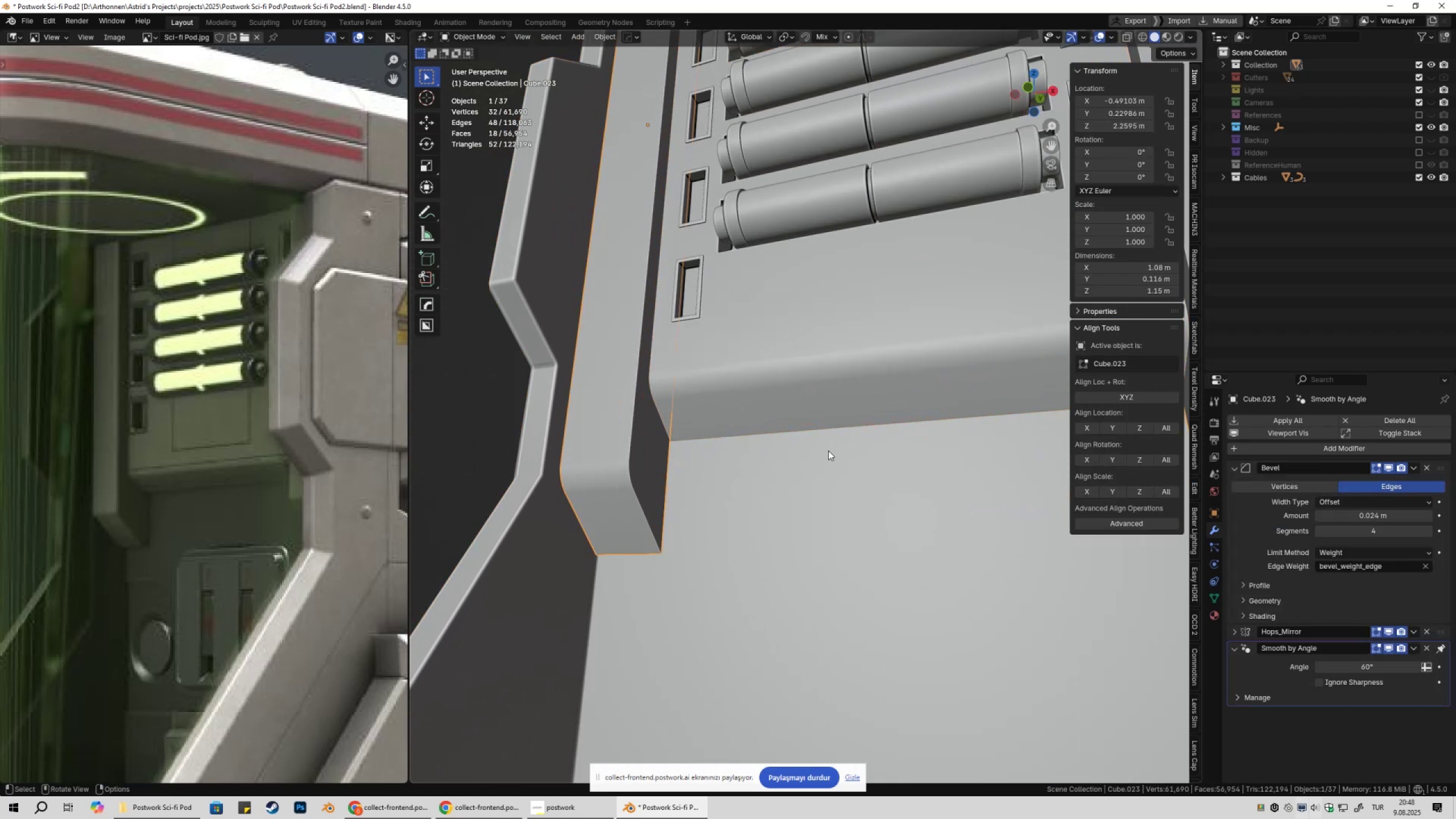 
key(Q)
 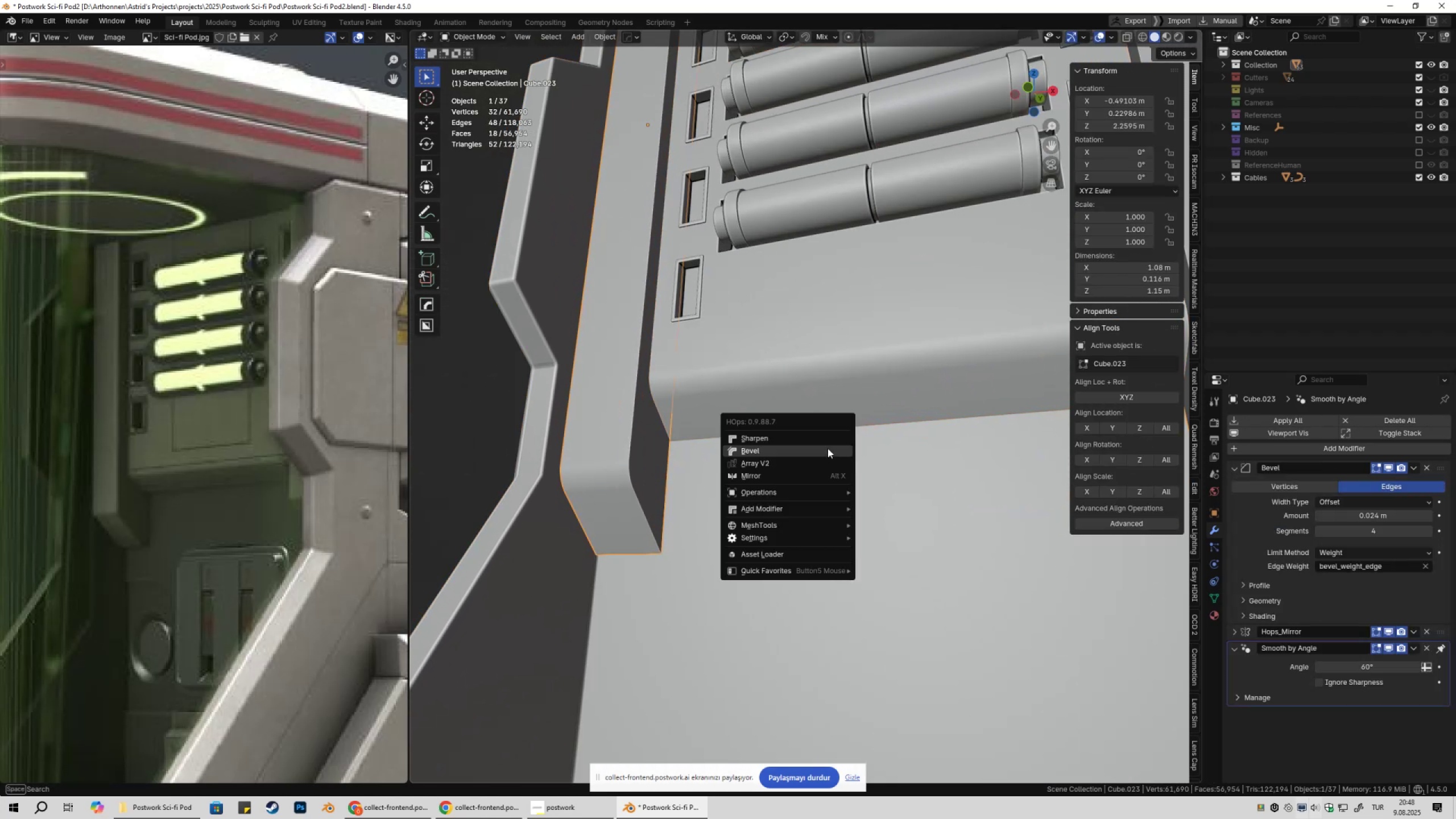 
hold_key(key=ControlLeft, duration=0.52)
left_click([828, 448])
 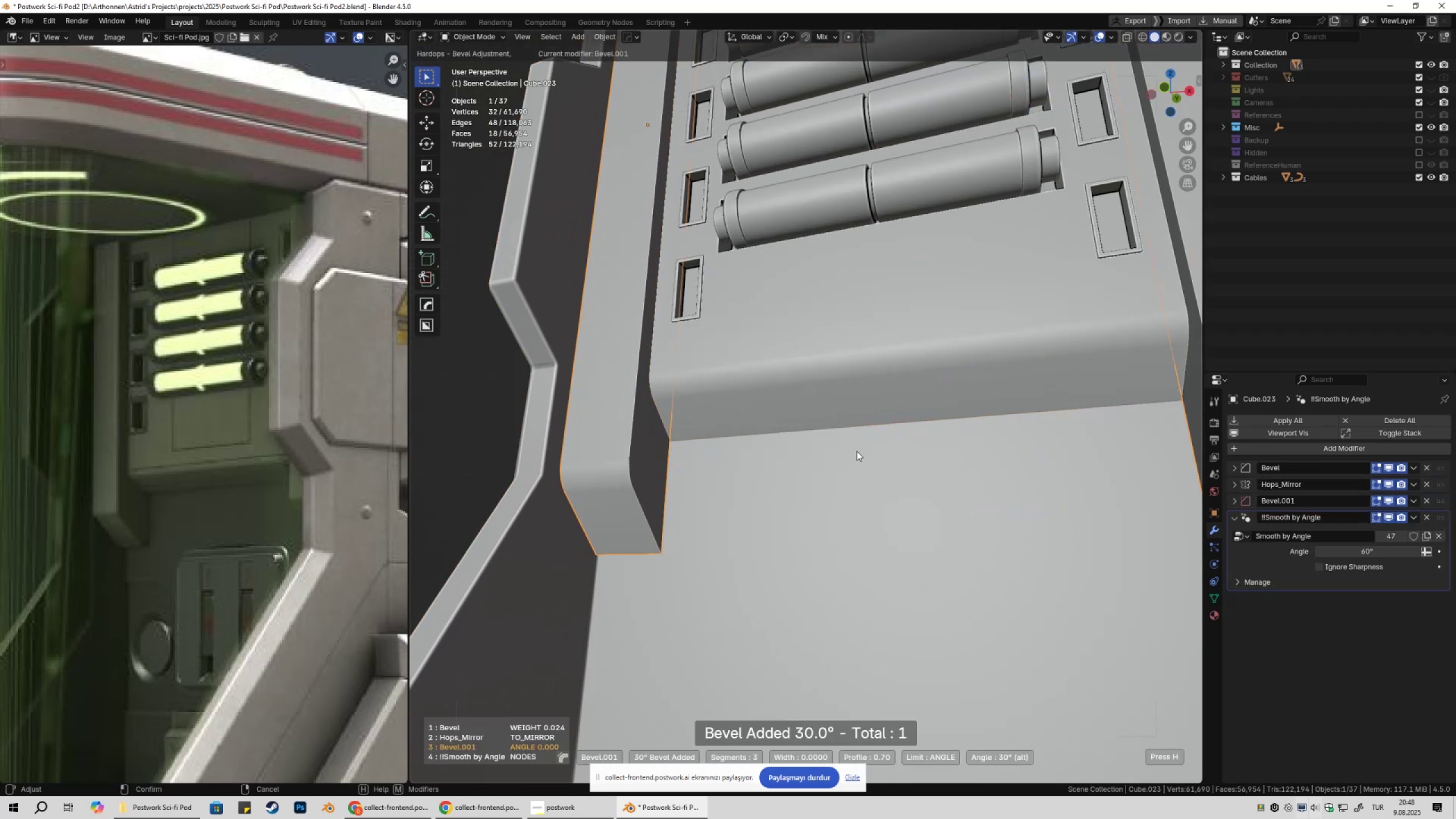 
hold_key(key=ShiftLeft, duration=1.52)
 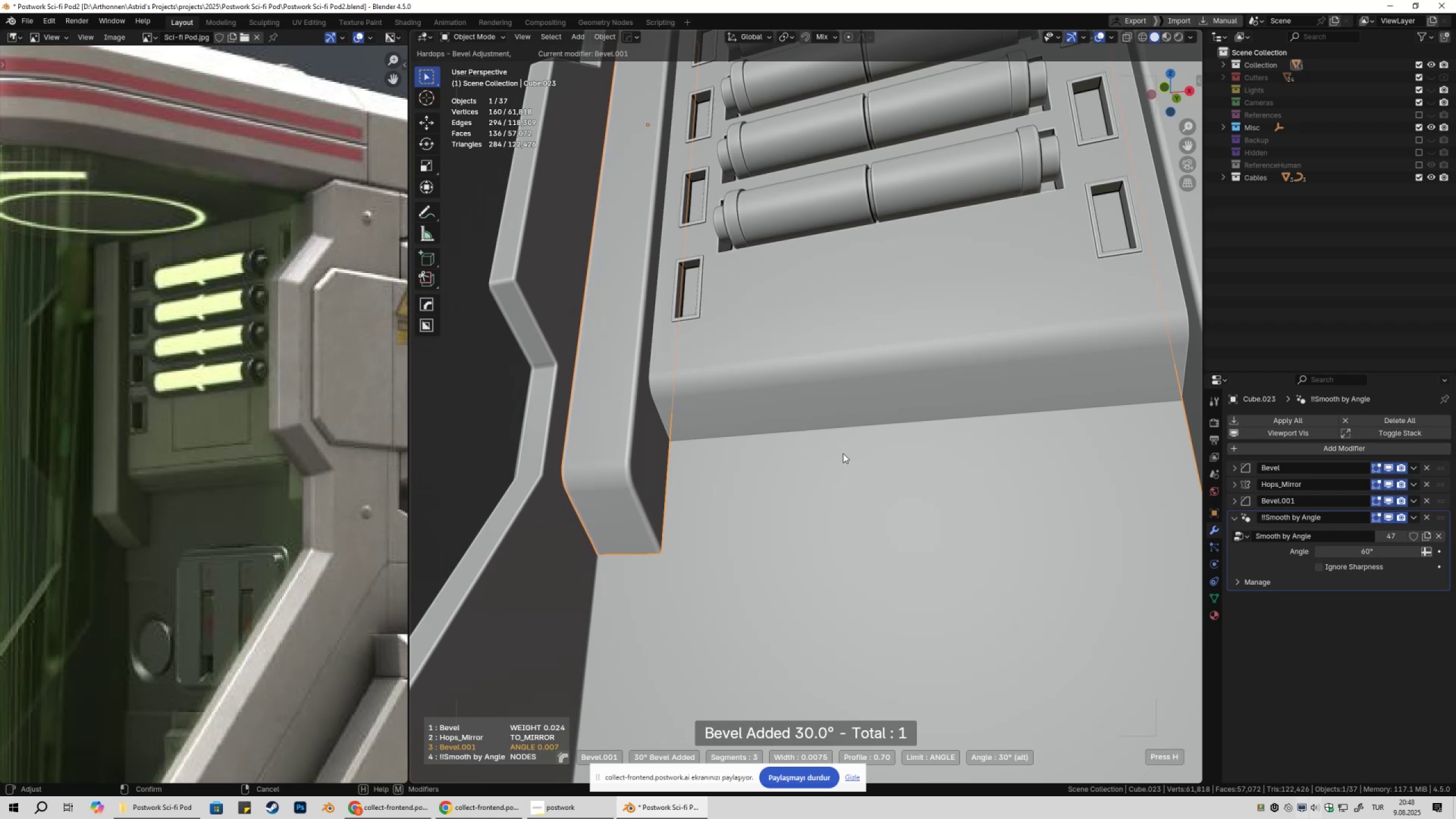 
hold_key(key=ShiftLeft, duration=1.53)
 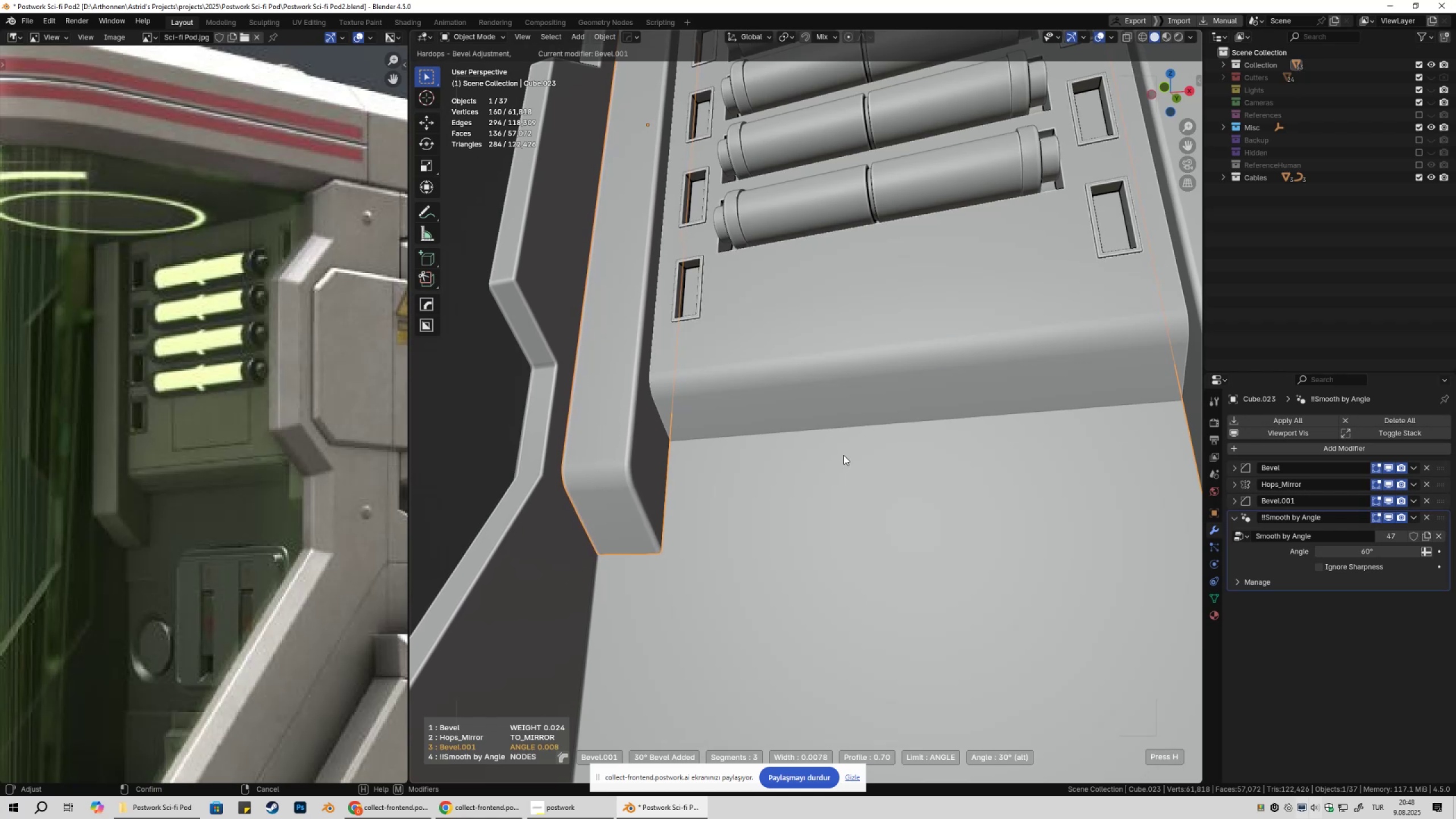 
hold_key(key=ShiftLeft, duration=1.51)
 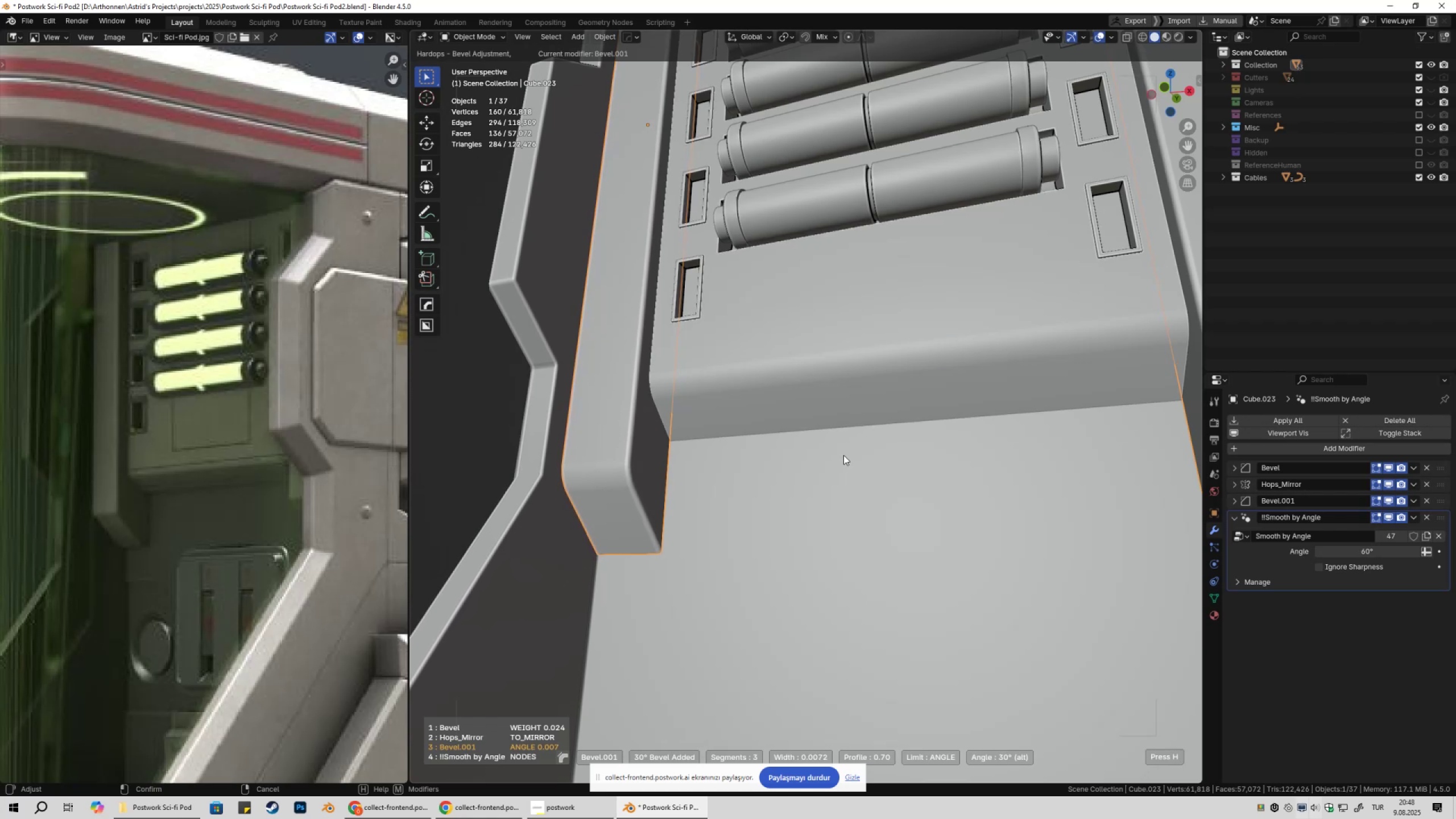 
hold_key(key=ShiftLeft, duration=1.52)
 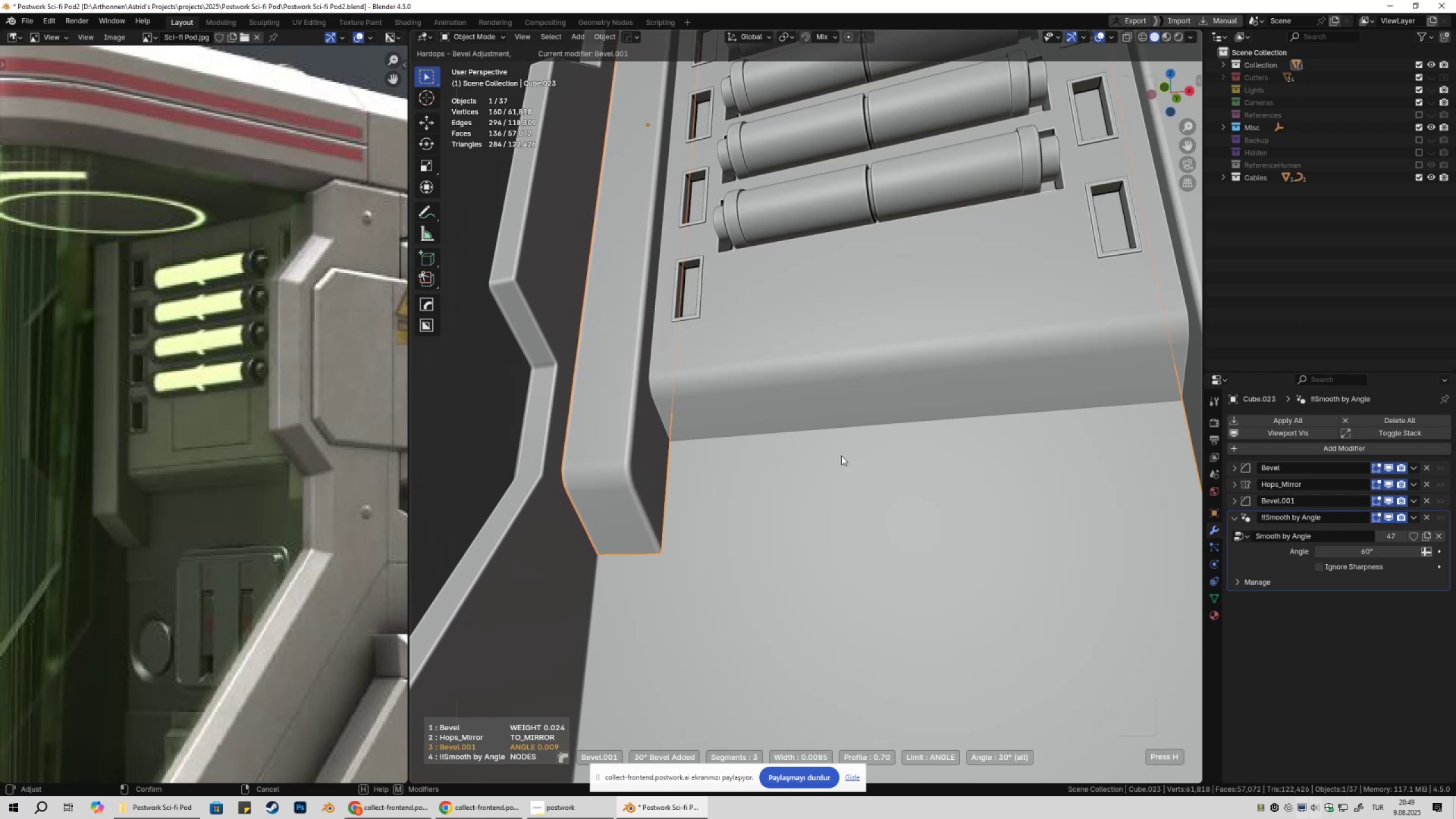 
hold_key(key=ShiftLeft, duration=0.97)
left_click([841, 456])
 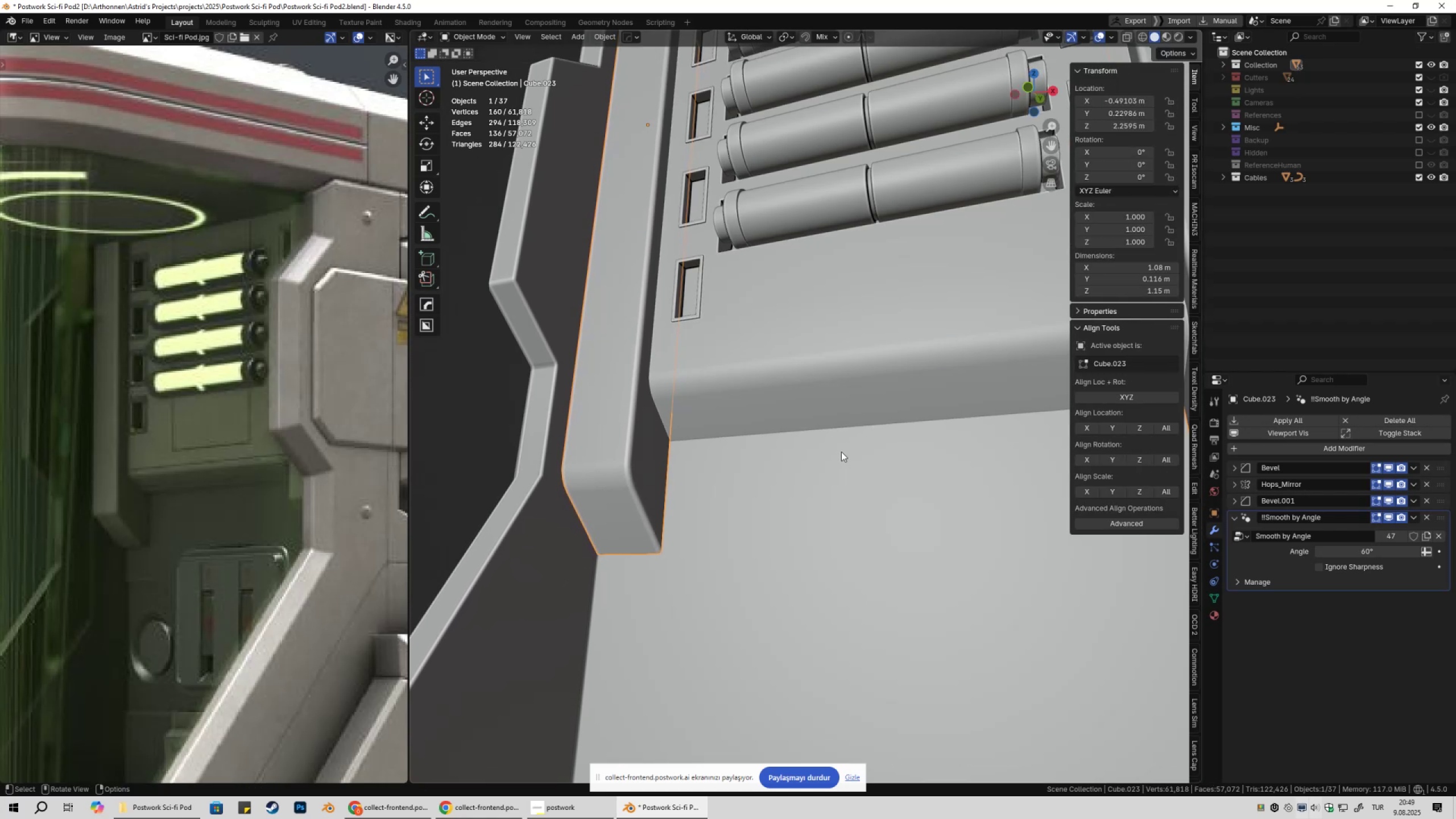 
scroll: coordinate [834, 456], scroll_direction: down, amount: 6.0
 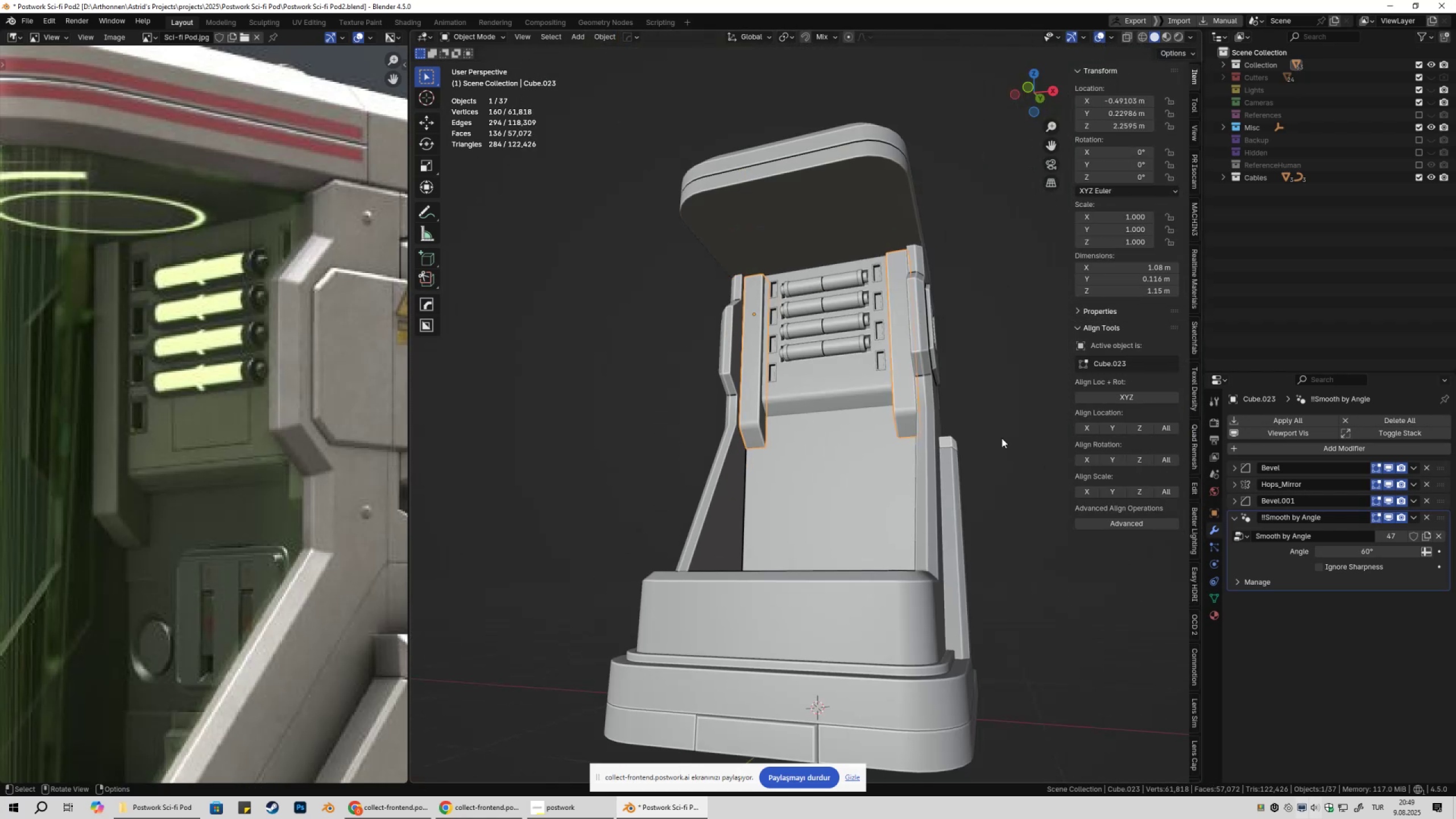 
left_click([1003, 438])
 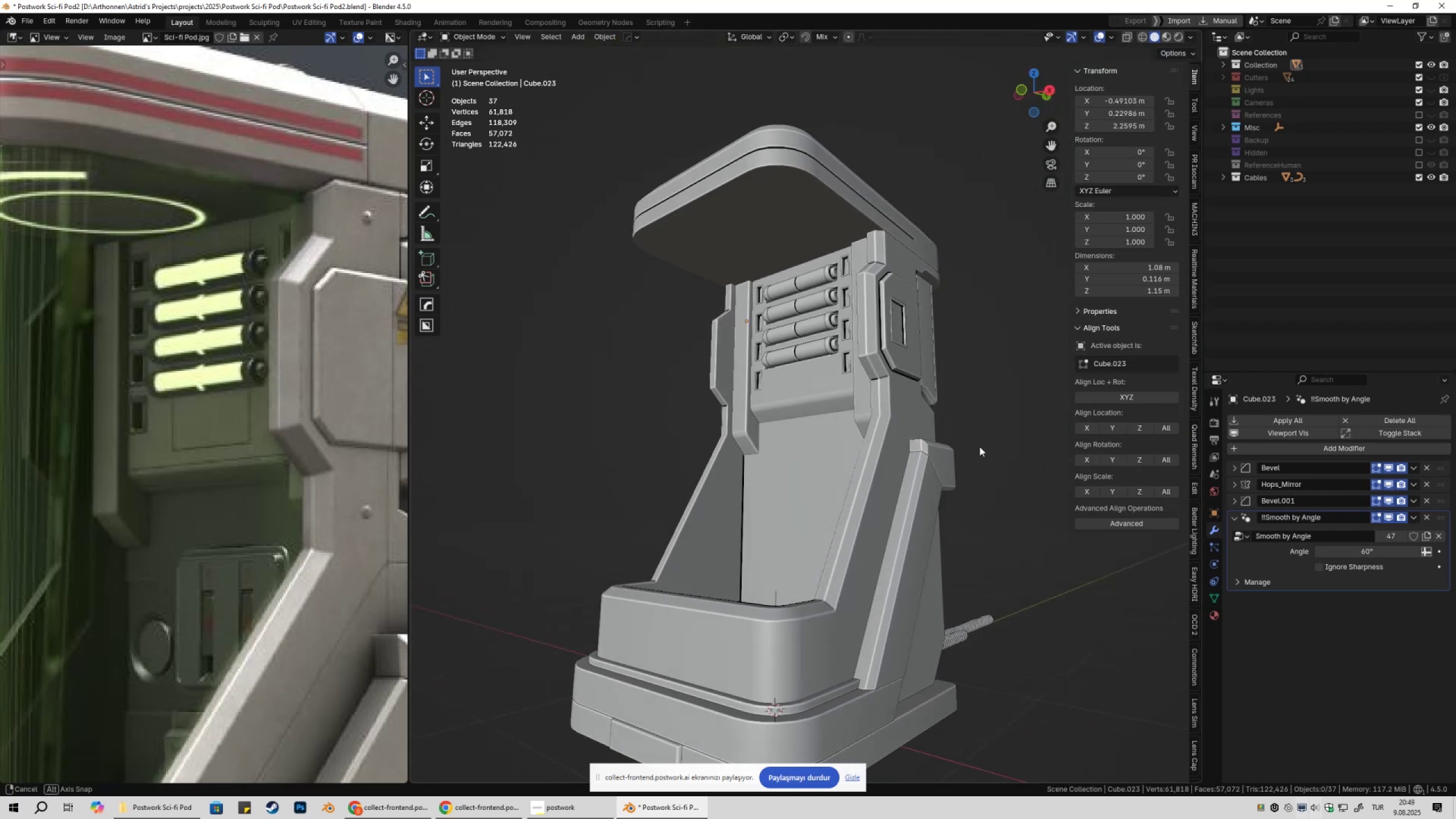 
scroll: coordinate [713, 462], scroll_direction: up, amount: 6.0
 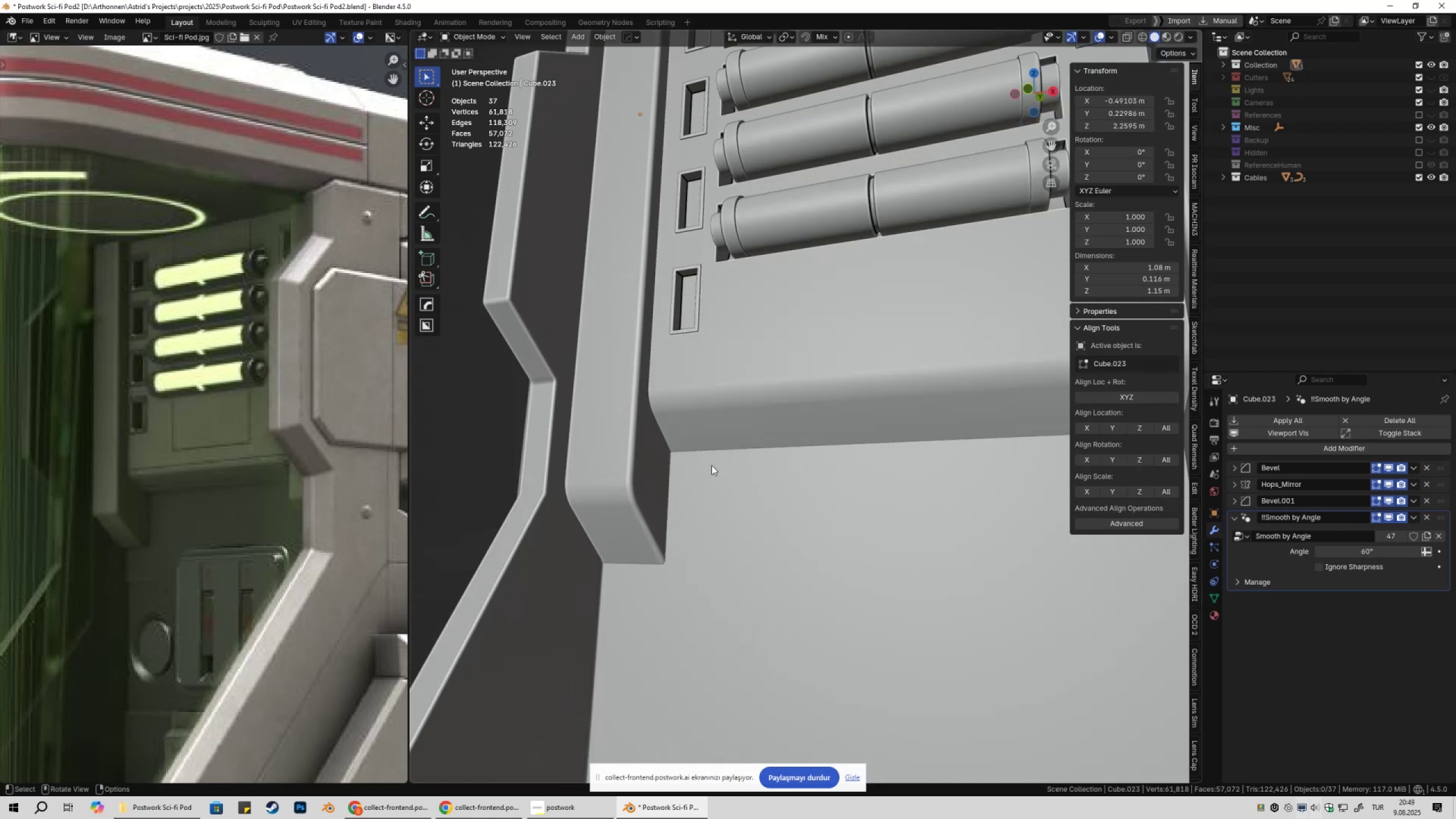 
hold_key(key=ShiftLeft, duration=0.31)
 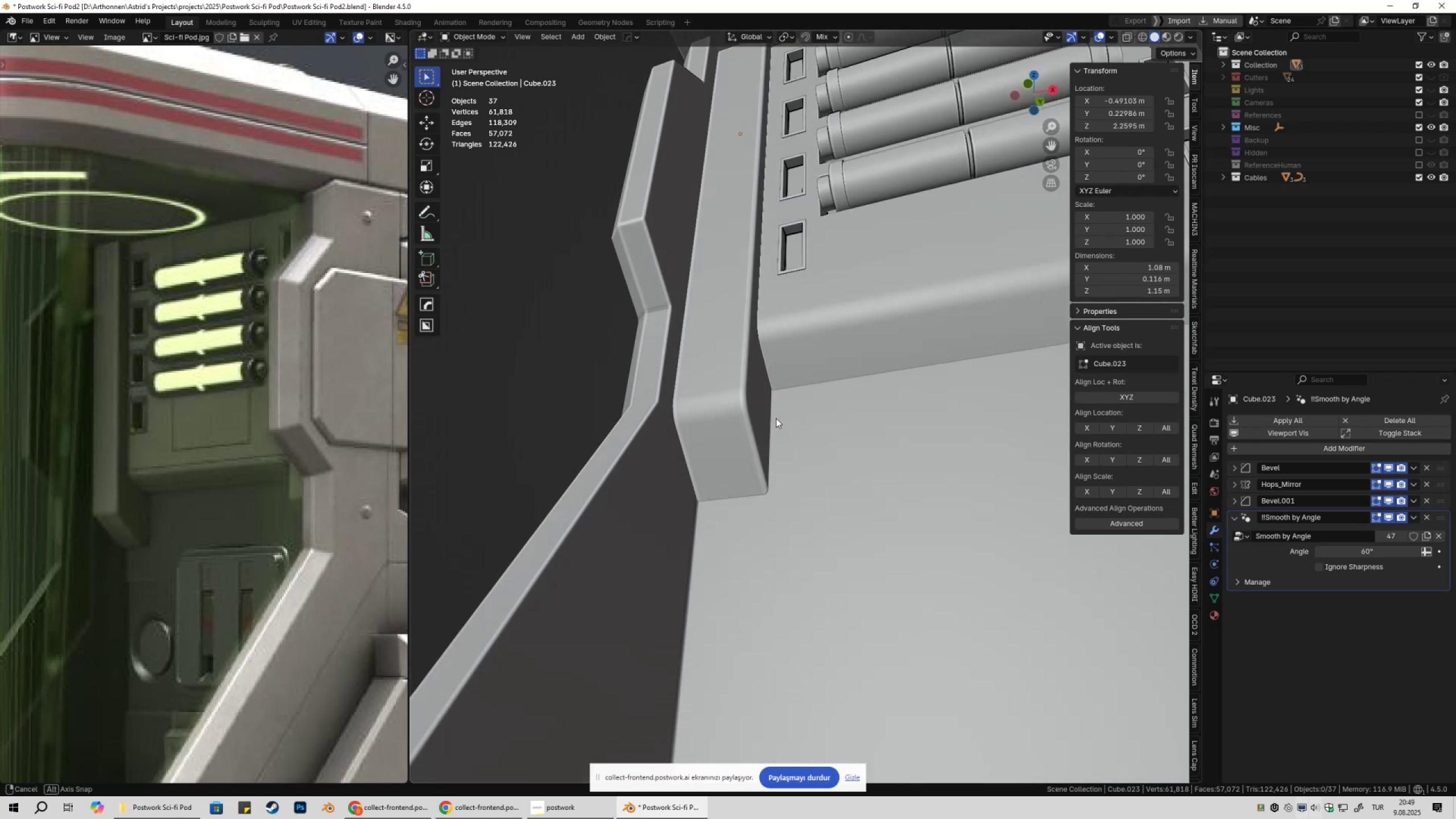 
scroll: coordinate [732, 424], scroll_direction: down, amount: 3.0
 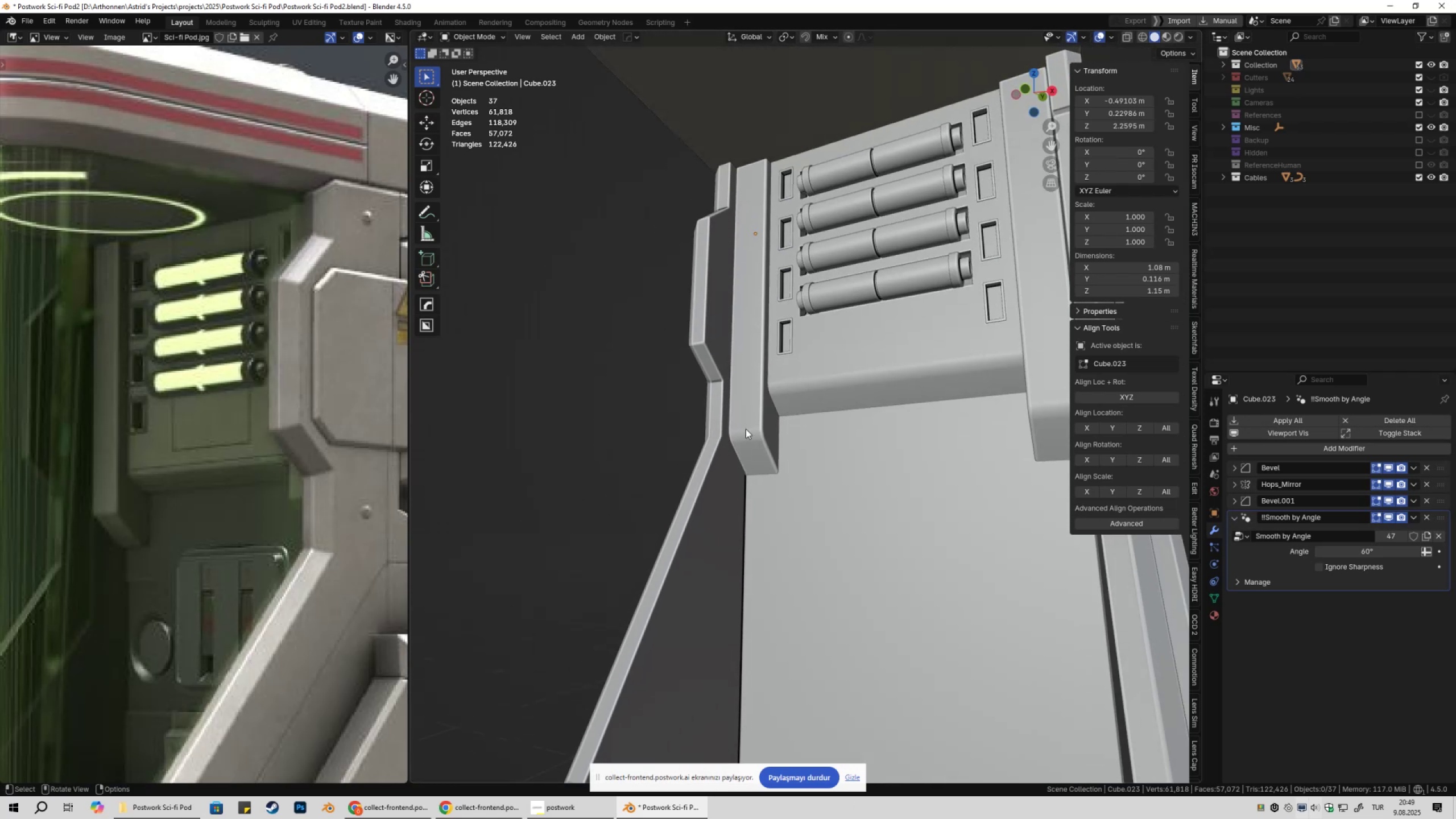 
left_click([746, 428])
 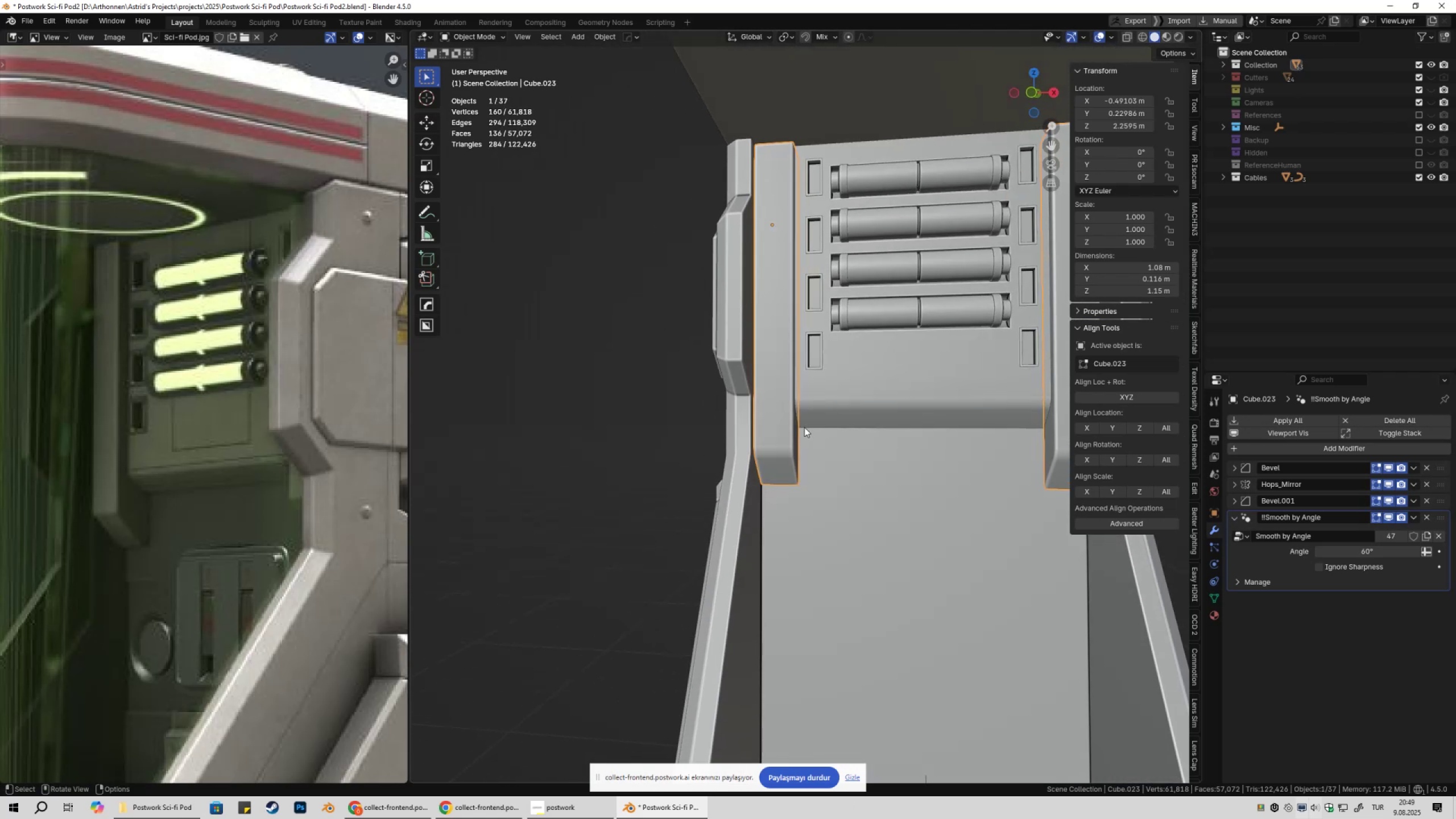 
key(NumpadDivide)
 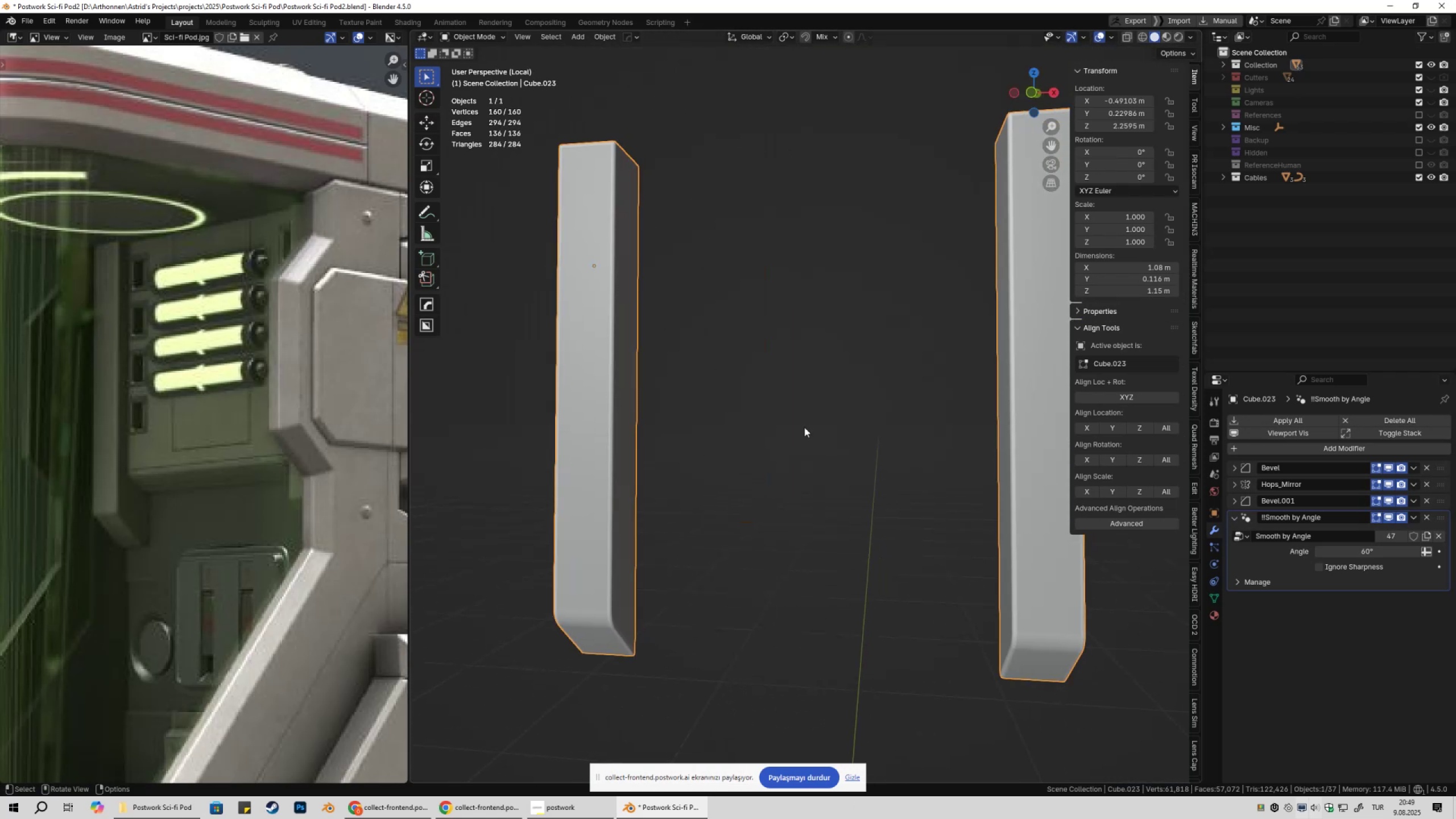 
key(Tab)
 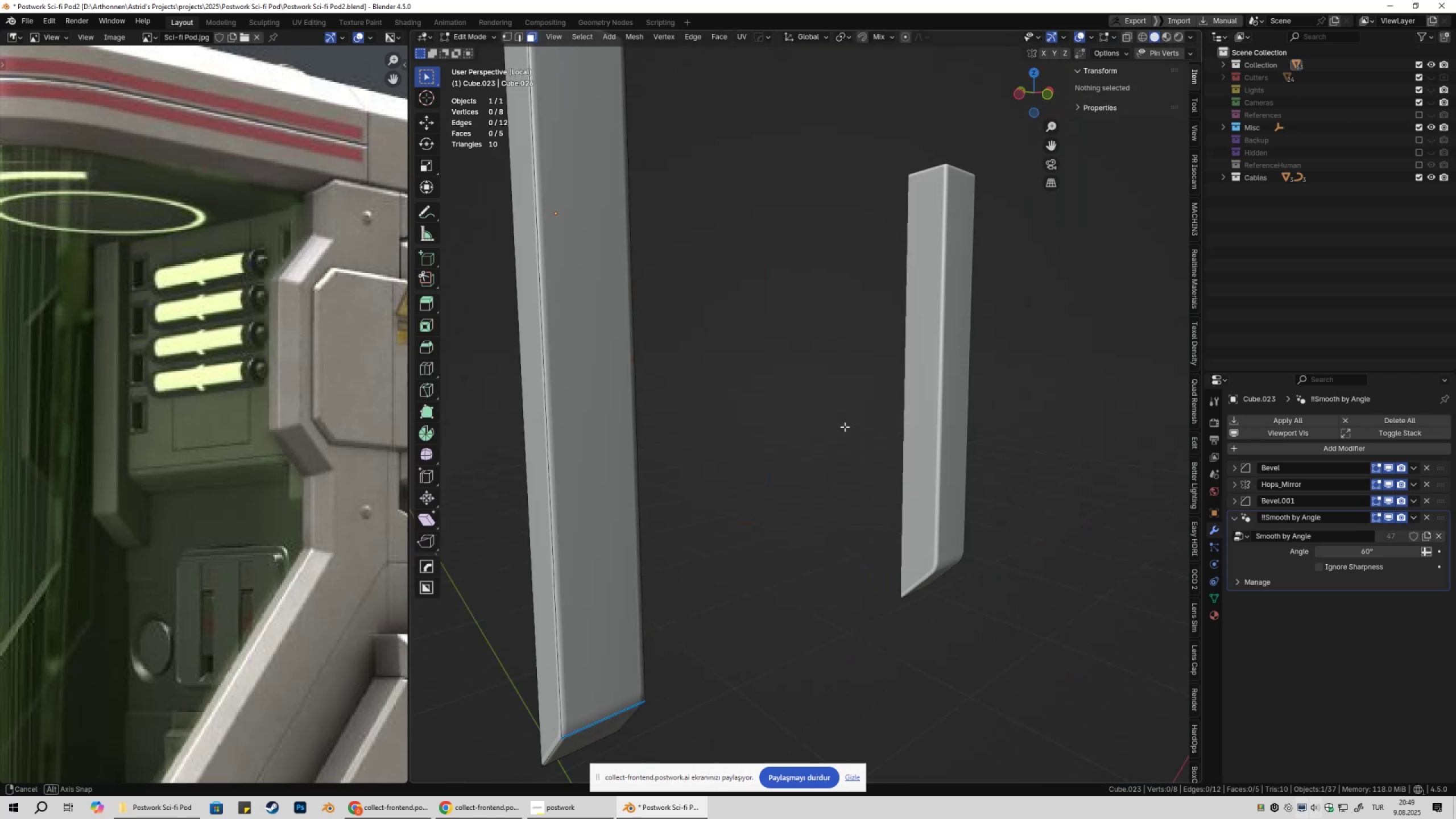 
key(3)
 